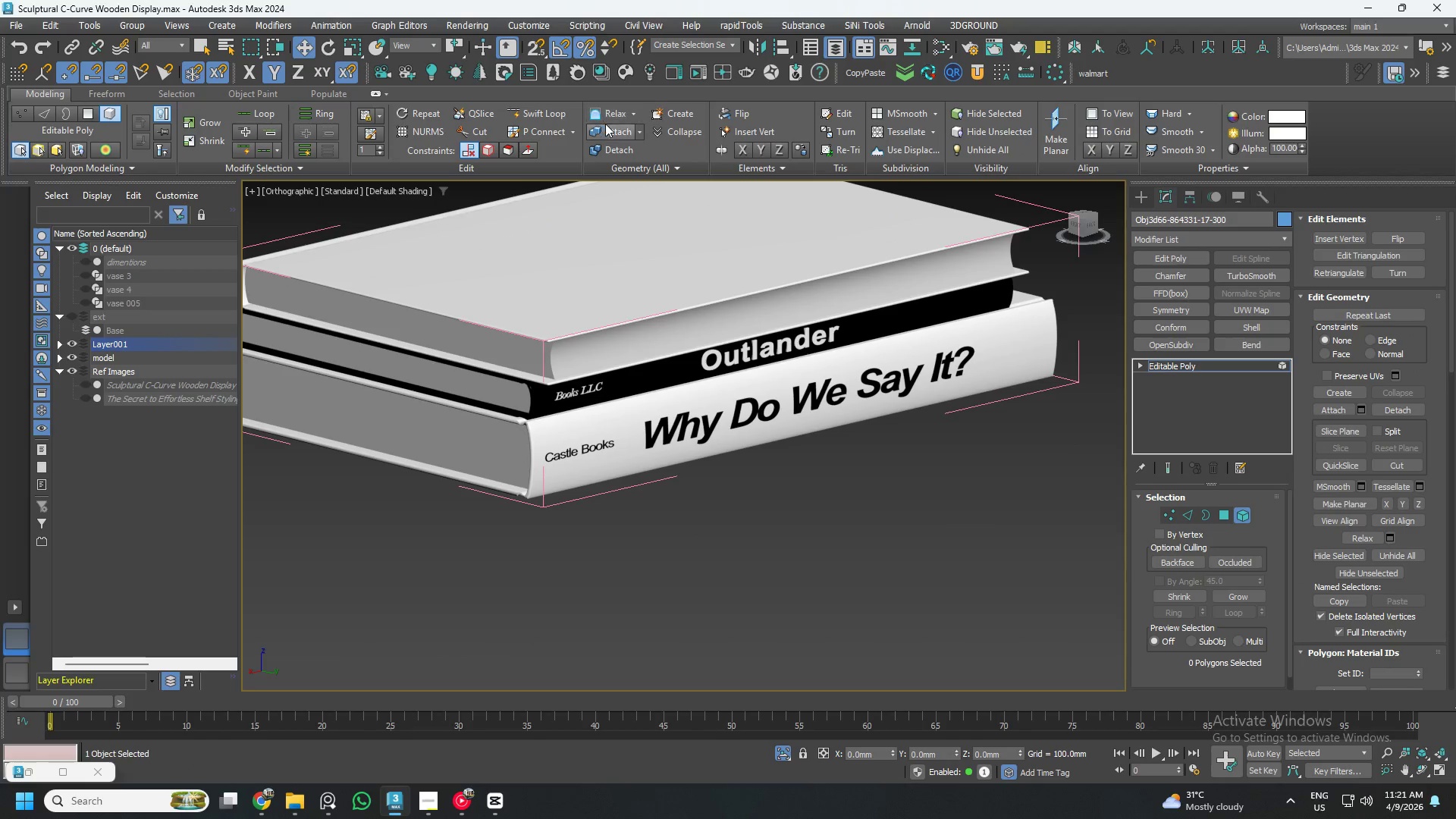 
left_click([609, 129])
 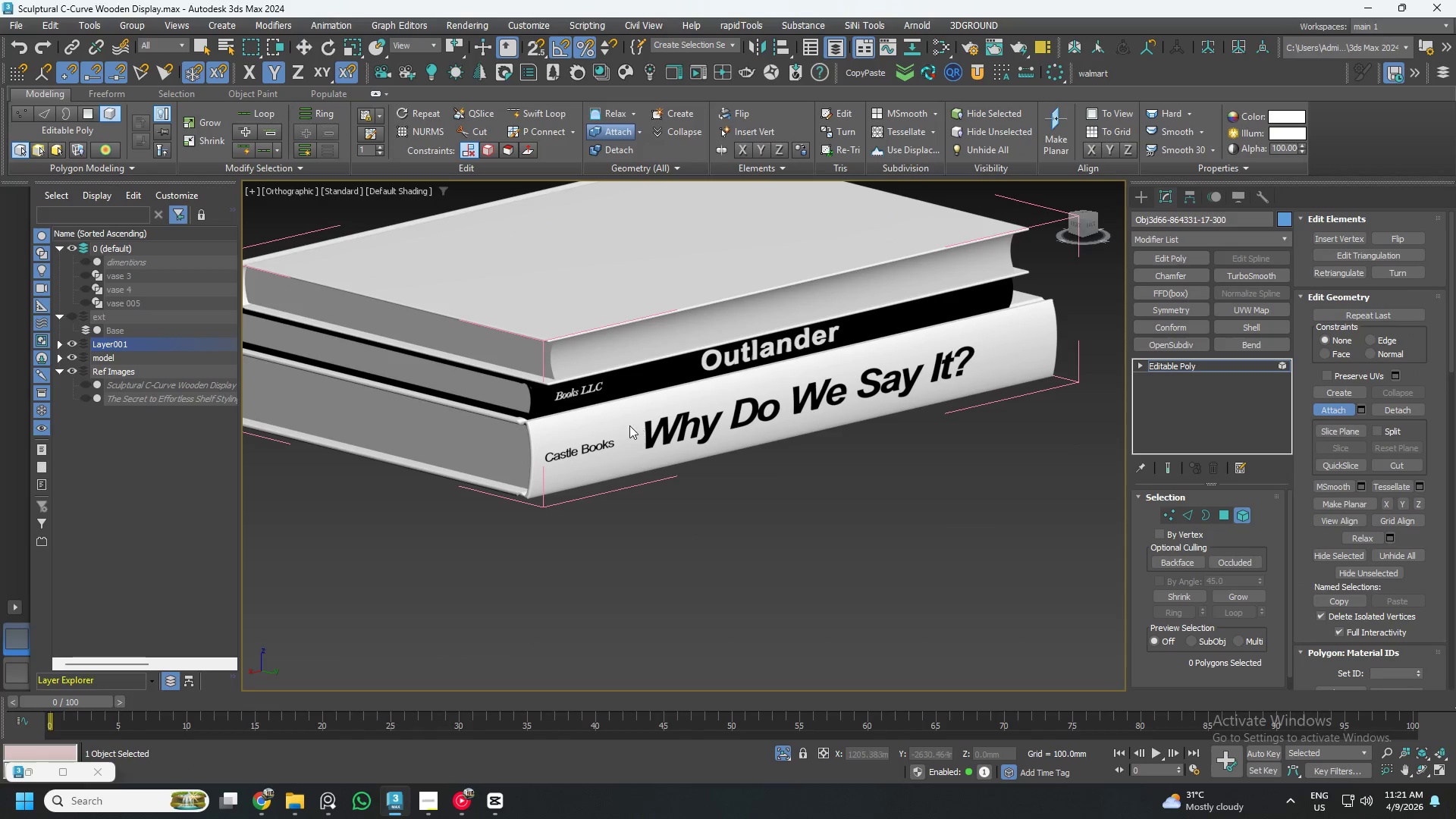 
scroll: coordinate [602, 447], scroll_direction: up, amount: 4.0
 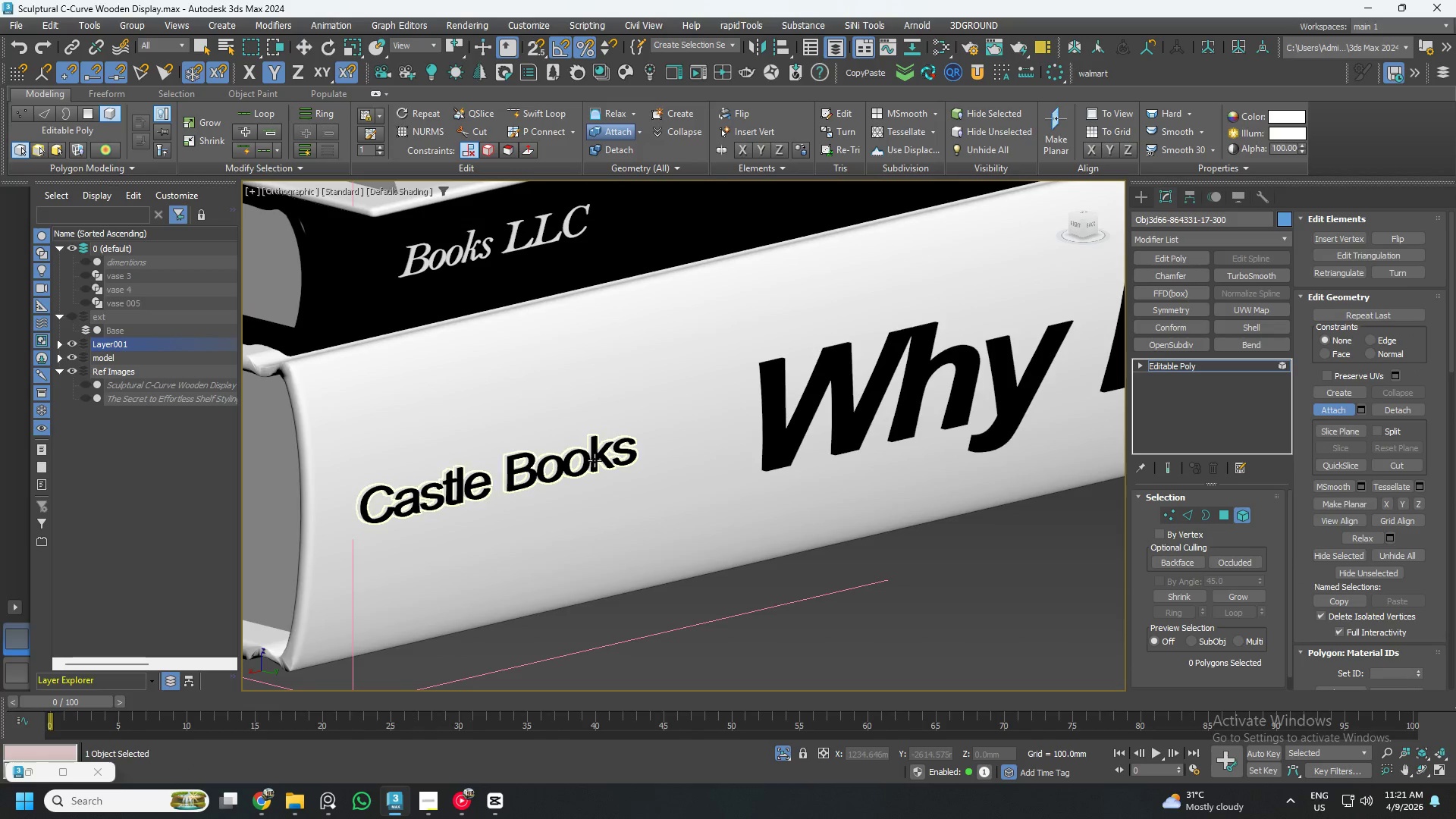 
left_click([595, 460])
 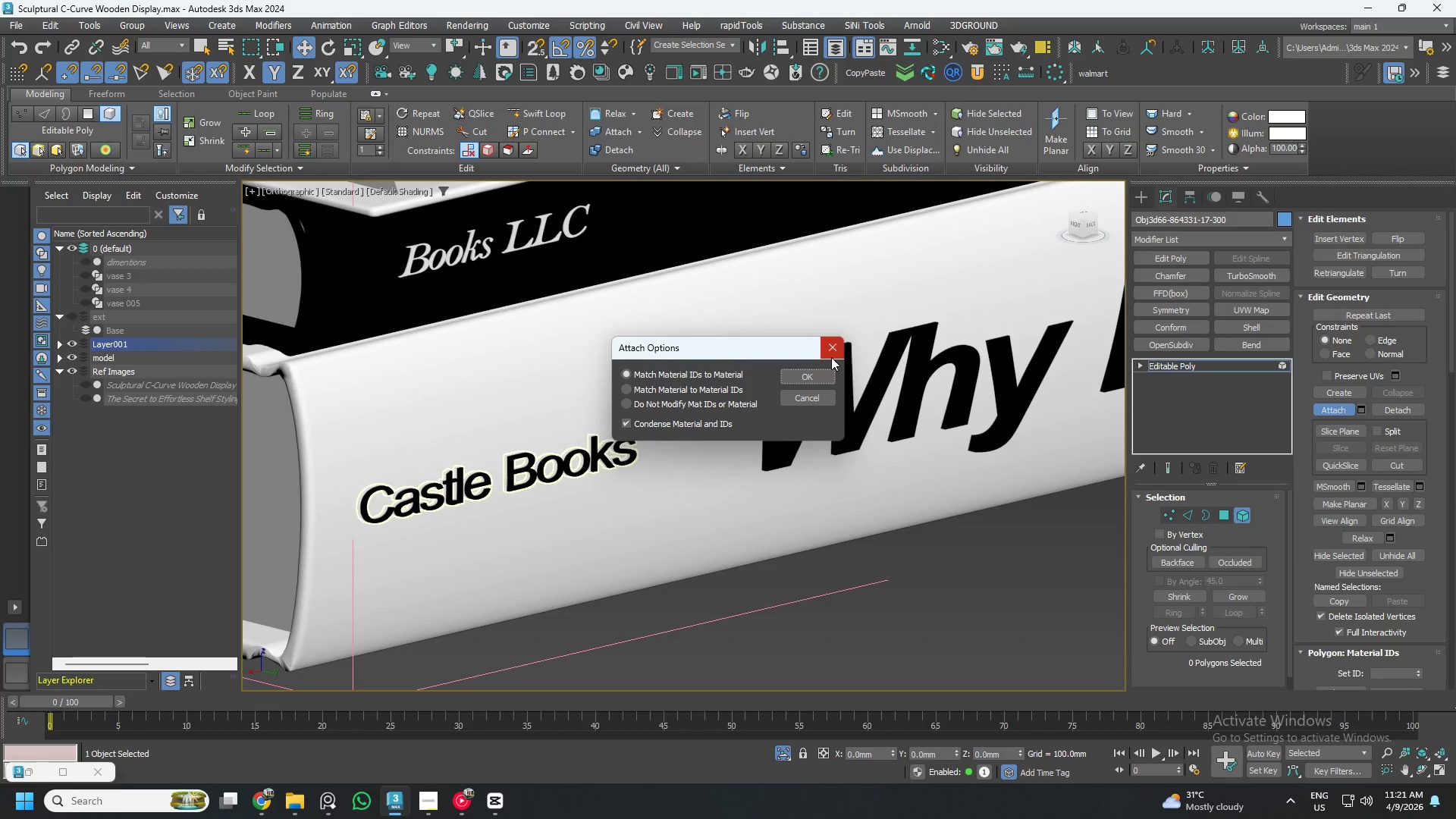 
left_click([809, 374])
 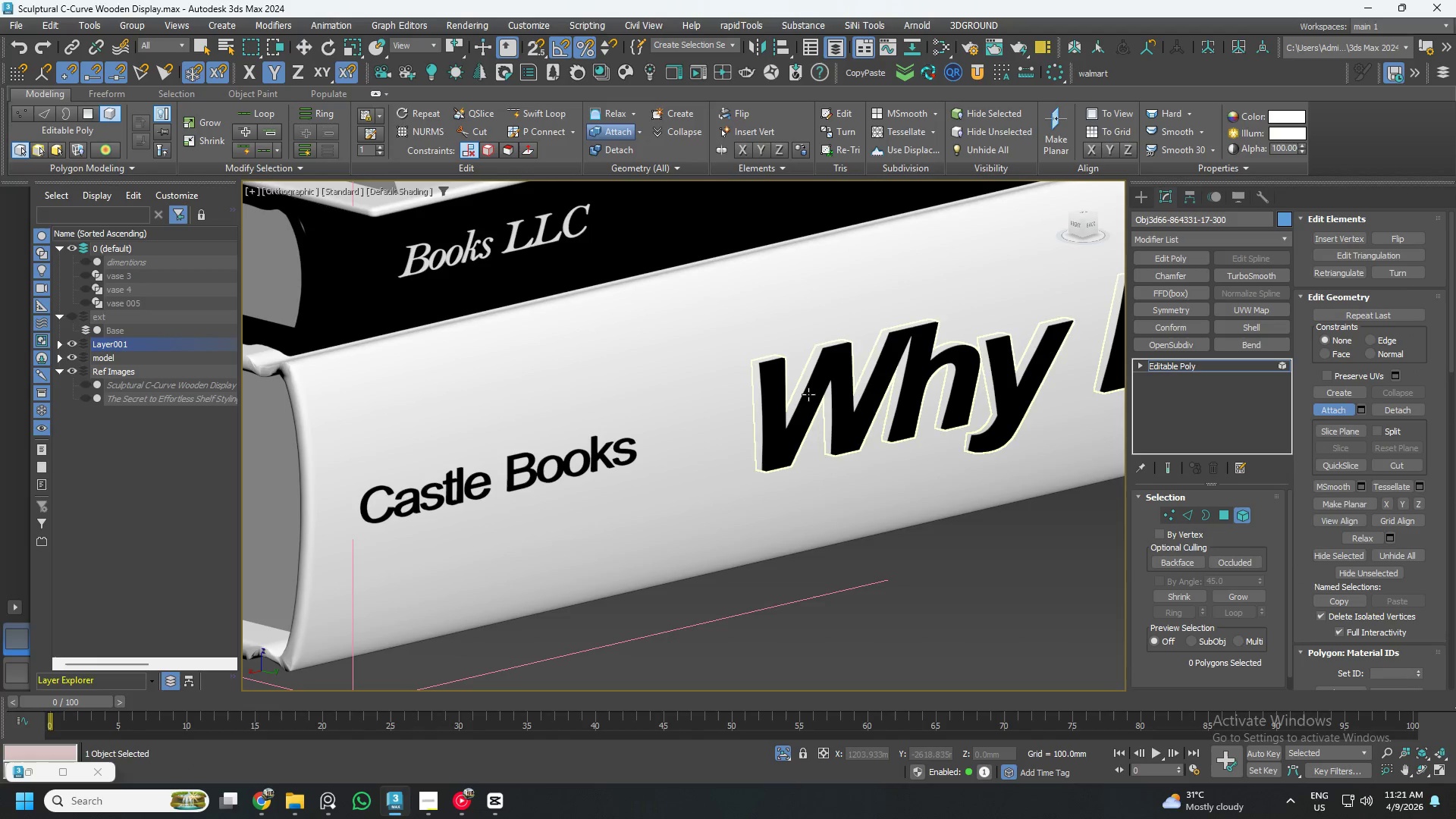 
left_click([808, 395])
 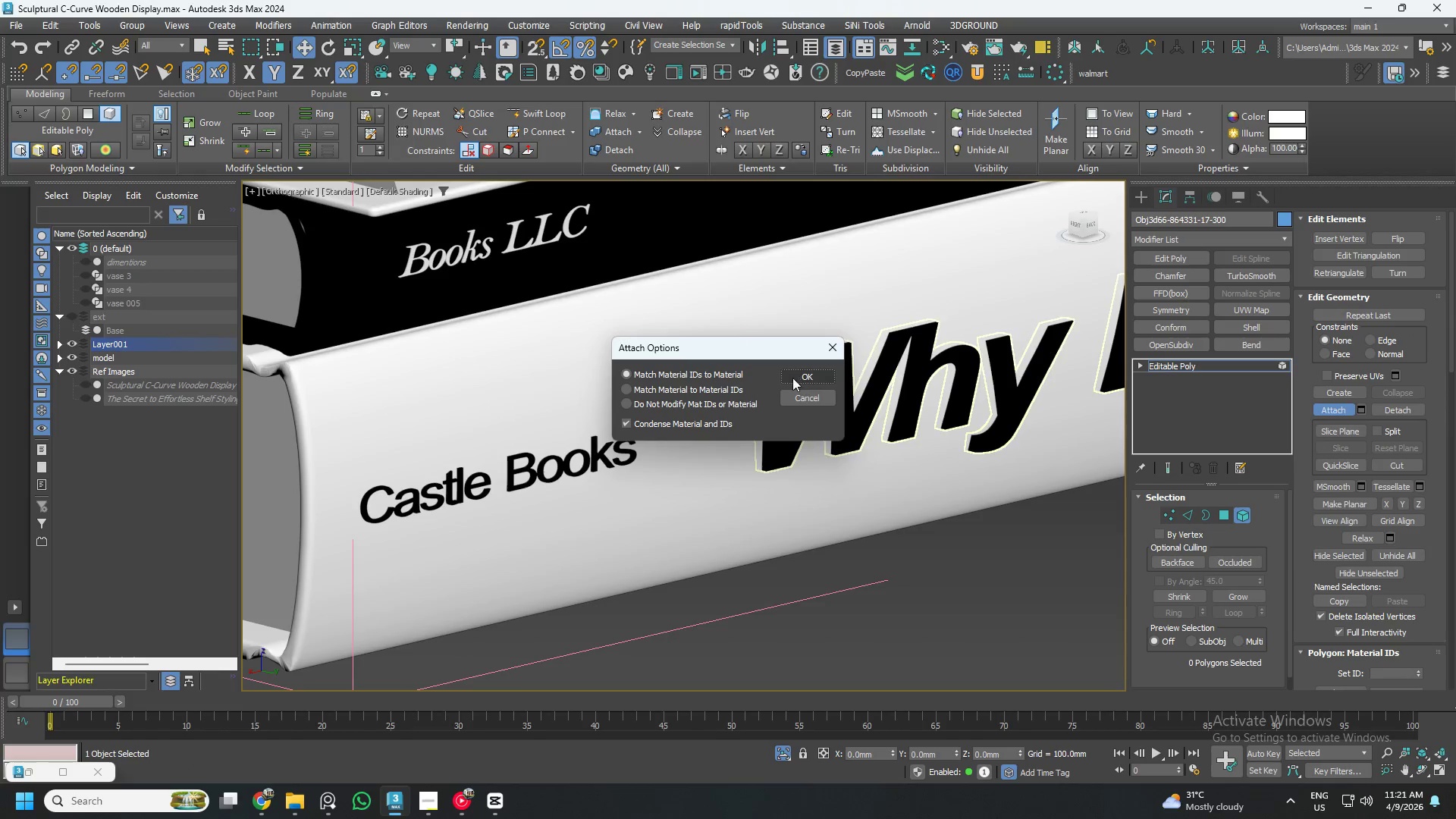 
left_click([792, 378])
 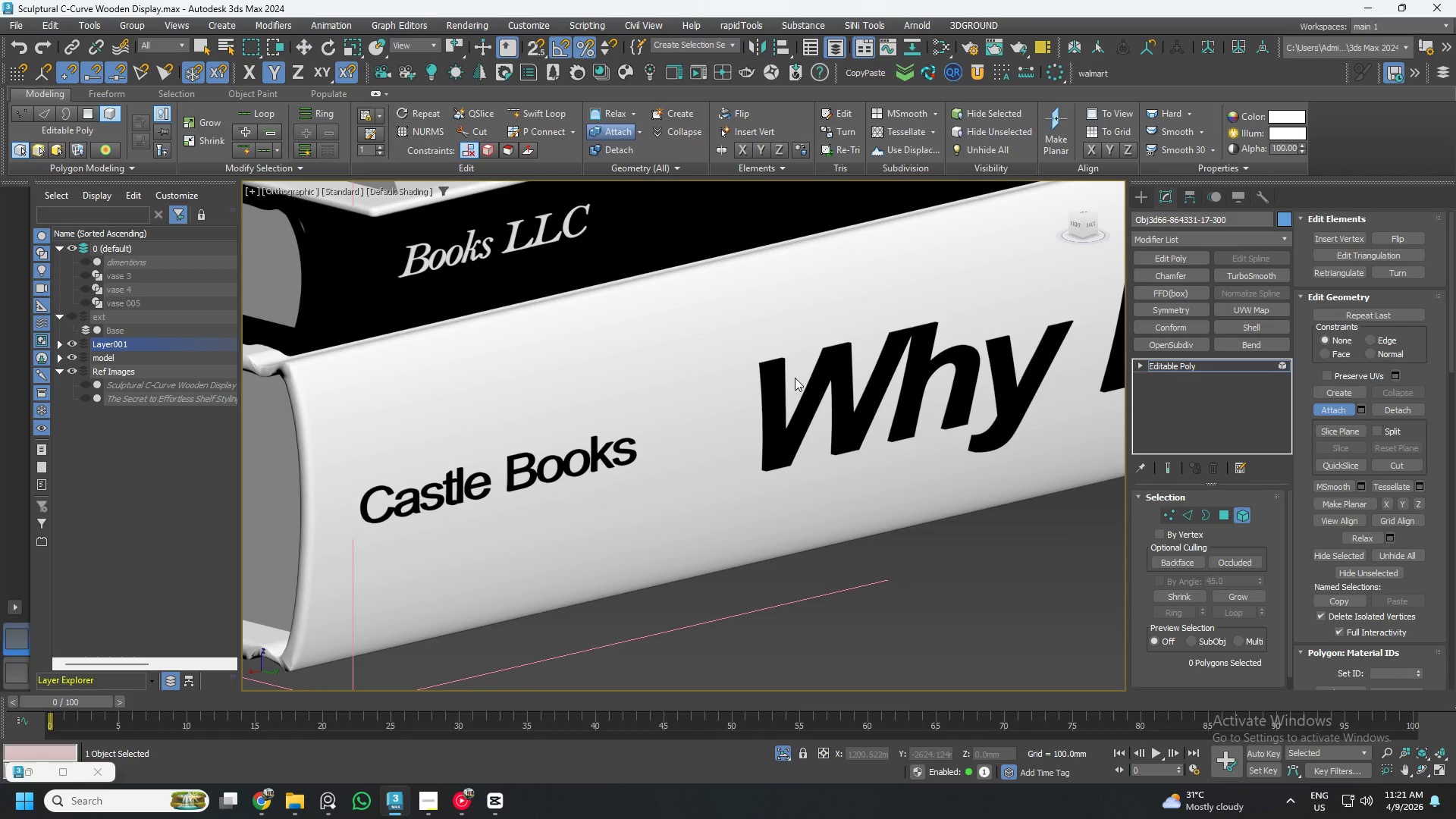 
scroll: coordinate [835, 401], scroll_direction: down, amount: 6.0
 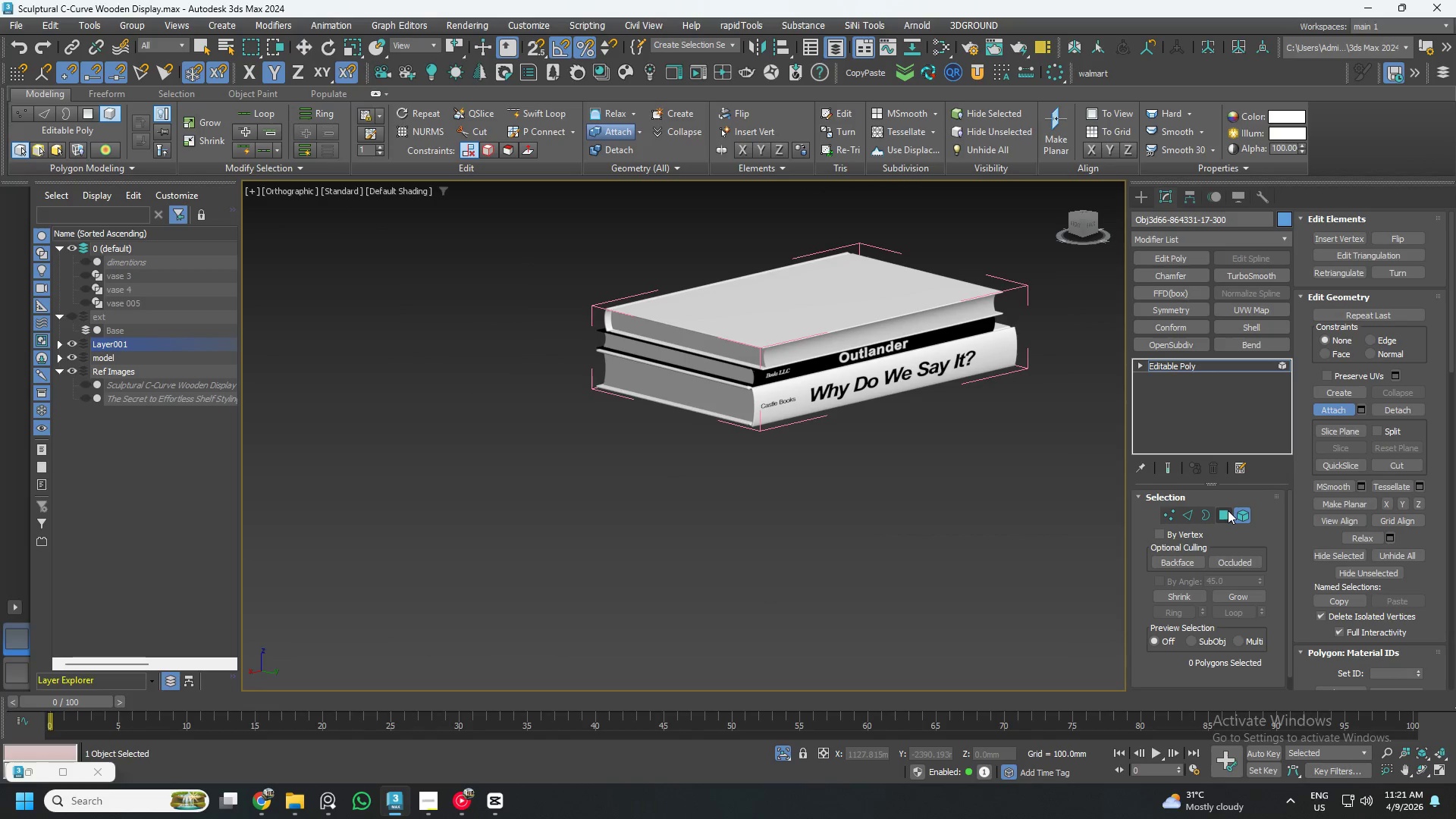 
left_click([1244, 511])
 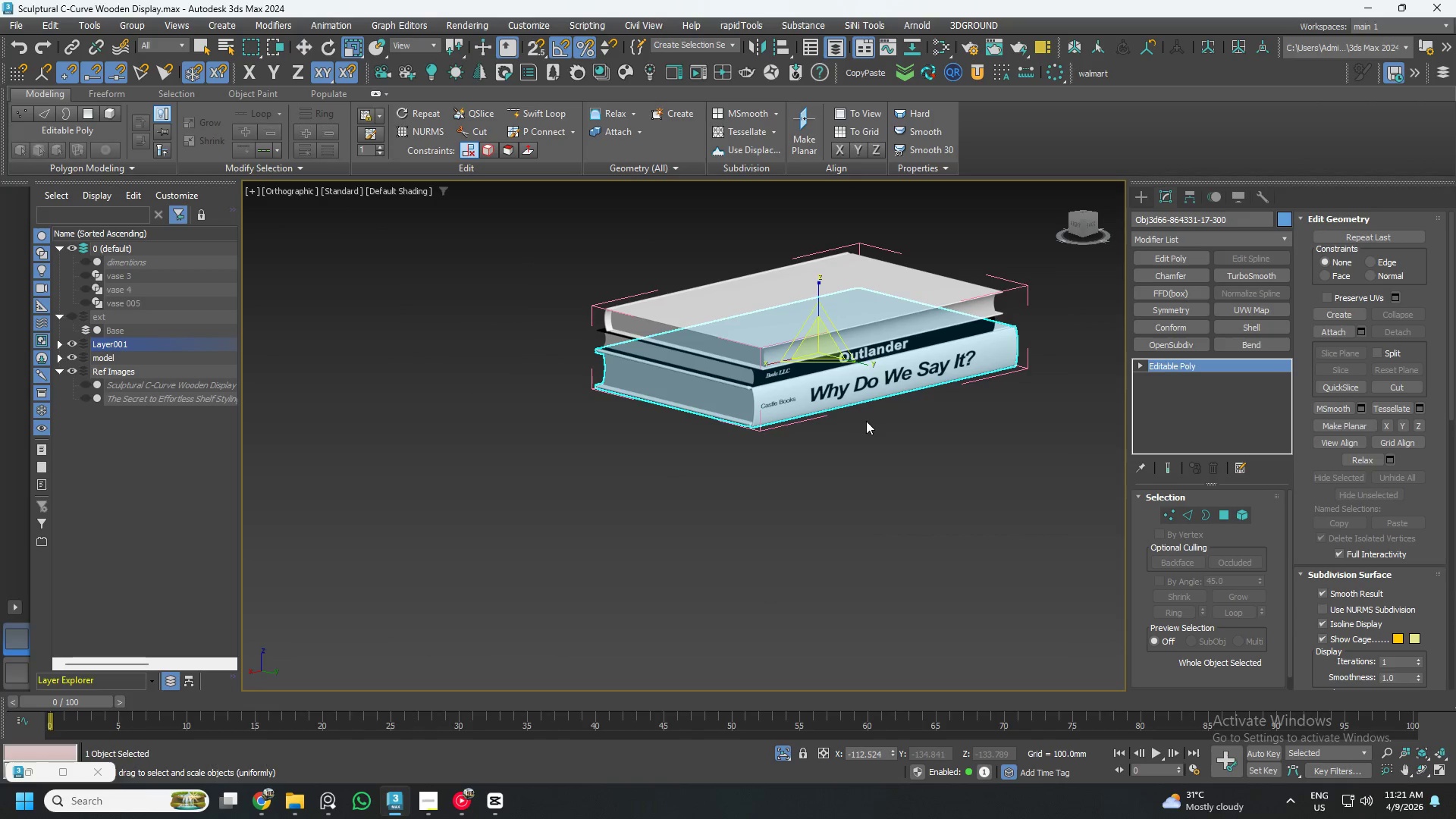 
key(W)
 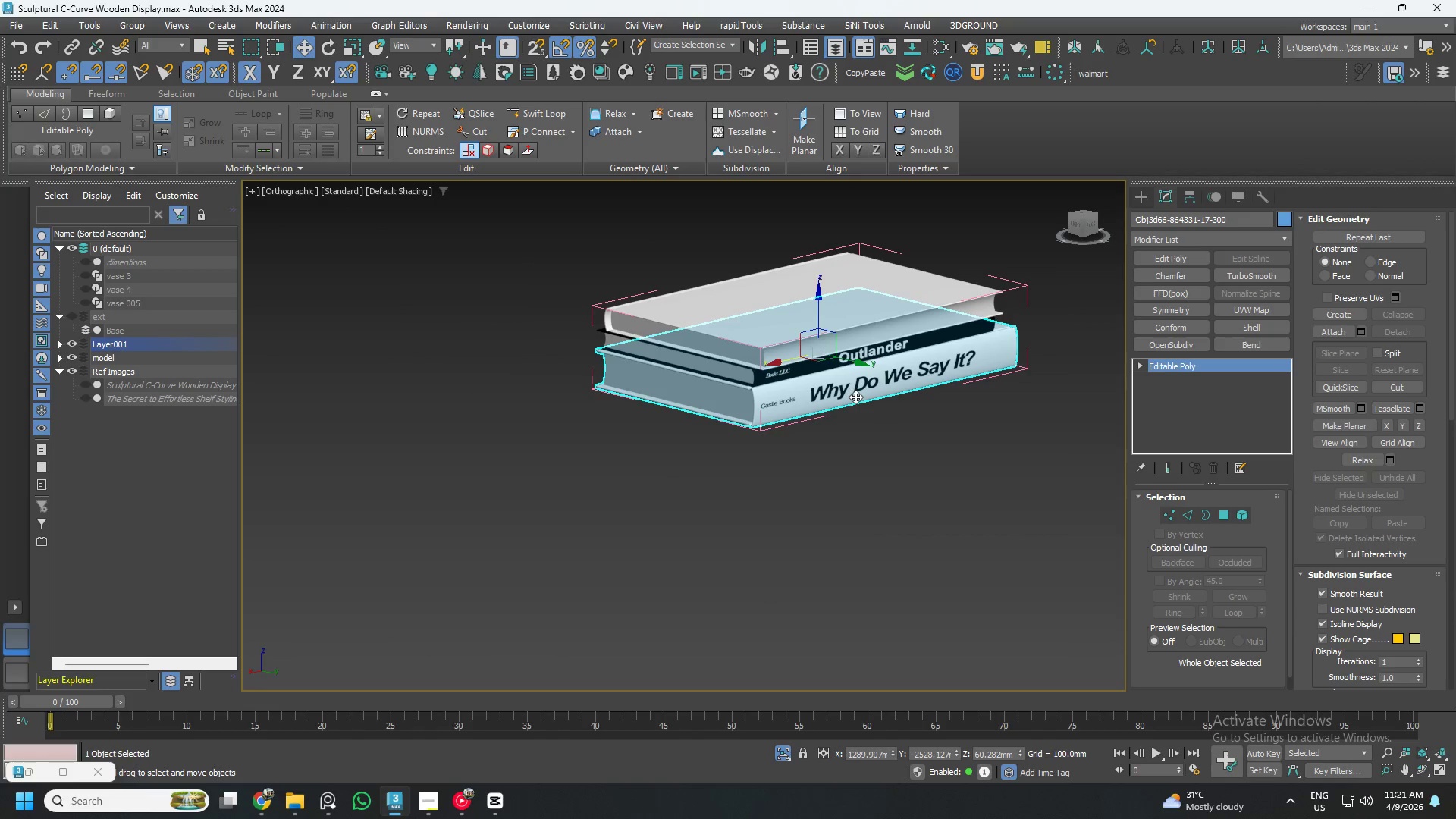 
left_click_drag(start_coordinate=[923, 472], to_coordinate=[812, 258])
 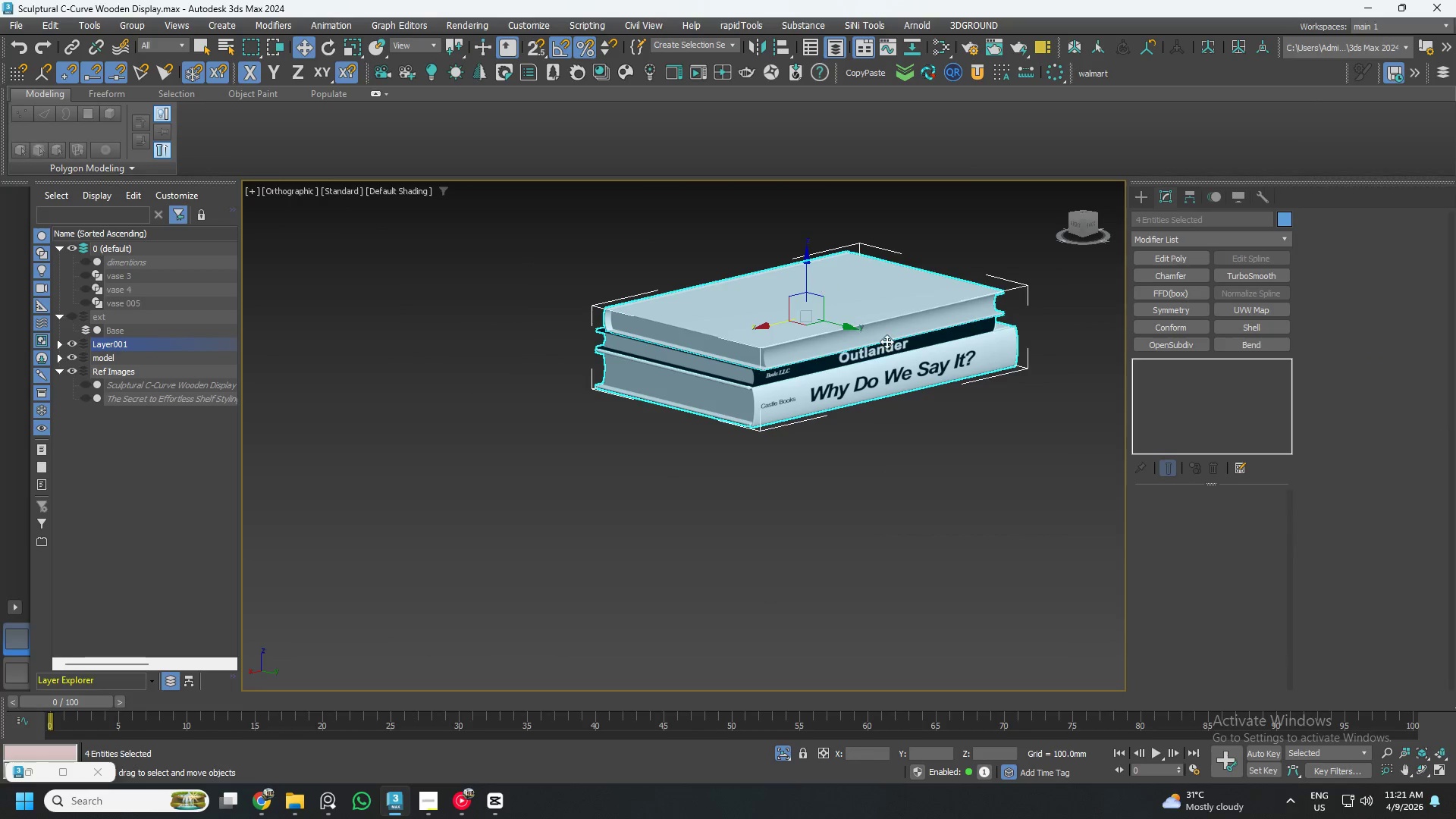 
right_click([886, 341])
 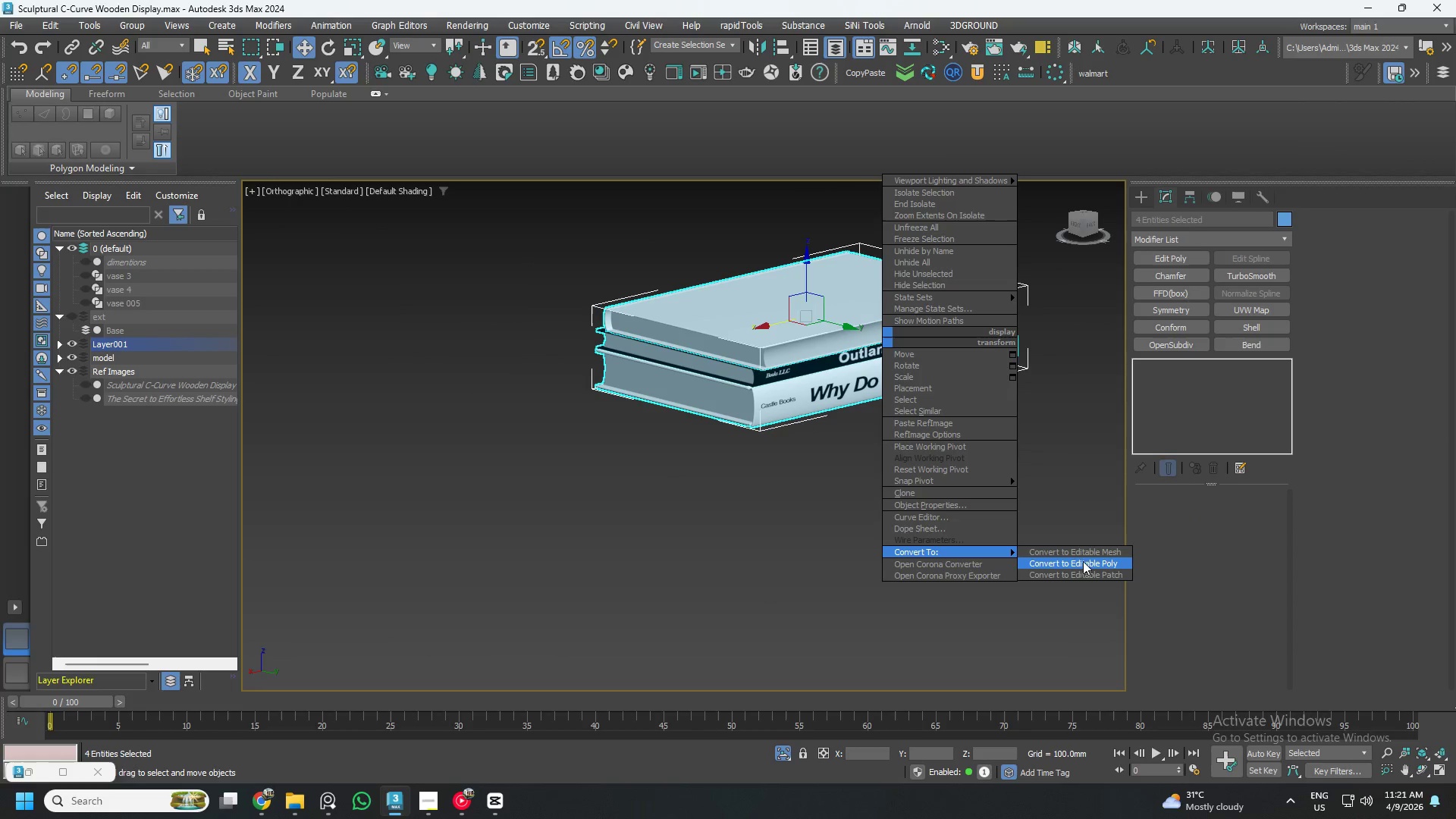 
left_click([1105, 563])
 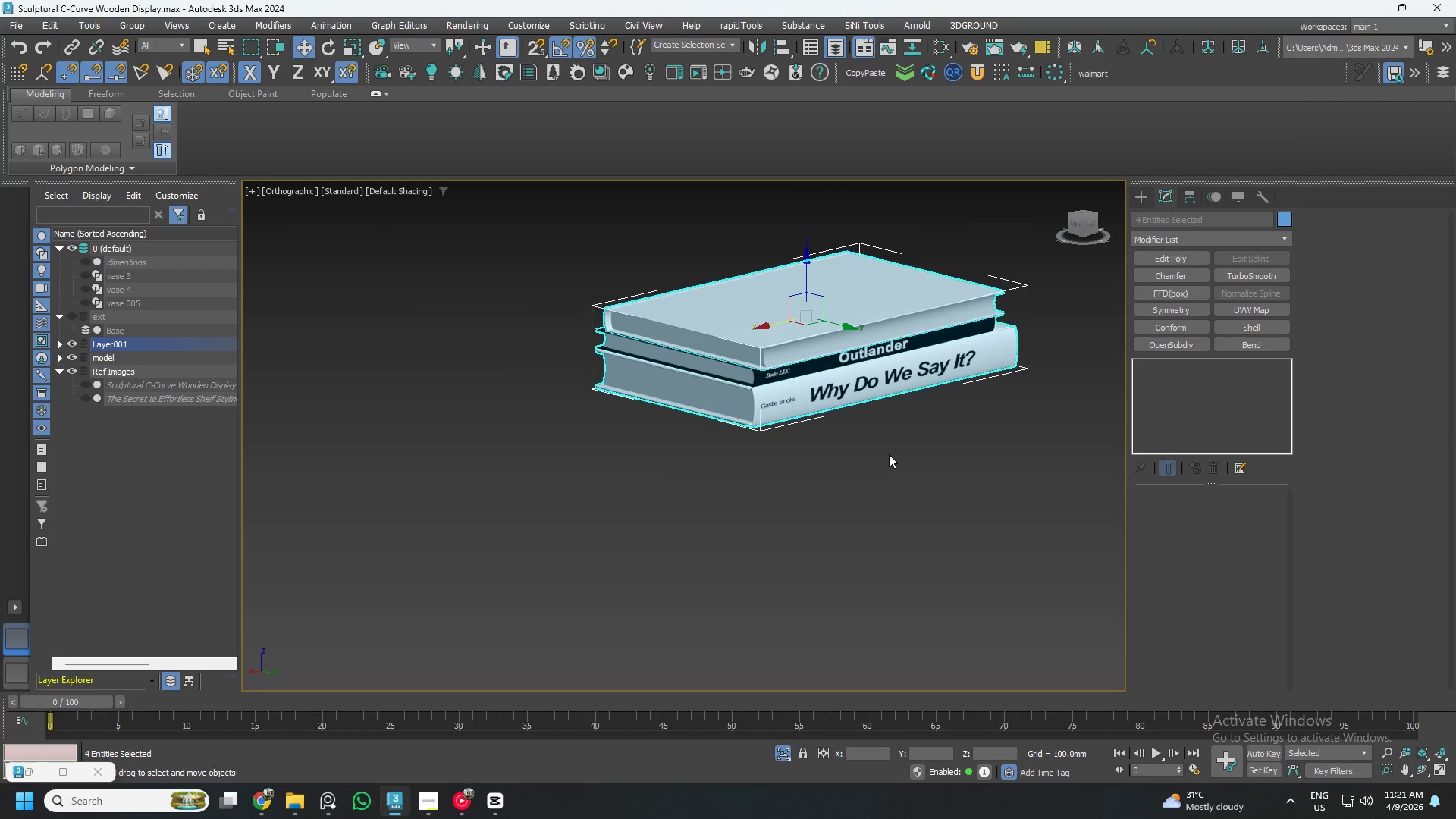 
key(Alt+C)
 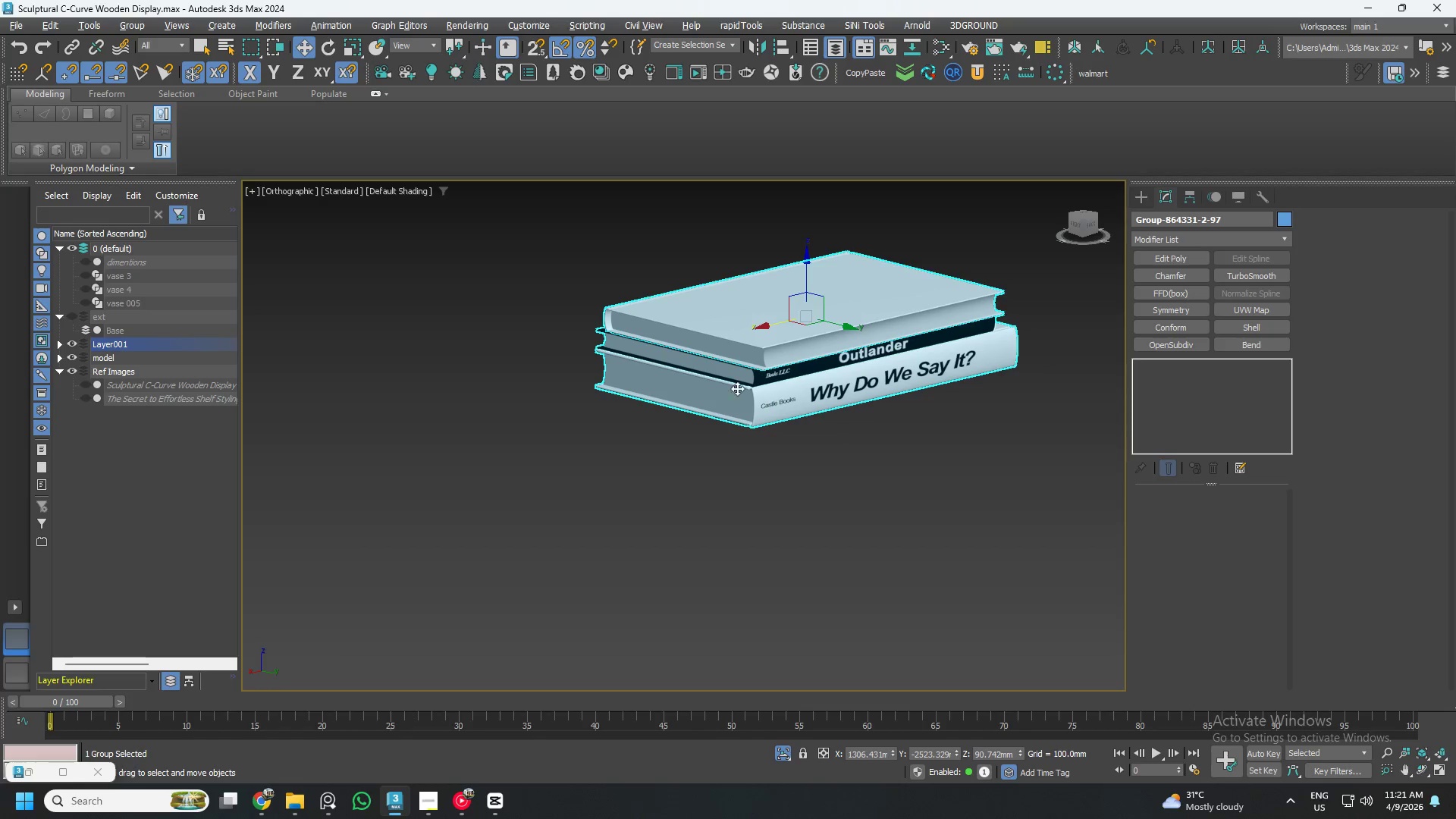 
hold_key(key=AltLeft, duration=0.48)
 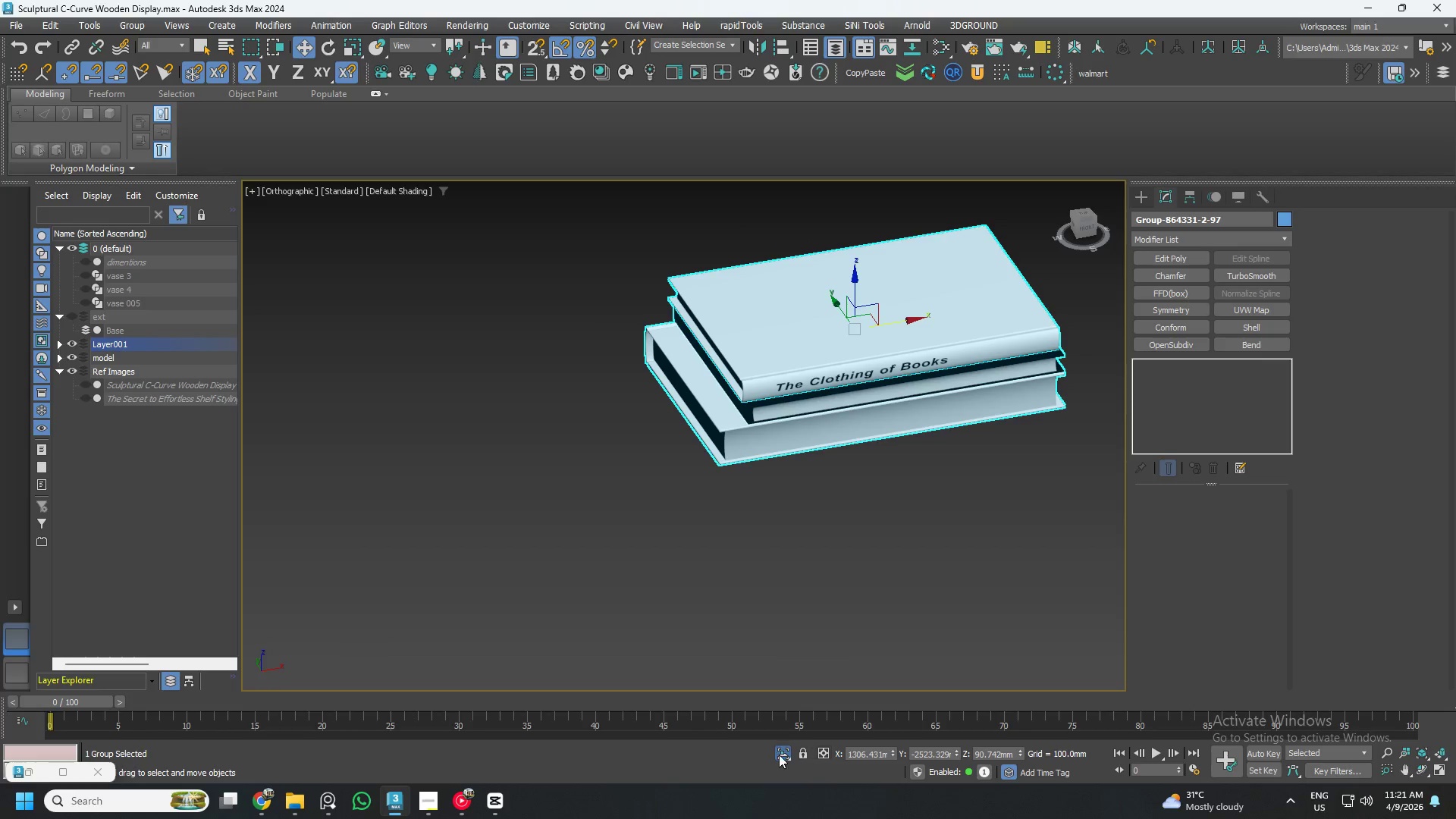 
left_click([779, 755])
 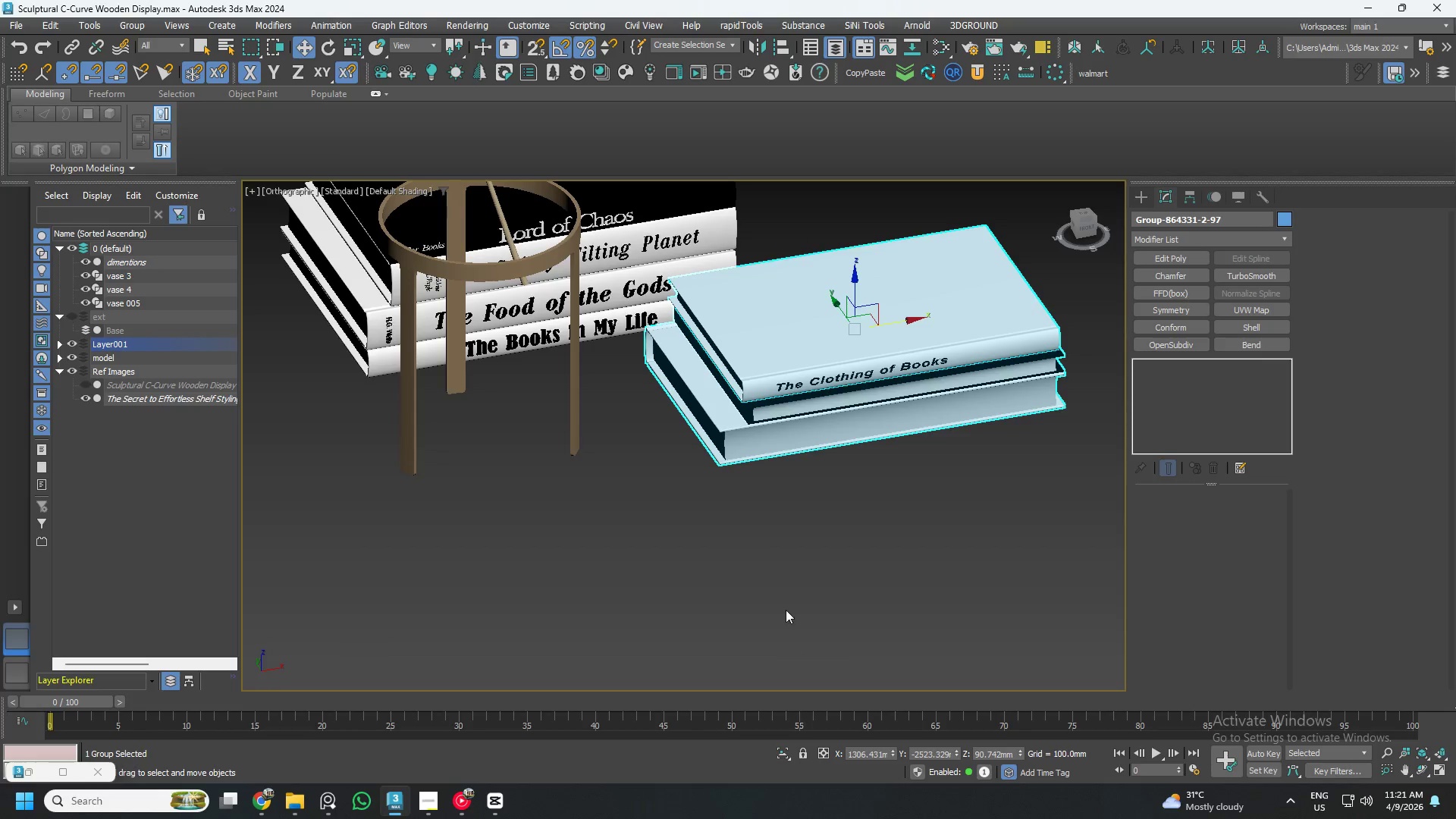 
hold_key(key=AltLeft, duration=0.72)
 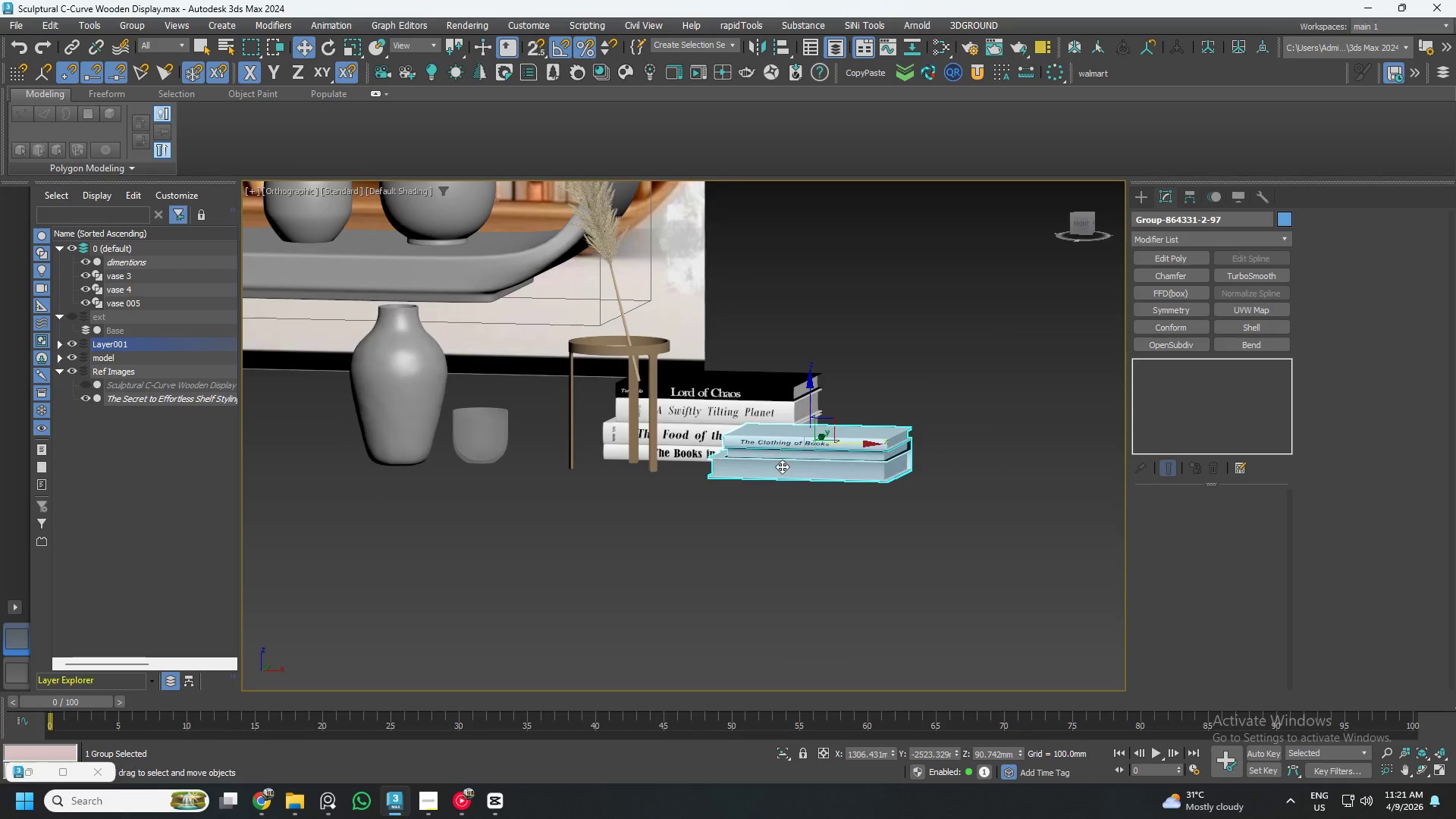 
scroll: coordinate [782, 466], scroll_direction: down, amount: 4.0
 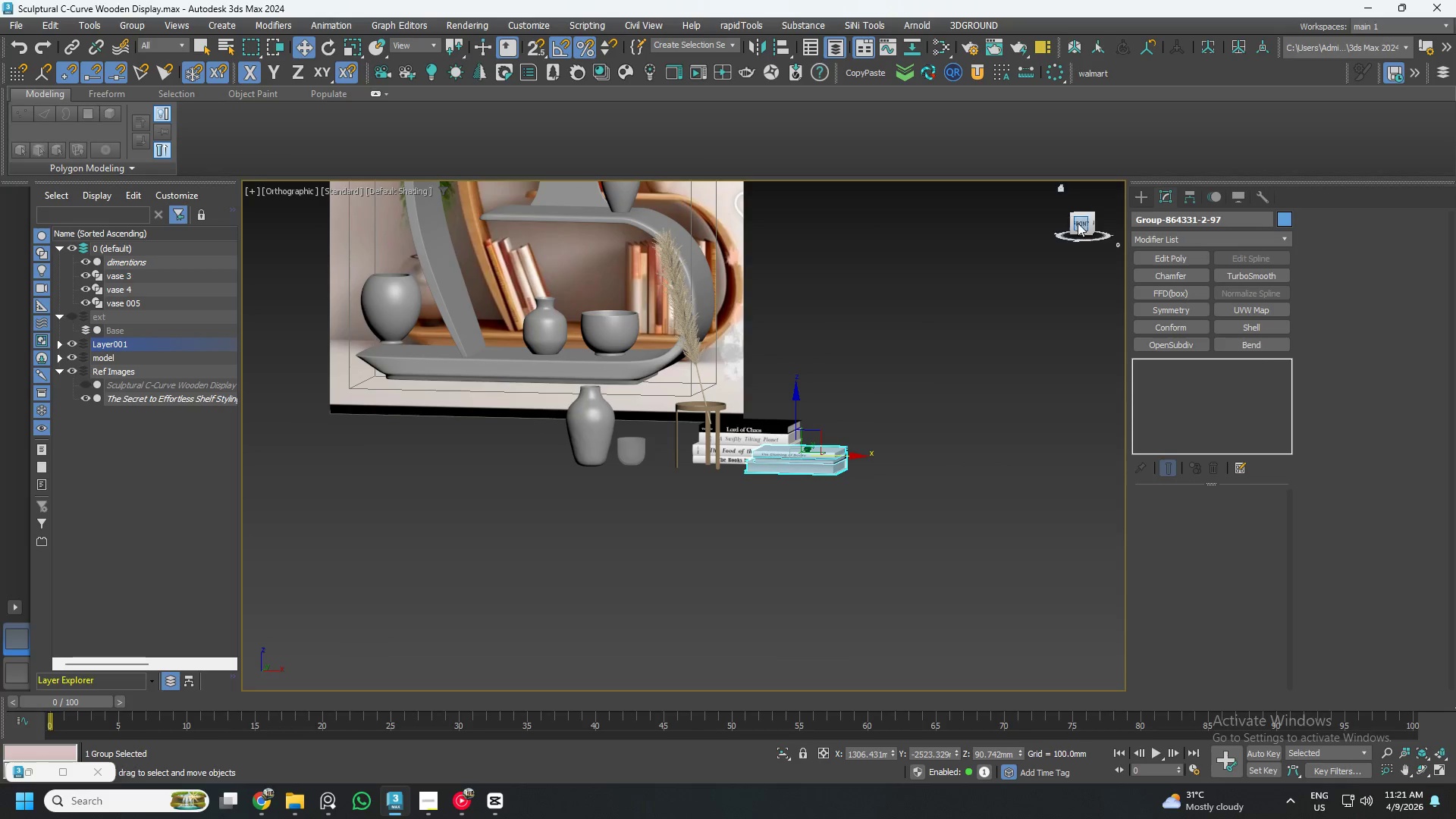 
left_click([1082, 223])
 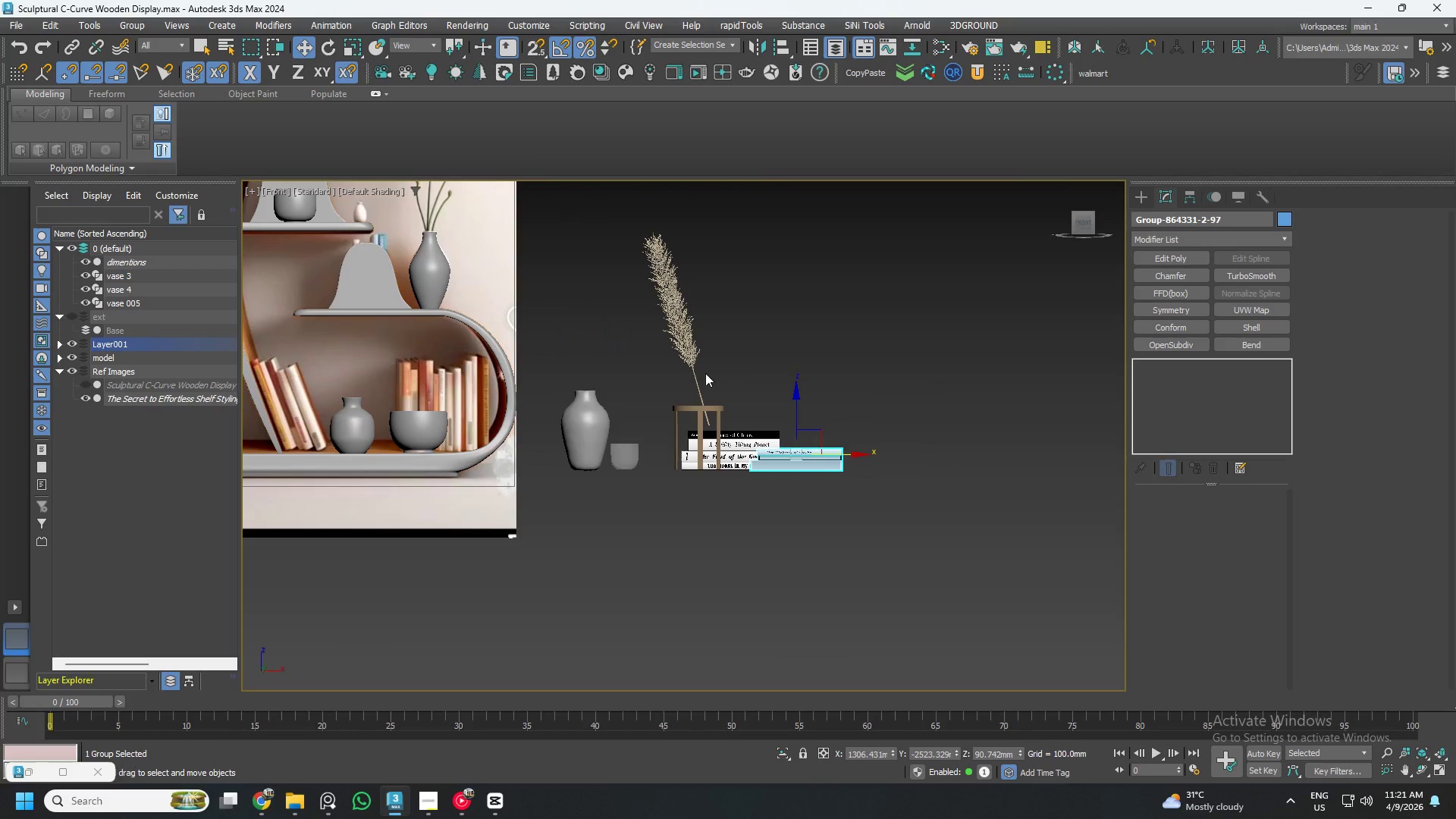 
scroll: coordinate [664, 366], scroll_direction: down, amount: 1.0
 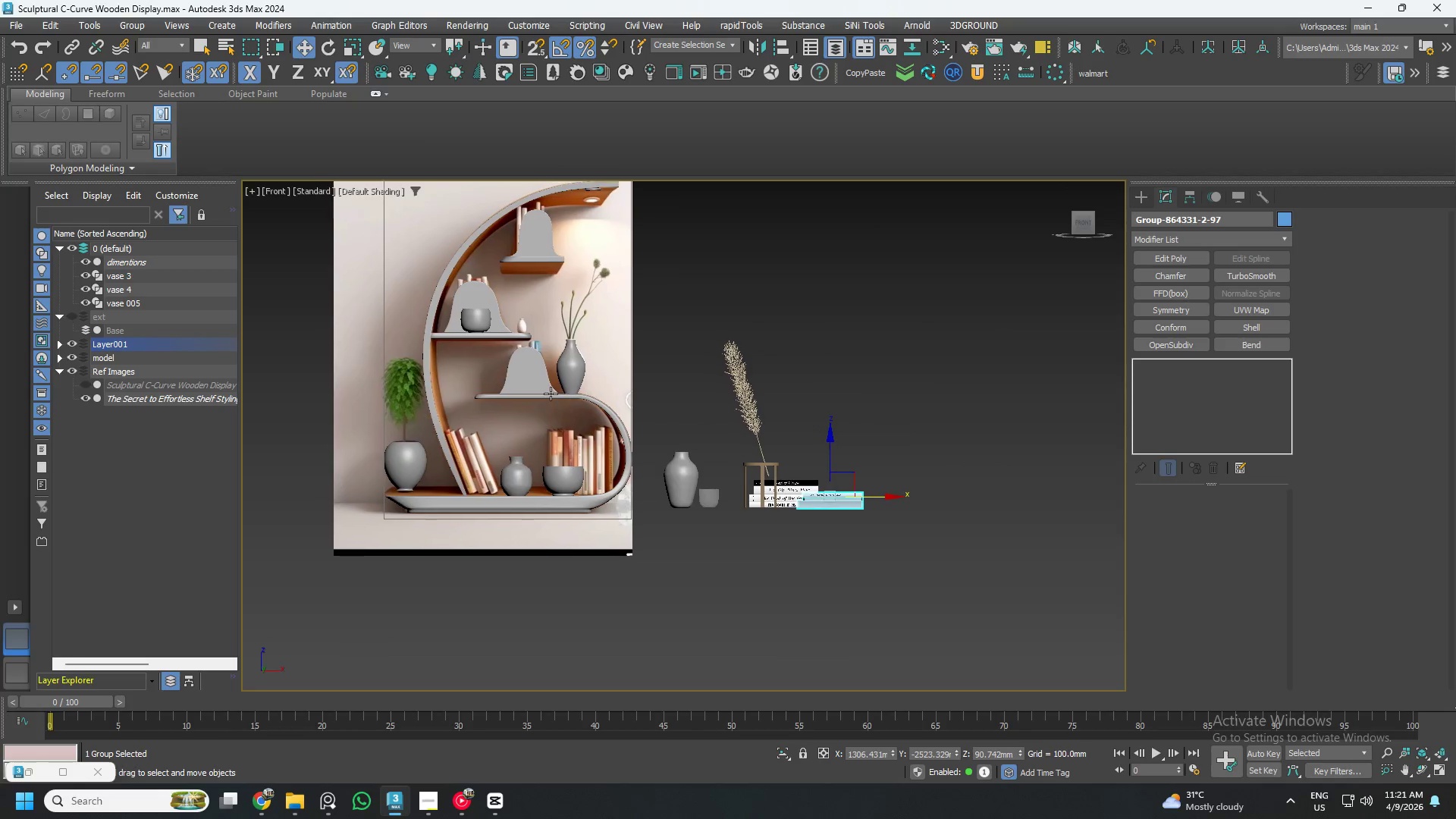 
scroll: coordinate [491, 306], scroll_direction: up, amount: 2.0
 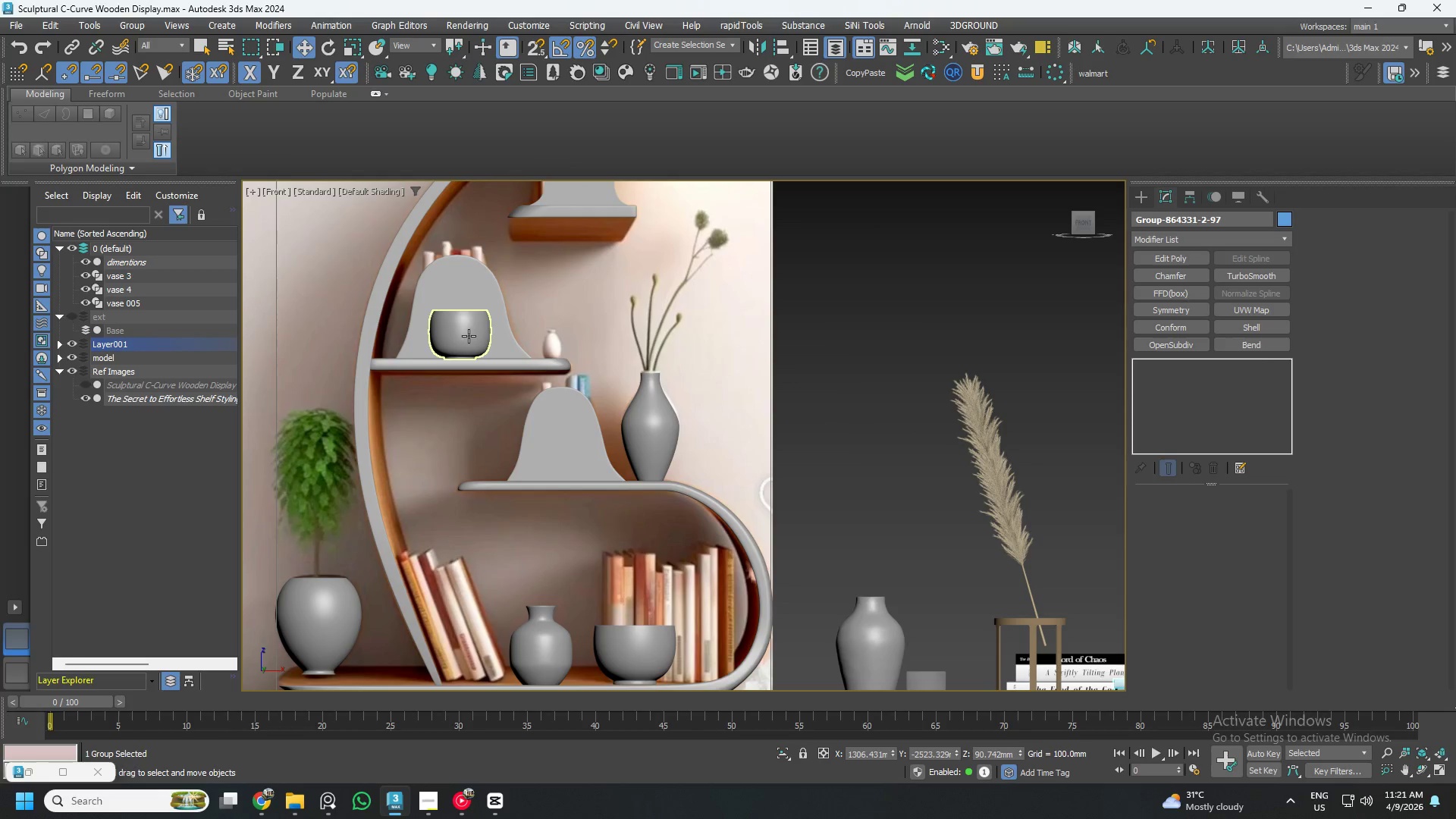 
left_click([469, 336])
 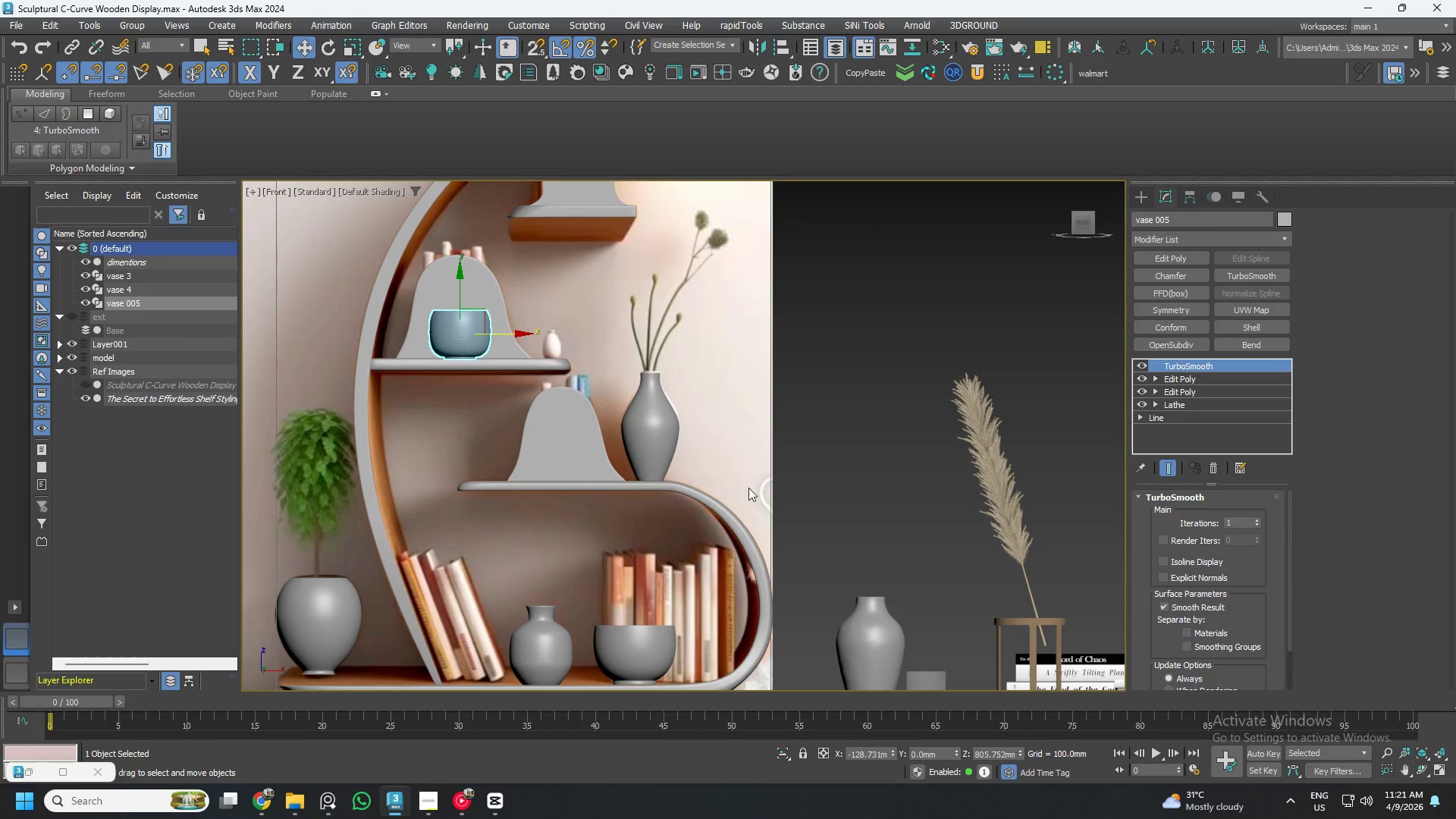 
scroll: coordinate [843, 507], scroll_direction: down, amount: 2.0
 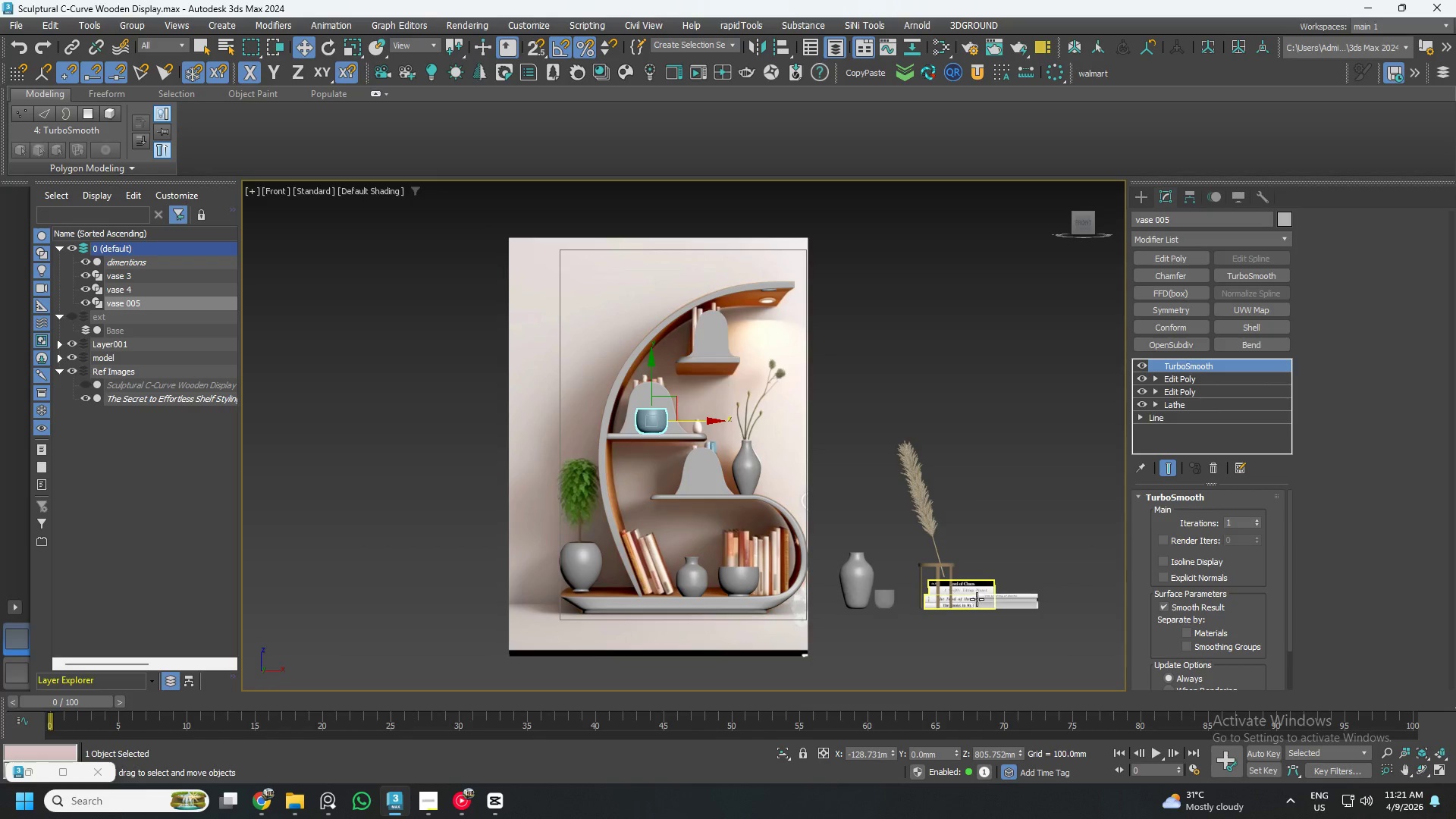 
left_click([974, 596])
 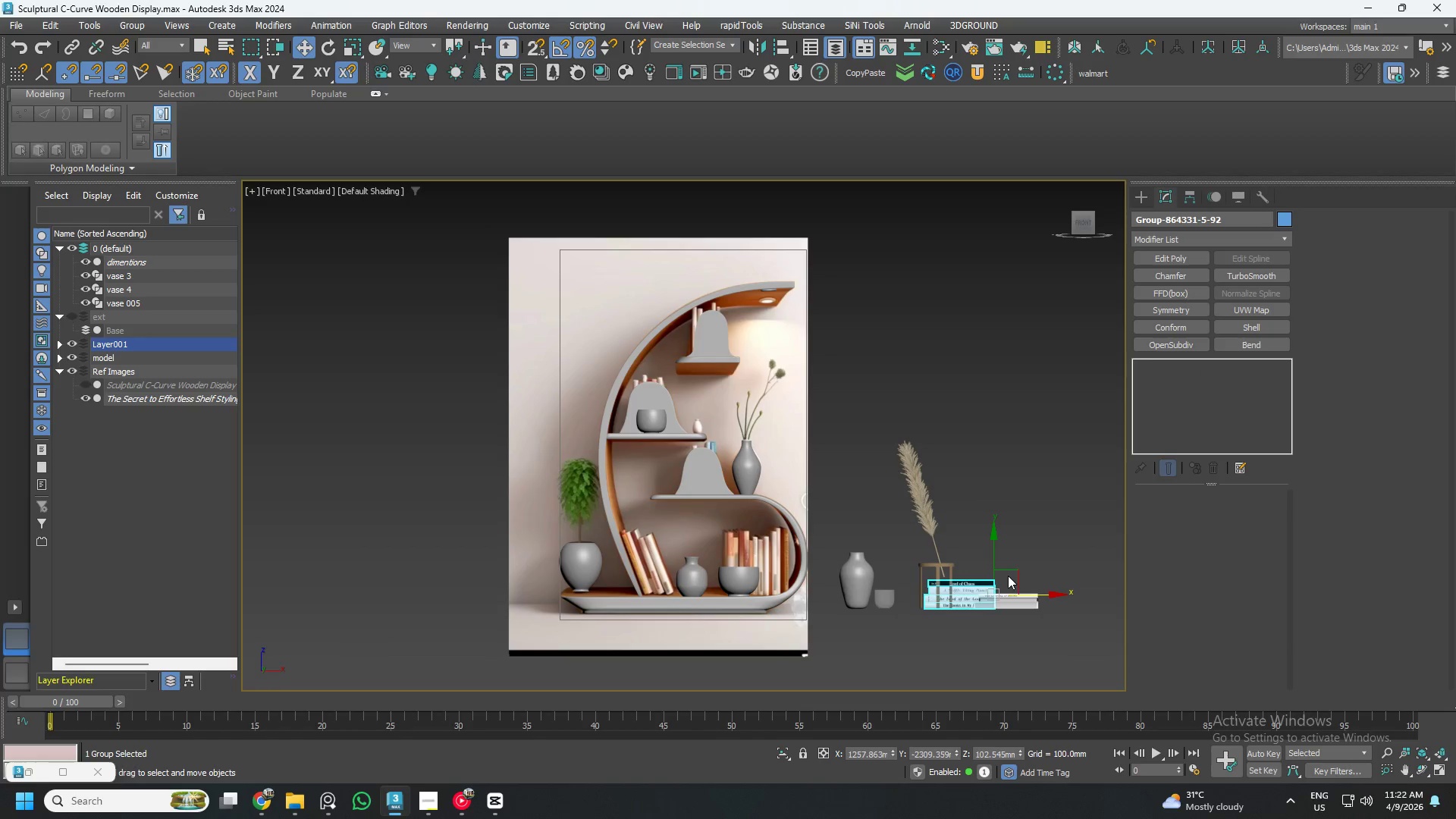 
key(E)
 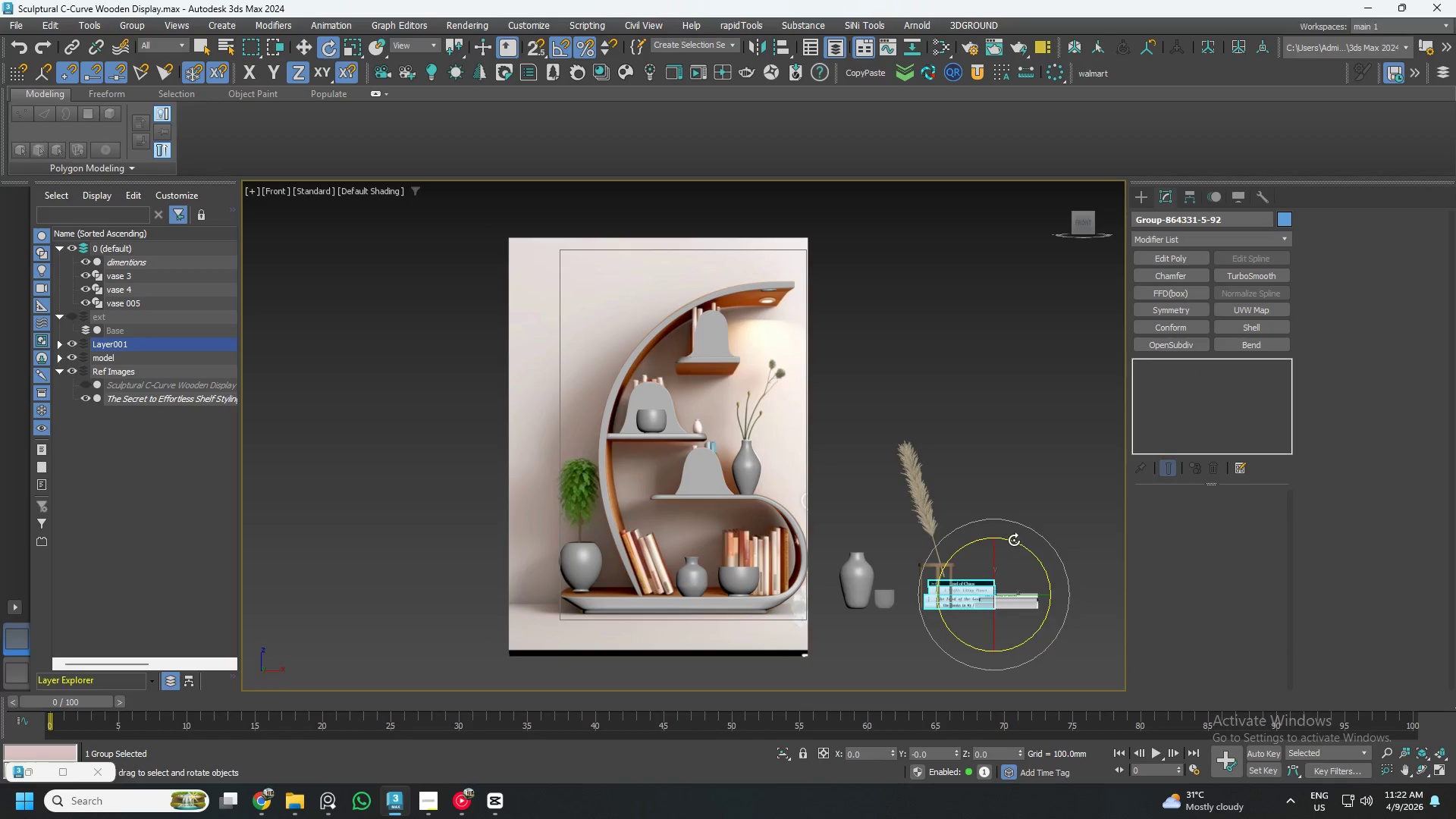 
left_click_drag(start_coordinate=[1014, 540], to_coordinate=[1073, 592])
 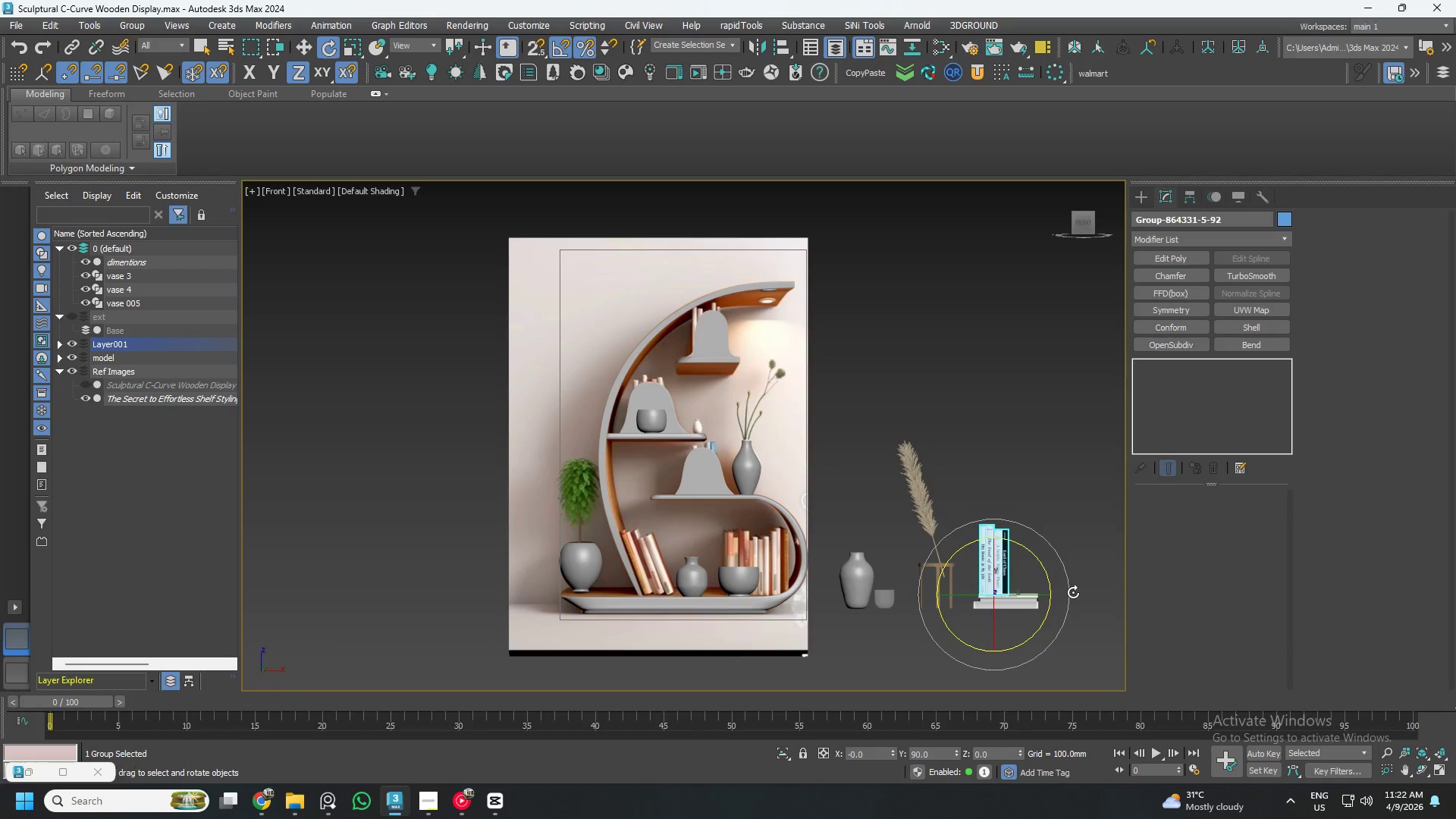 
key(W)
 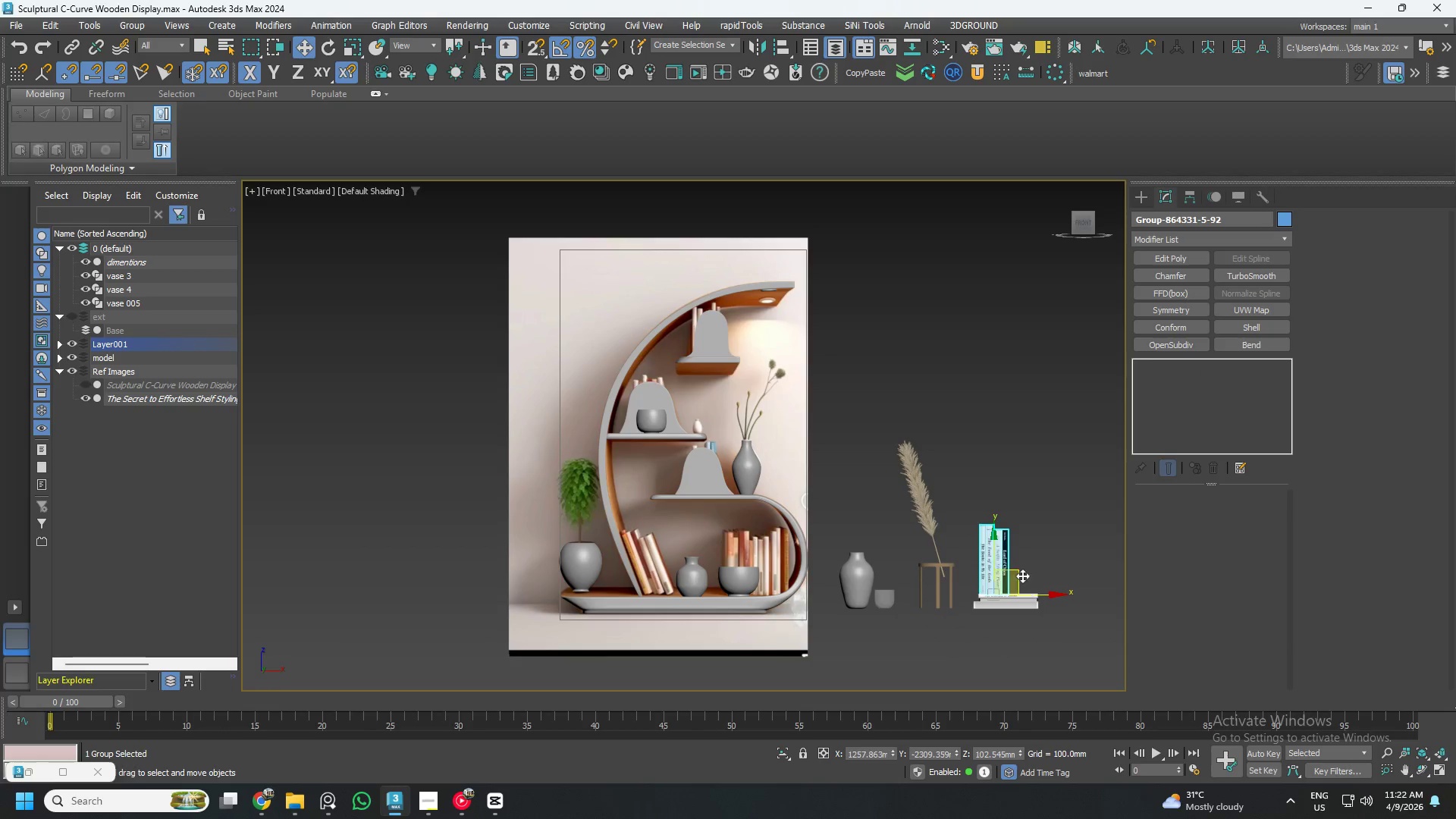 
left_click_drag(start_coordinate=[1022, 572], to_coordinate=[735, 472])
 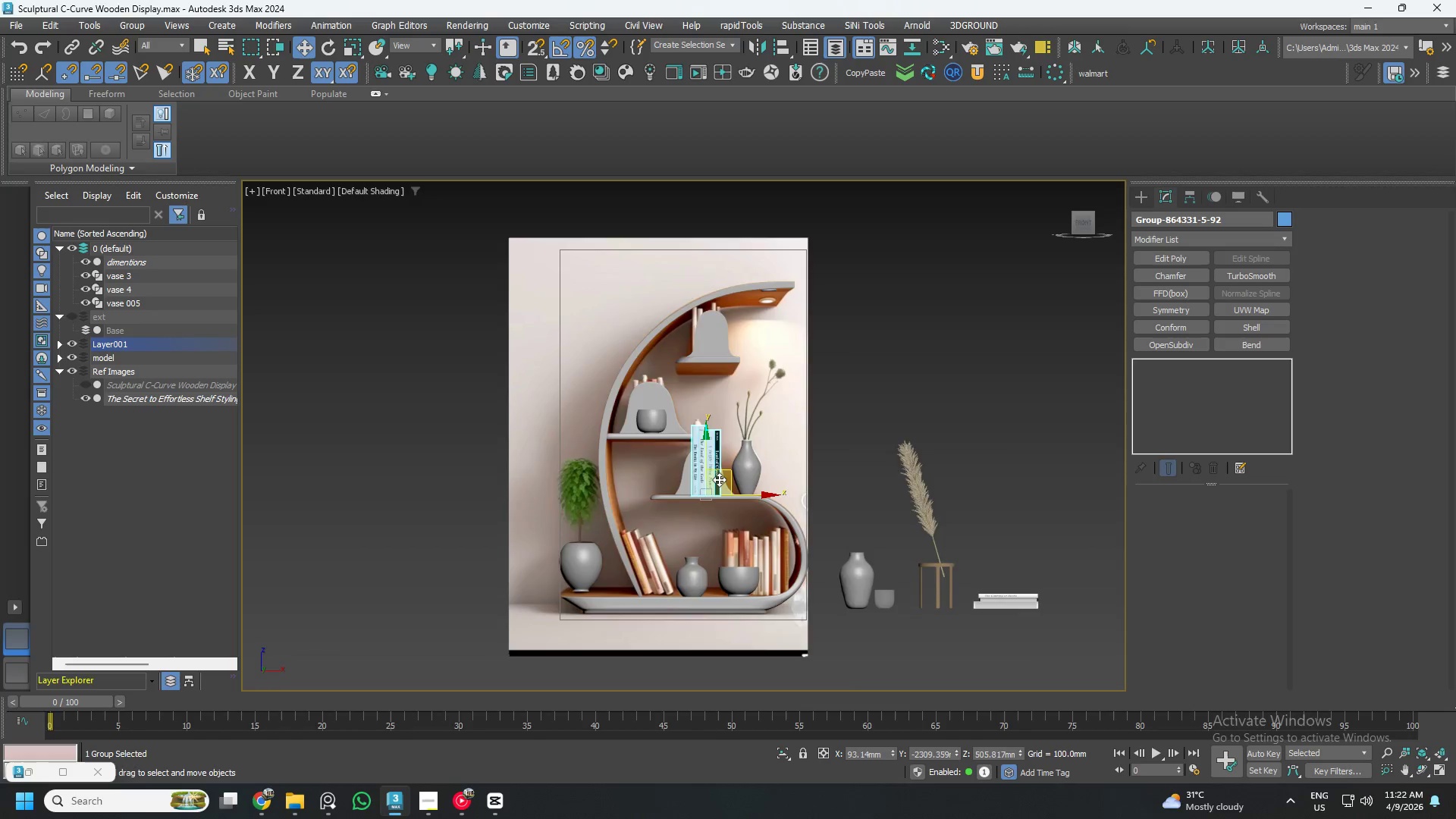 
scroll: coordinate [719, 479], scroll_direction: up, amount: 3.0
 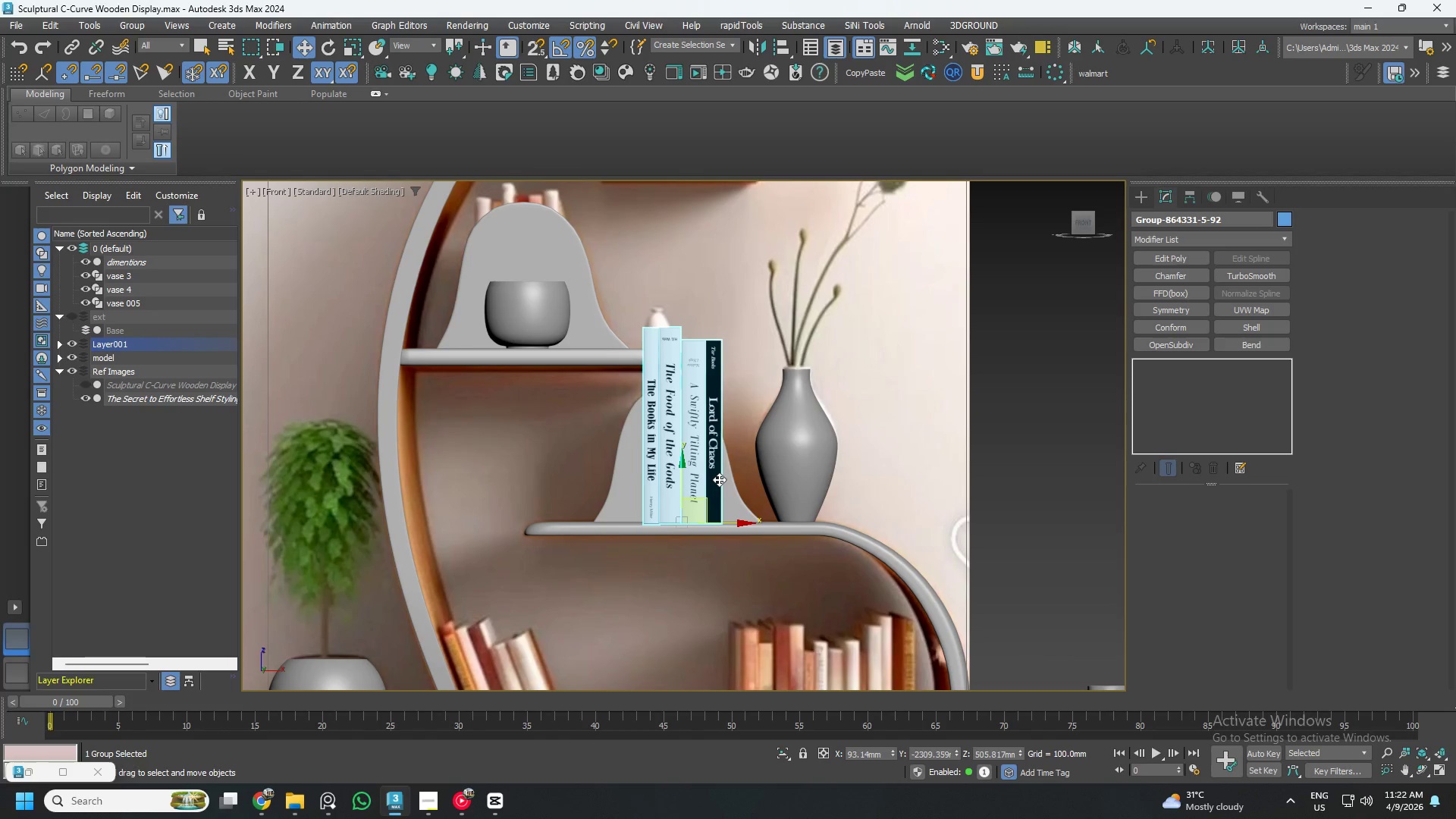 
key(R)
 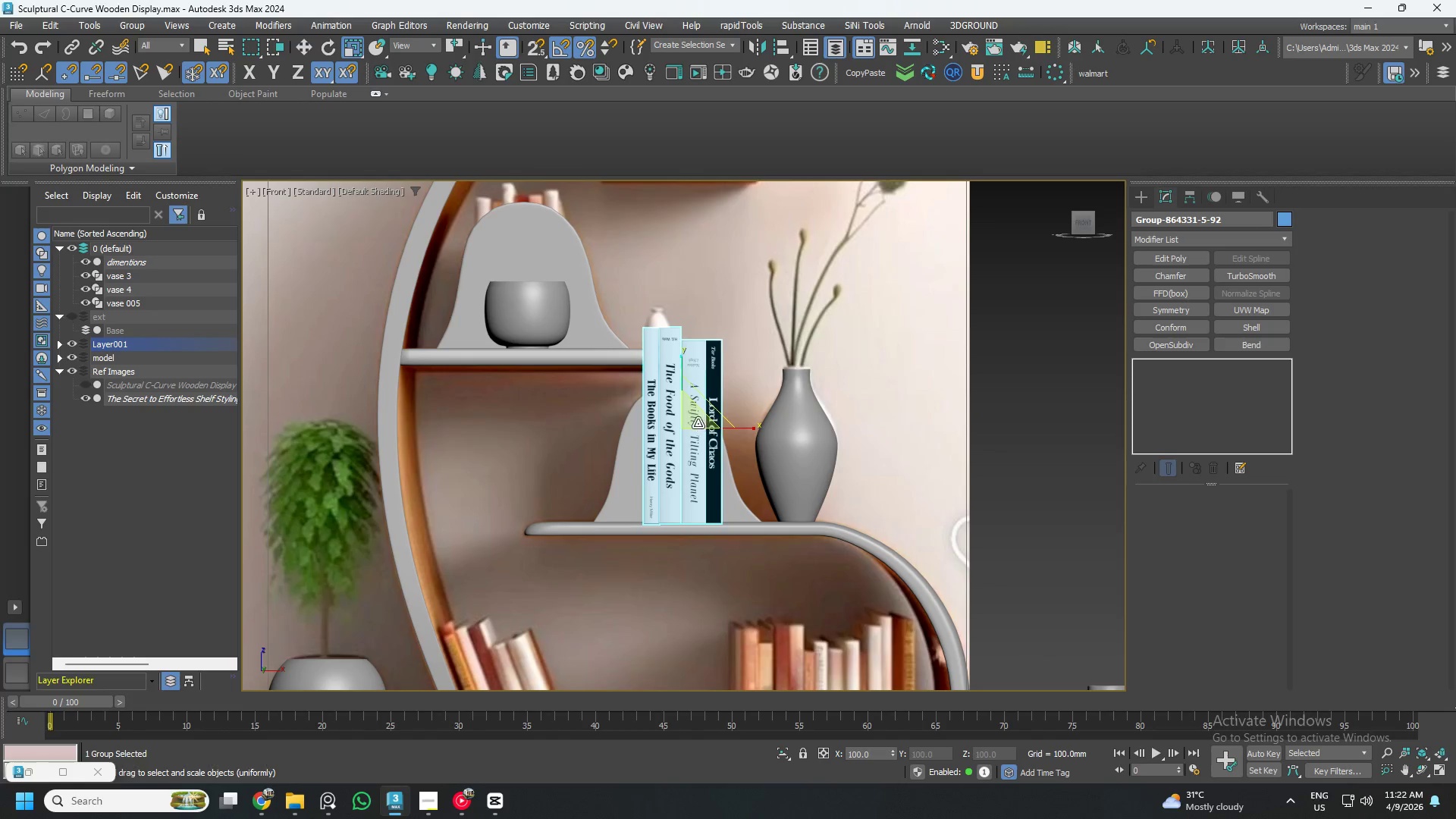 
left_click_drag(start_coordinate=[692, 419], to_coordinate=[698, 439])
 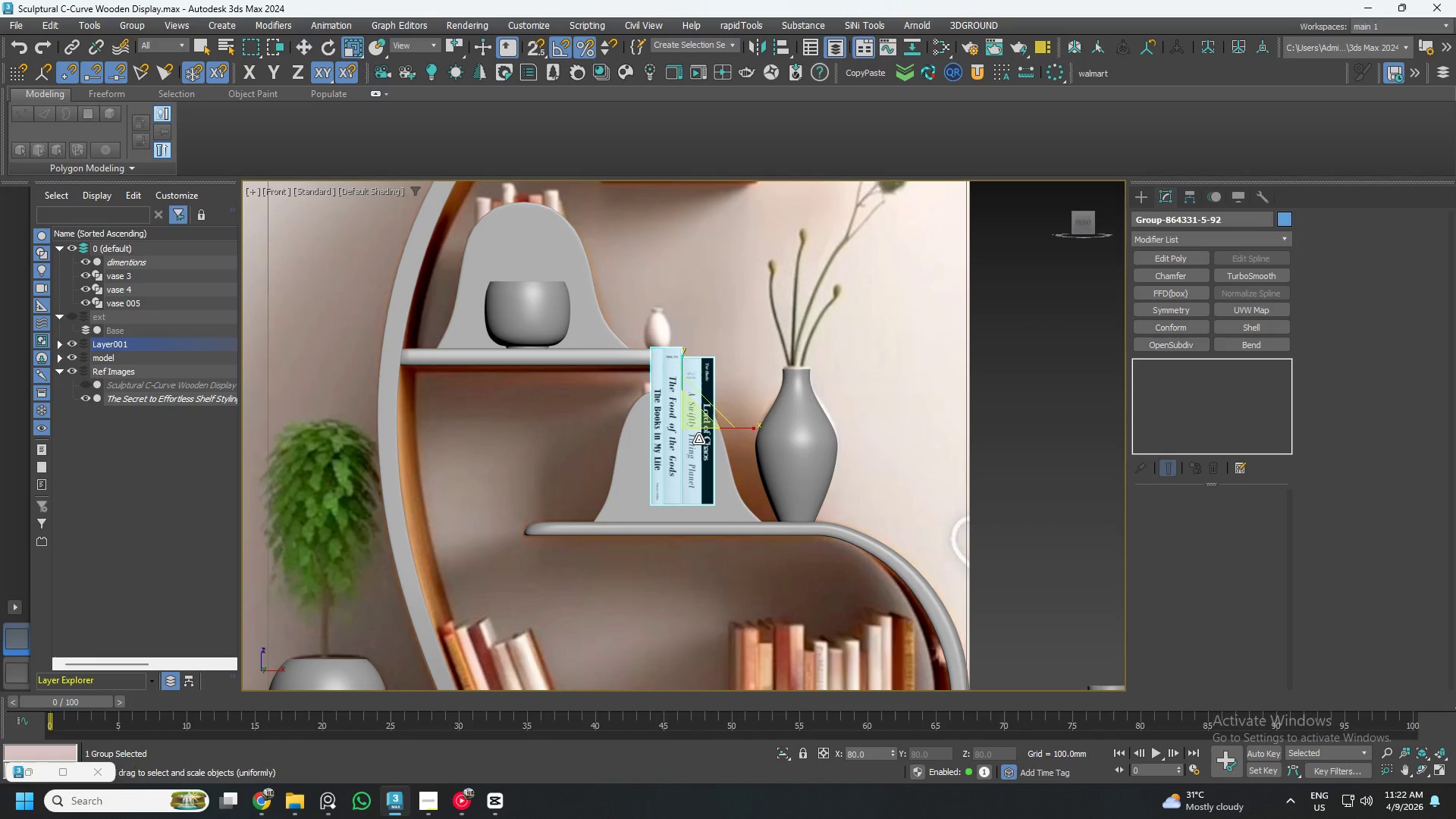 
key(W)
 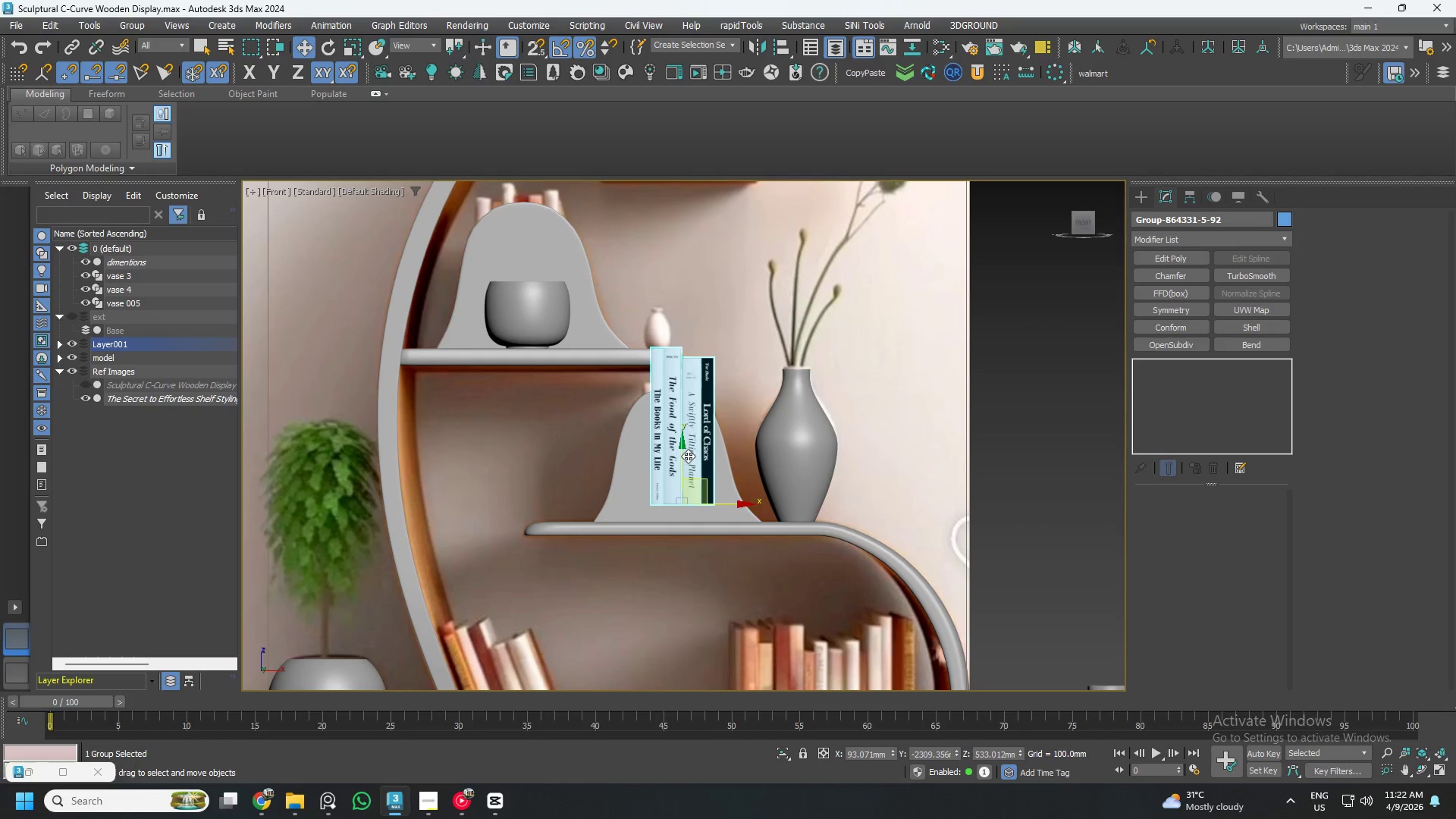 
left_click_drag(start_coordinate=[684, 460], to_coordinate=[685, 473])
 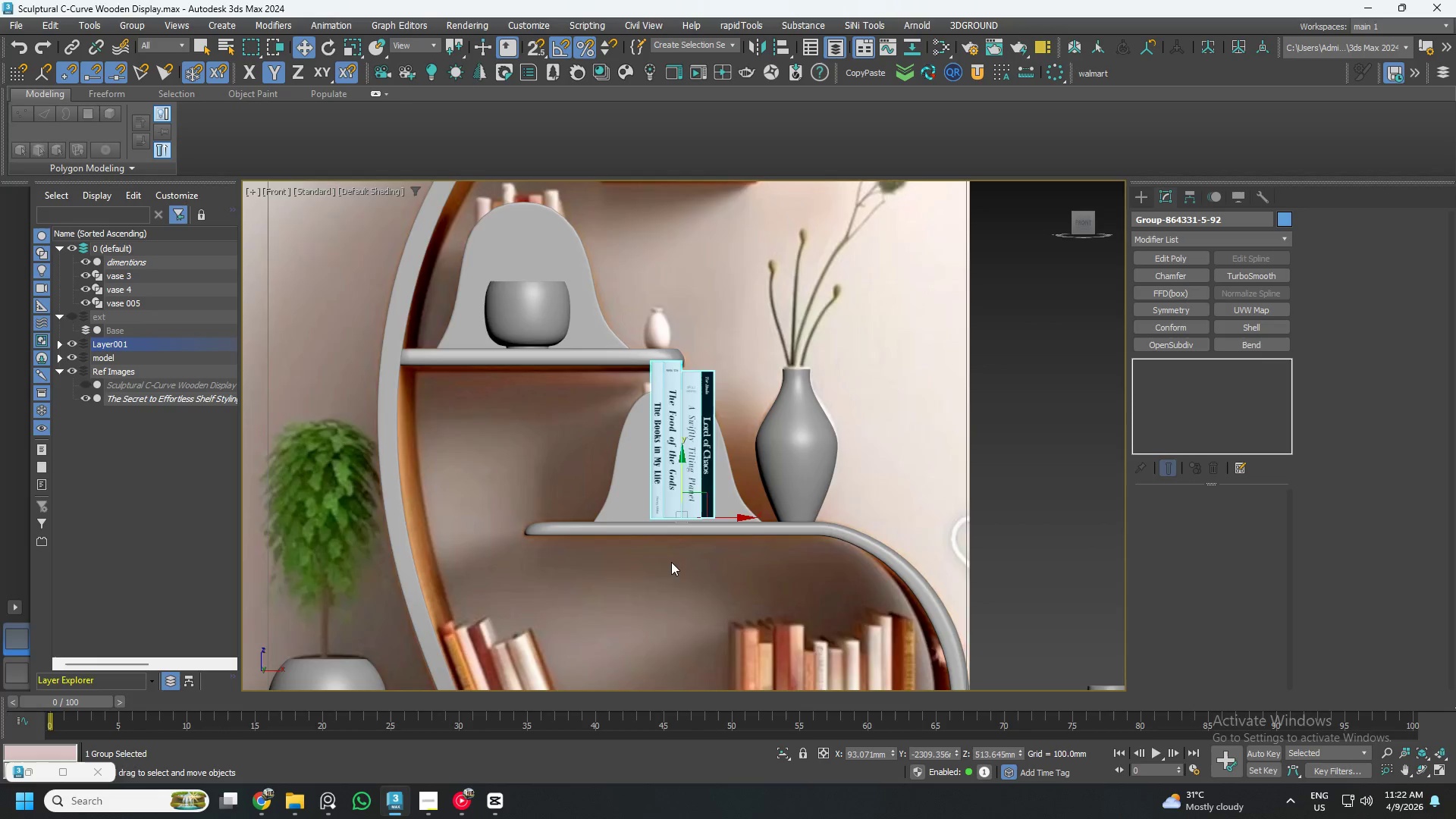 
scroll: coordinate [677, 480], scroll_direction: up, amount: 5.0
 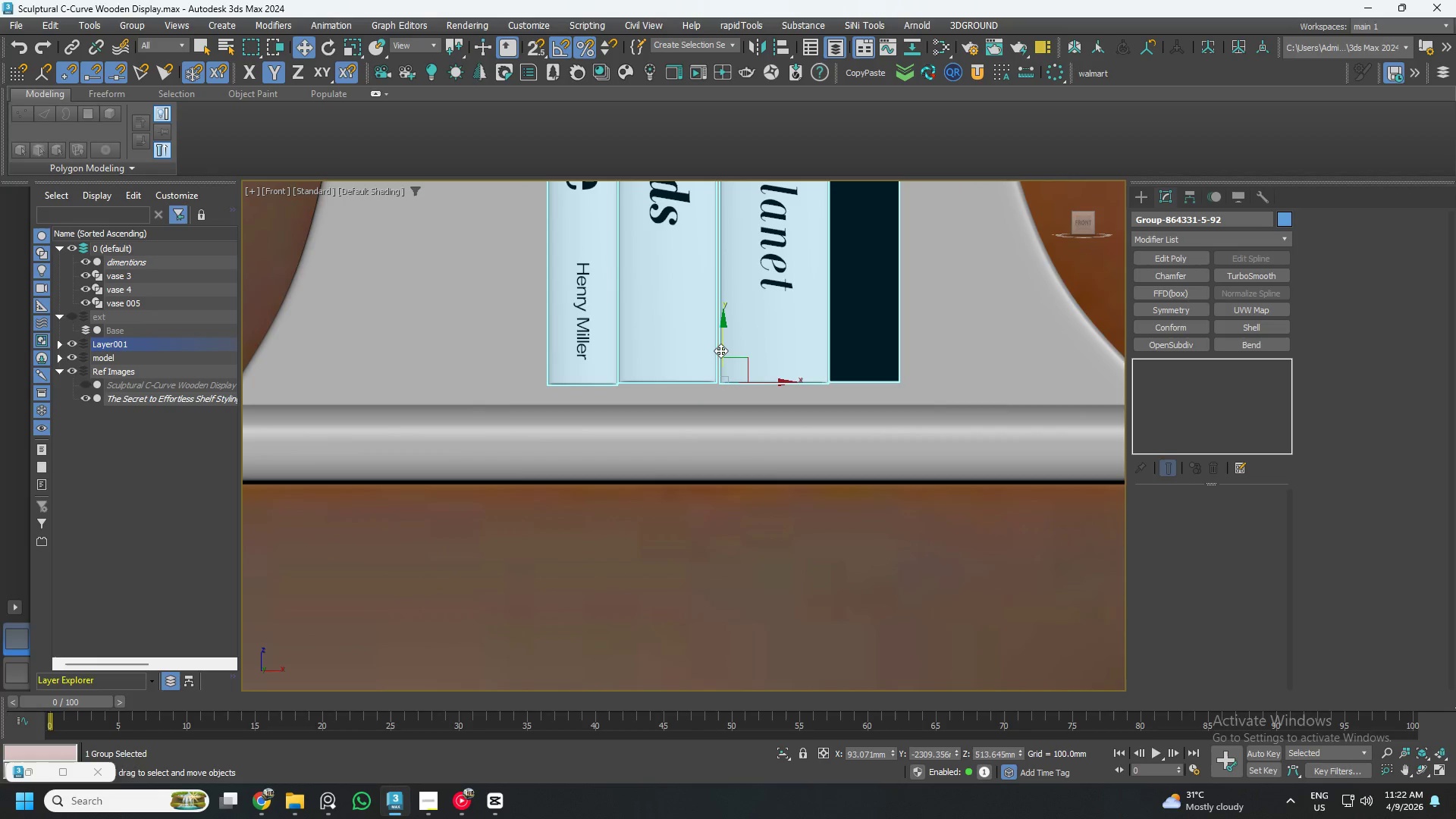 
left_click_drag(start_coordinate=[720, 350], to_coordinate=[726, 374])
 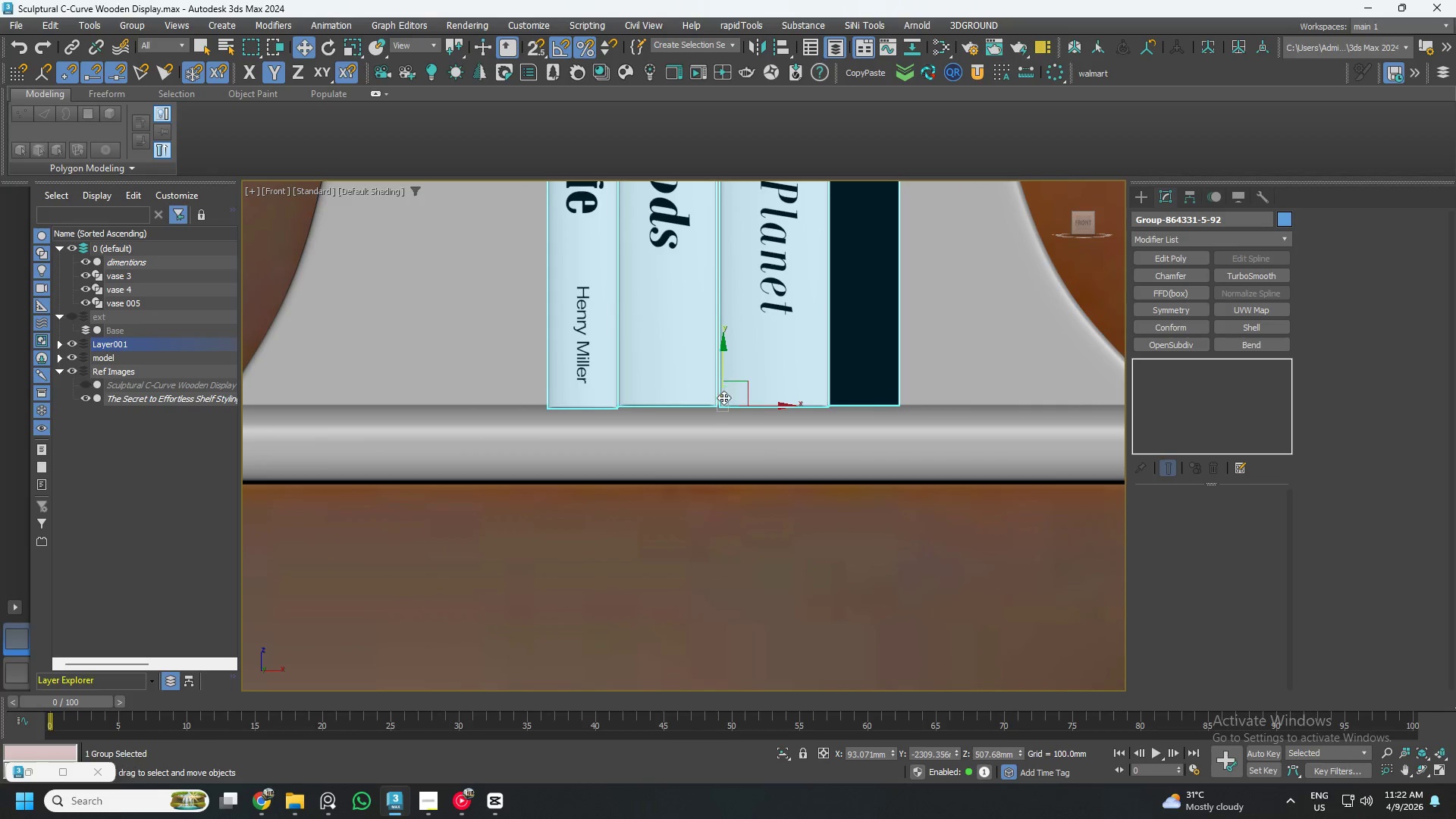 
scroll: coordinate [719, 410], scroll_direction: up, amount: 4.0
 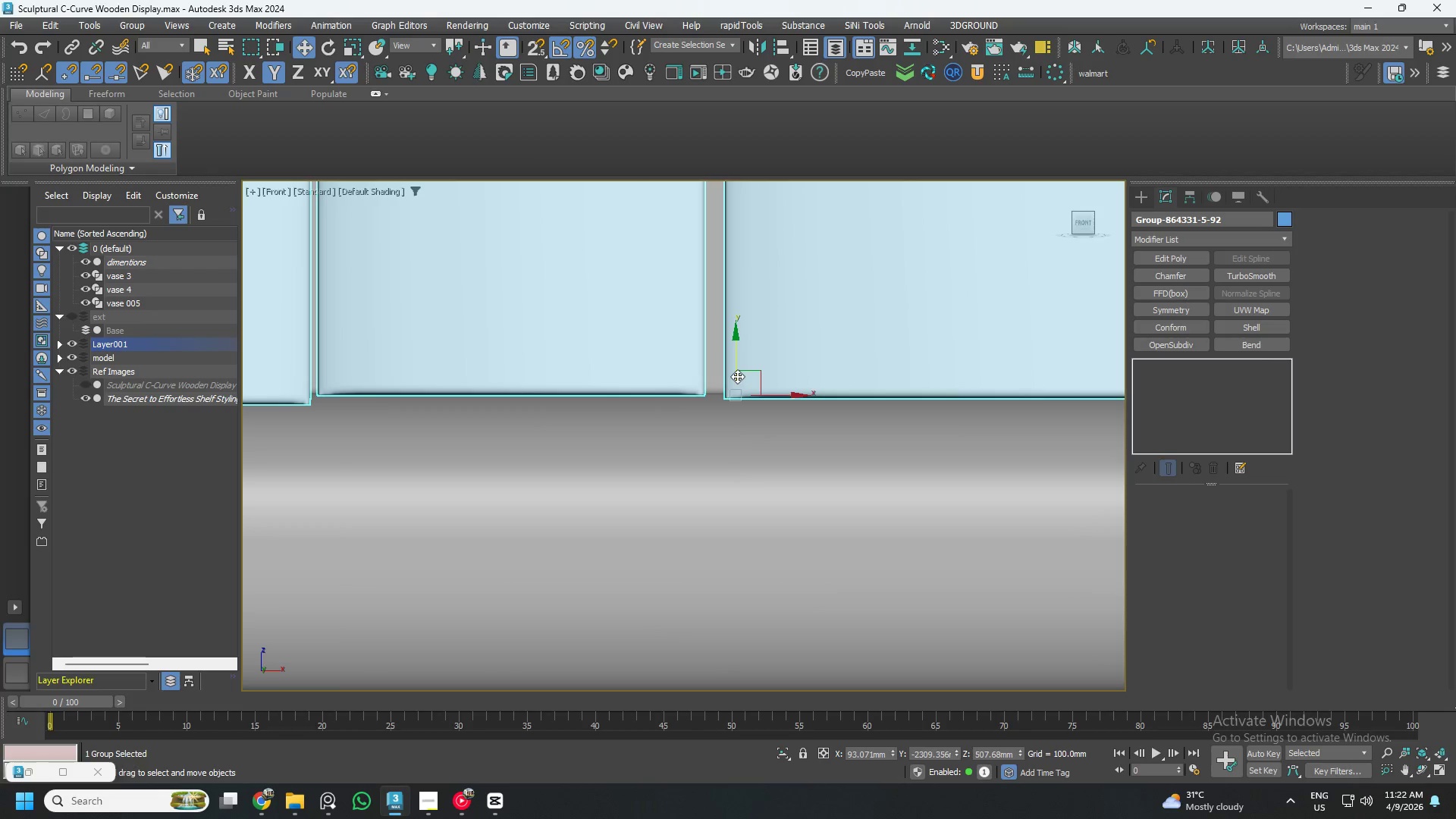 
hold_key(key=AltLeft, duration=0.8)
 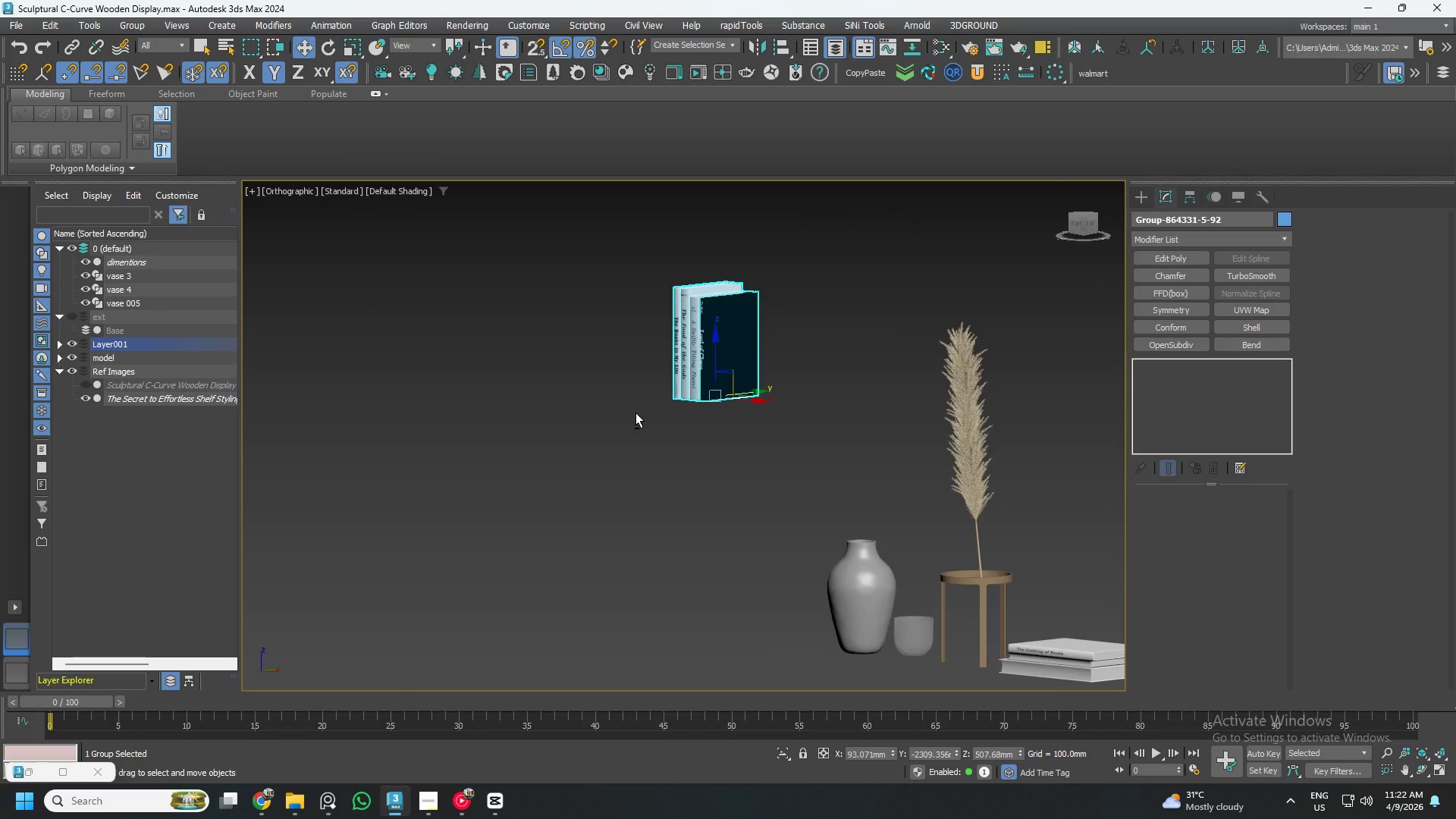 
scroll: coordinate [714, 397], scroll_direction: down, amount: 12.0
 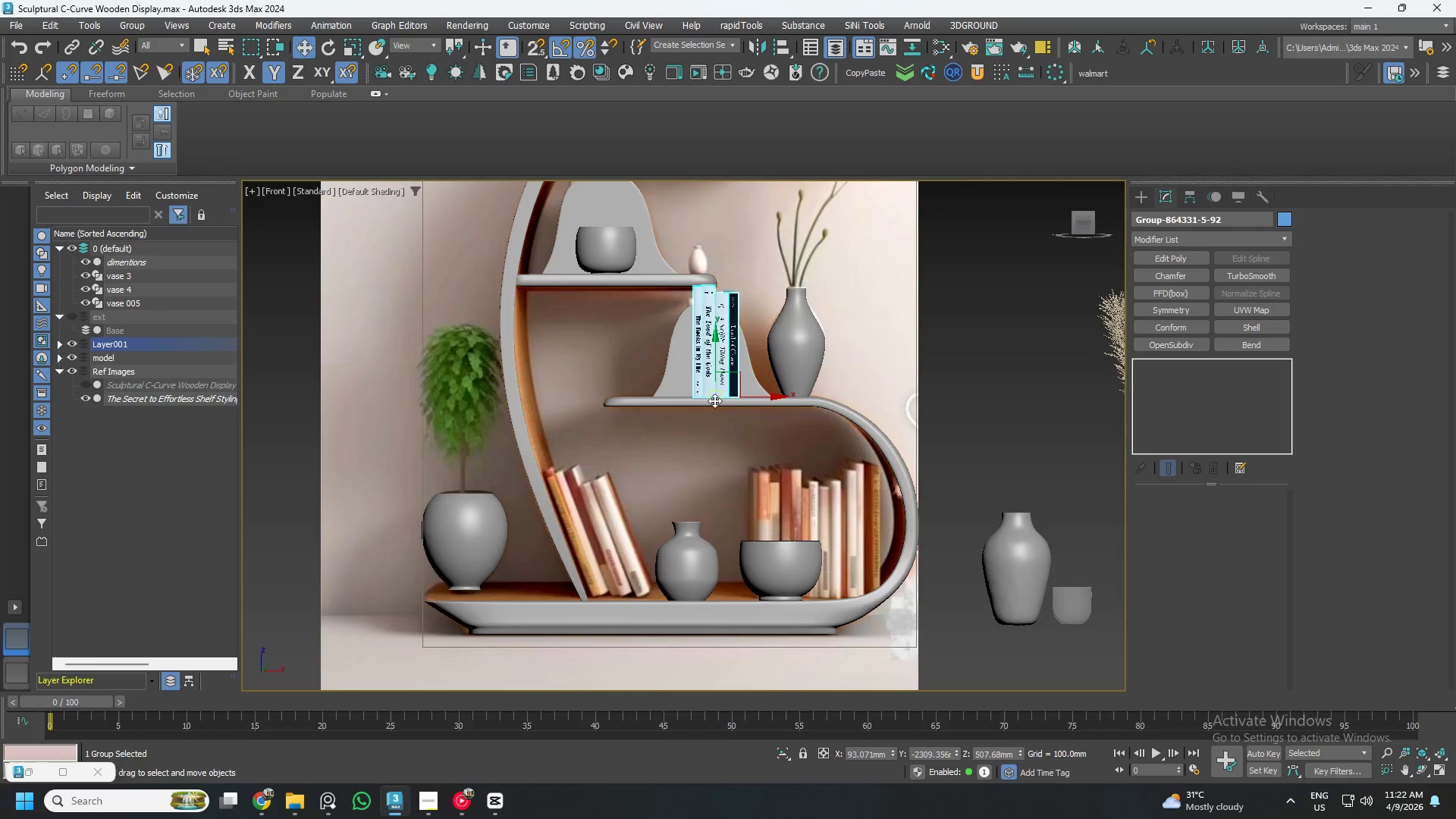 
hold_key(key=AltLeft, duration=1.19)
 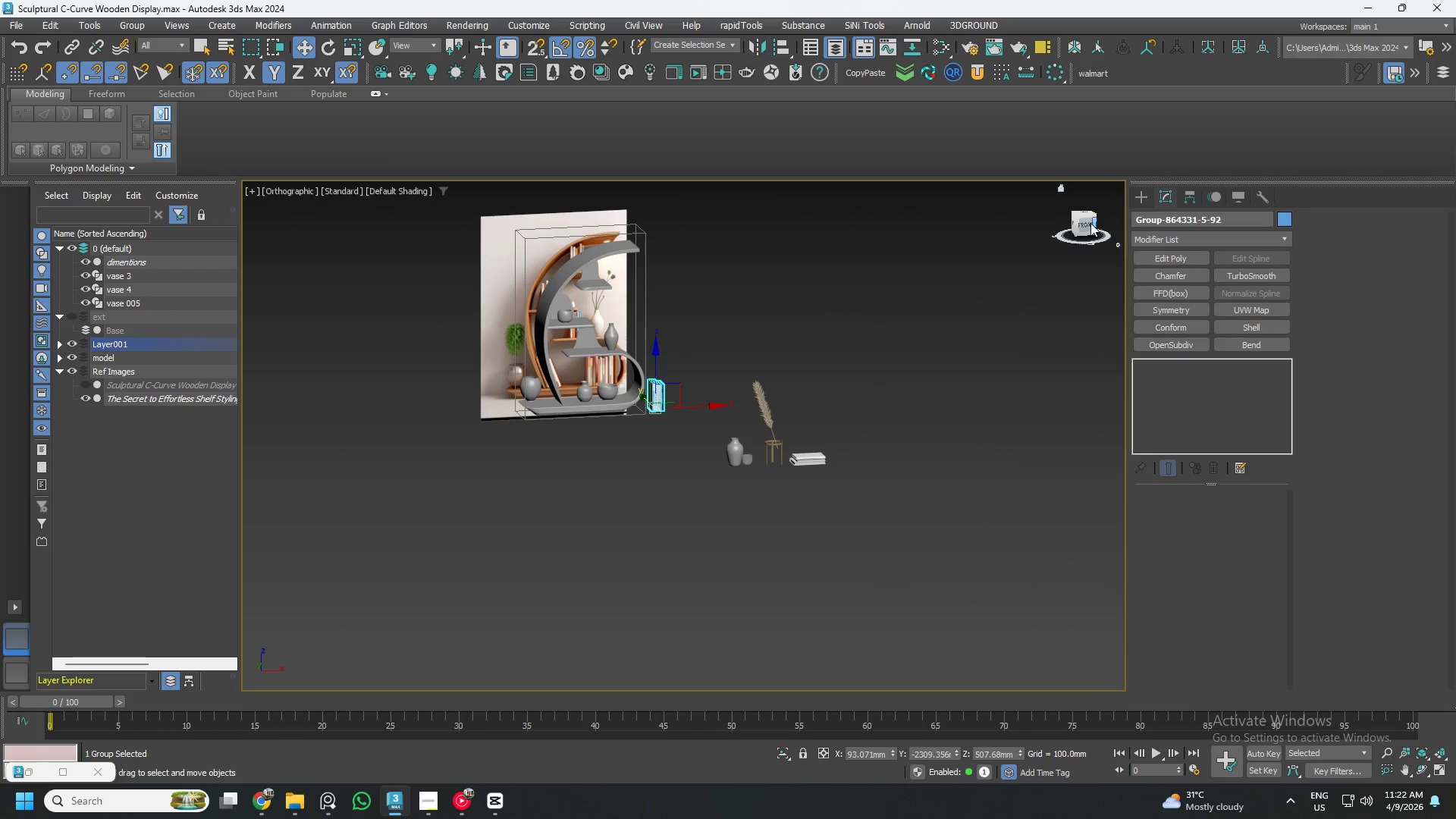 
scroll: coordinate [635, 413], scroll_direction: down, amount: 4.0
 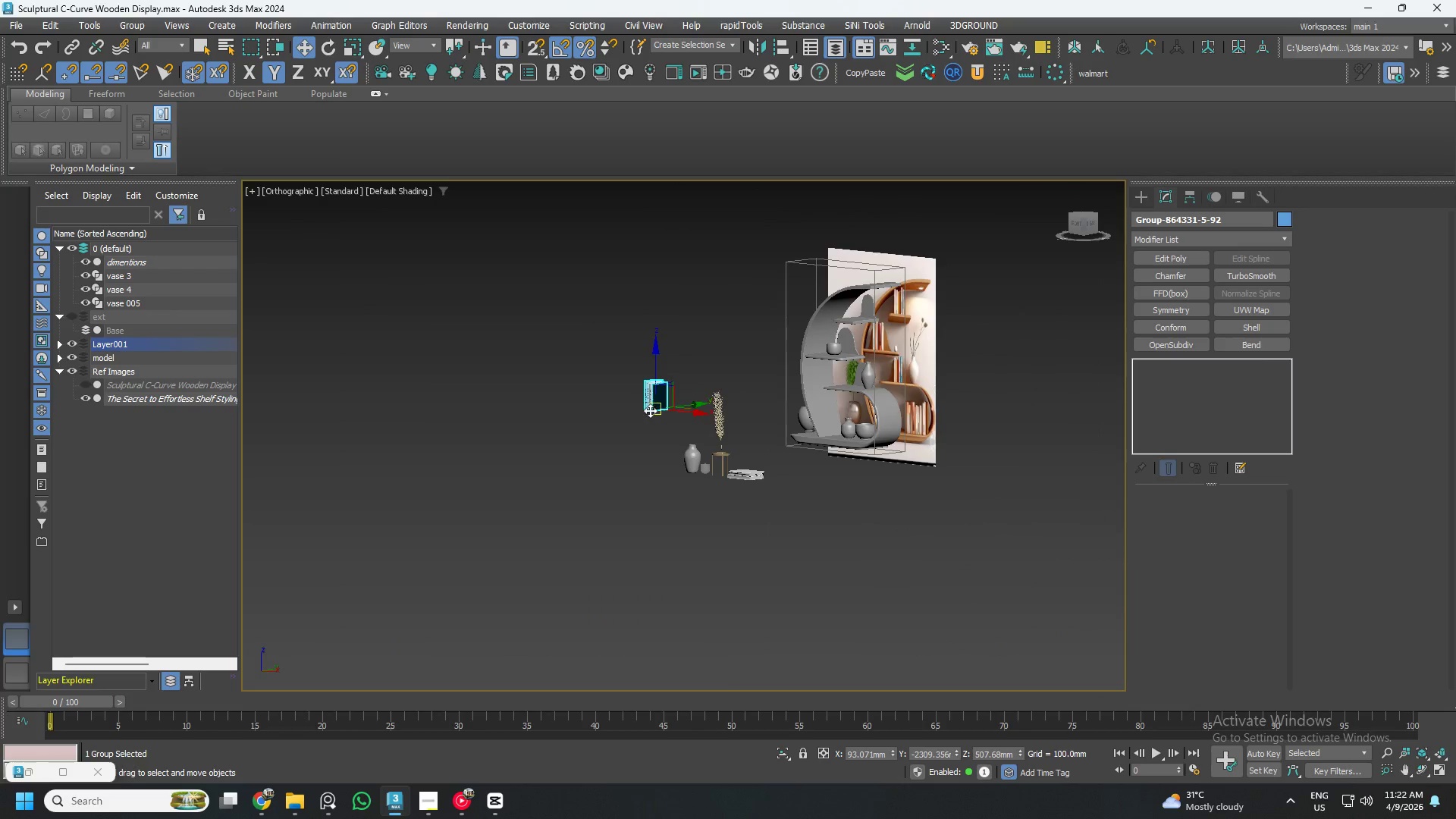 
left_click([1088, 224])
 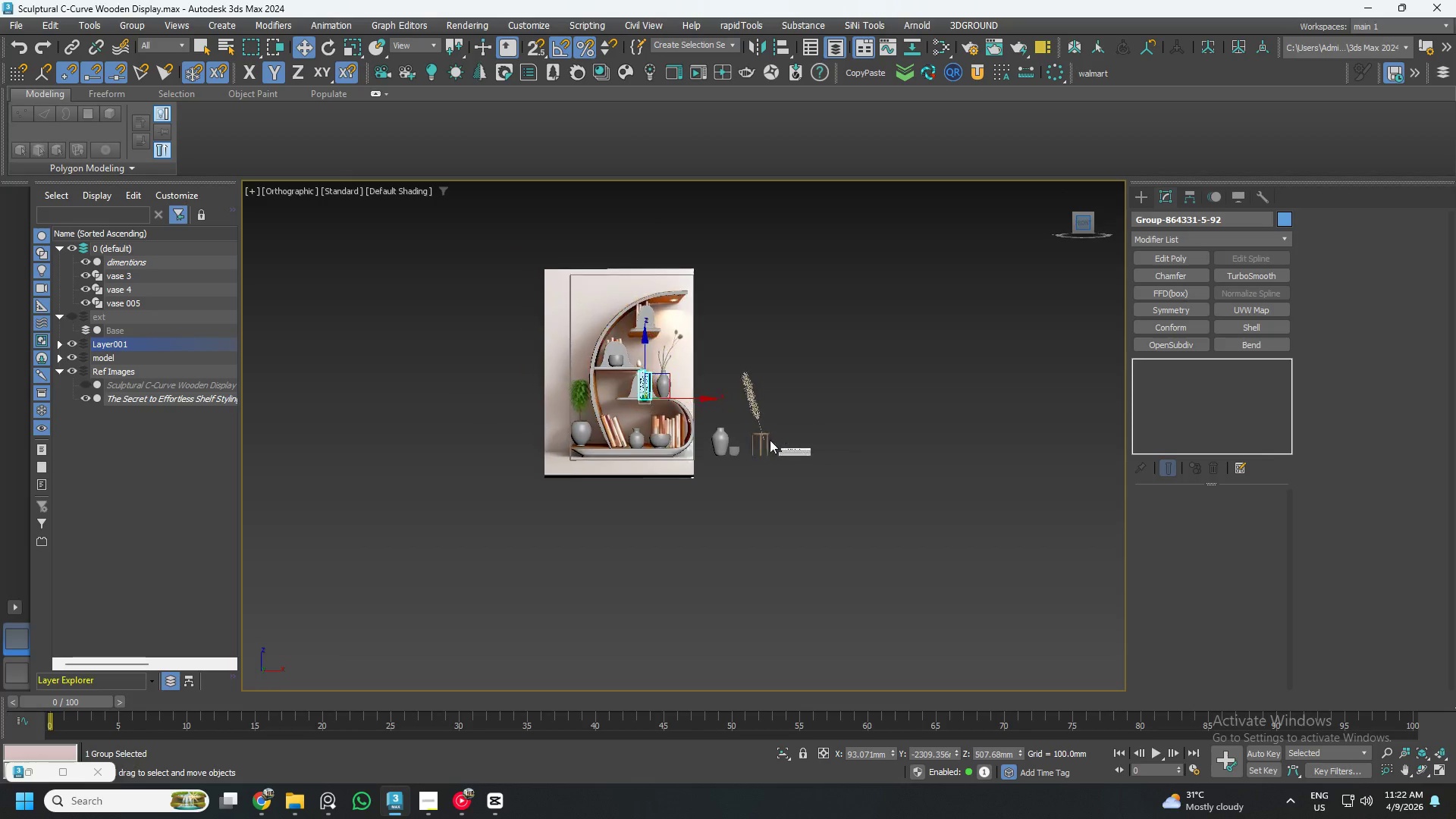 
scroll: coordinate [745, 431], scroll_direction: up, amount: 3.0
 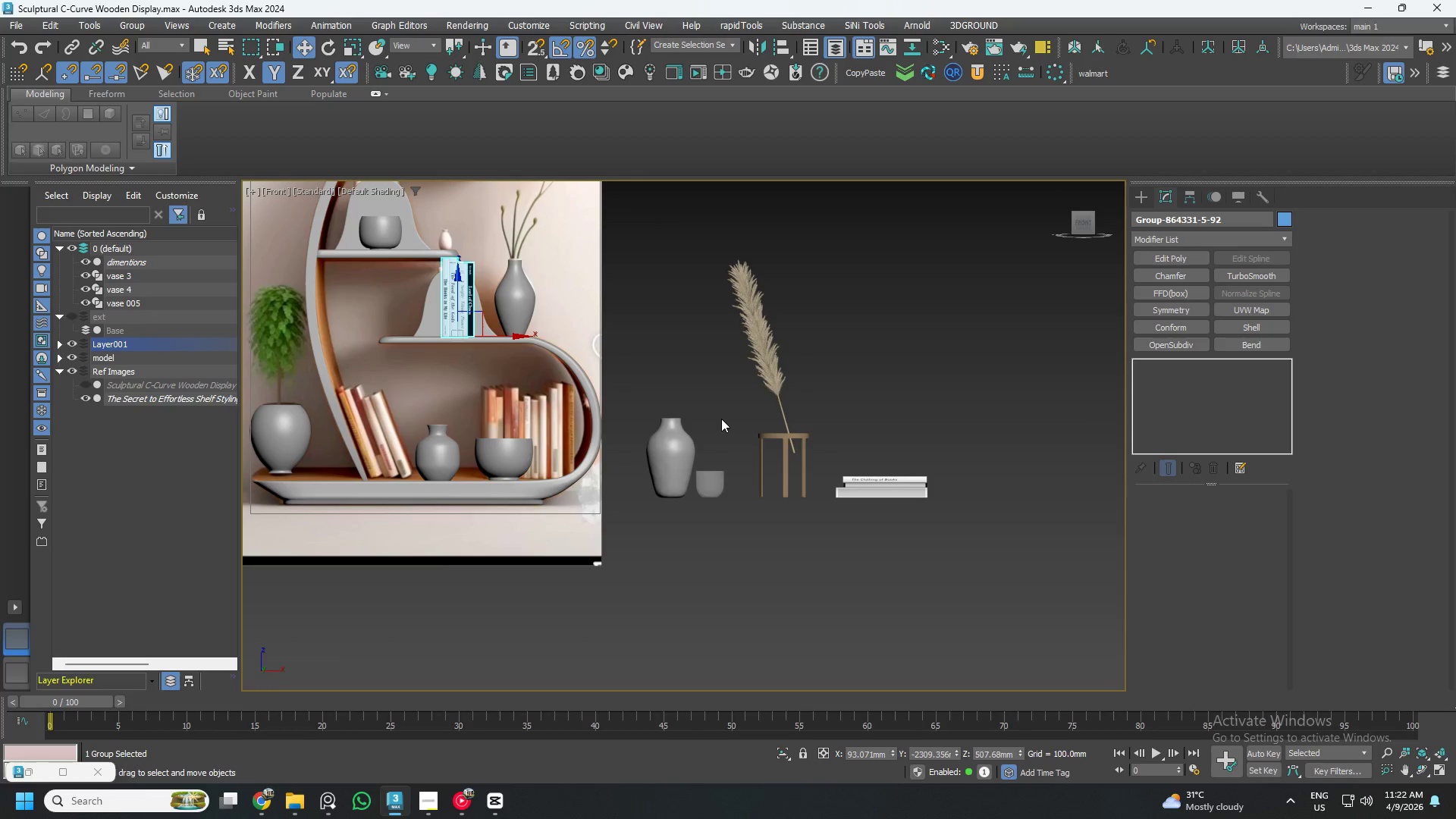 
scroll: coordinate [752, 431], scroll_direction: down, amount: 1.0
 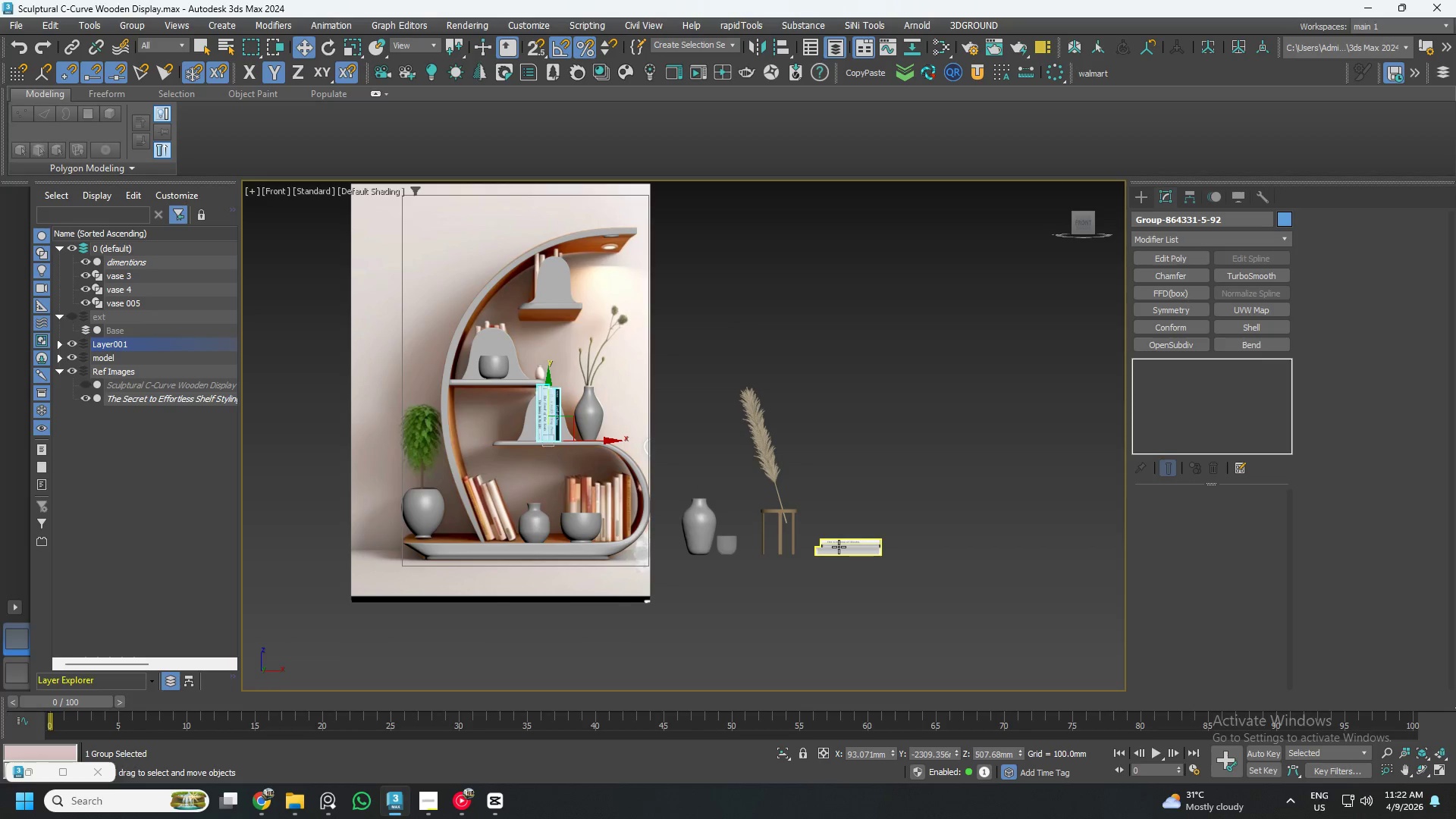 
left_click([497, 366])
 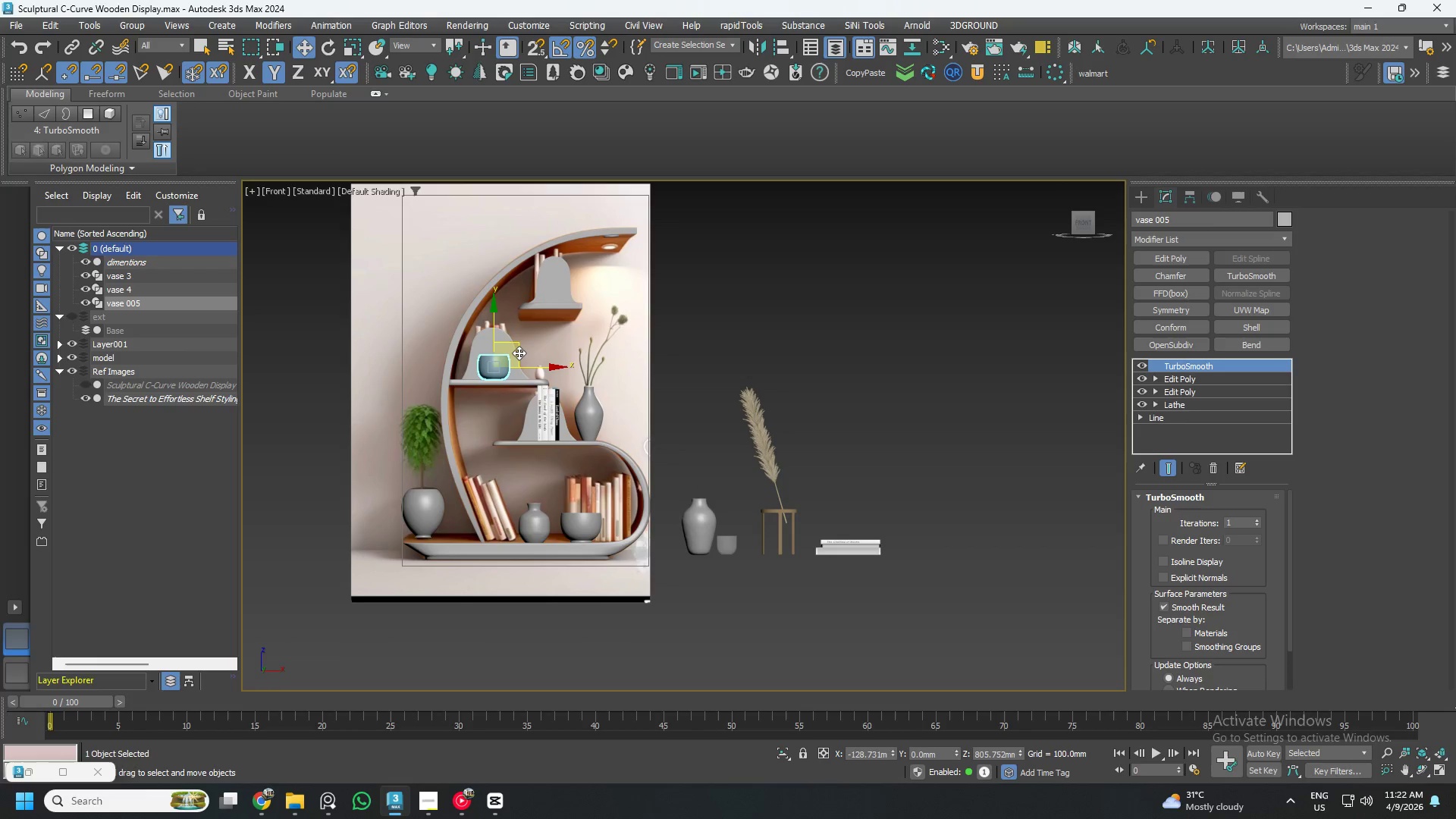 
left_click_drag(start_coordinate=[519, 353], to_coordinate=[565, 275])
 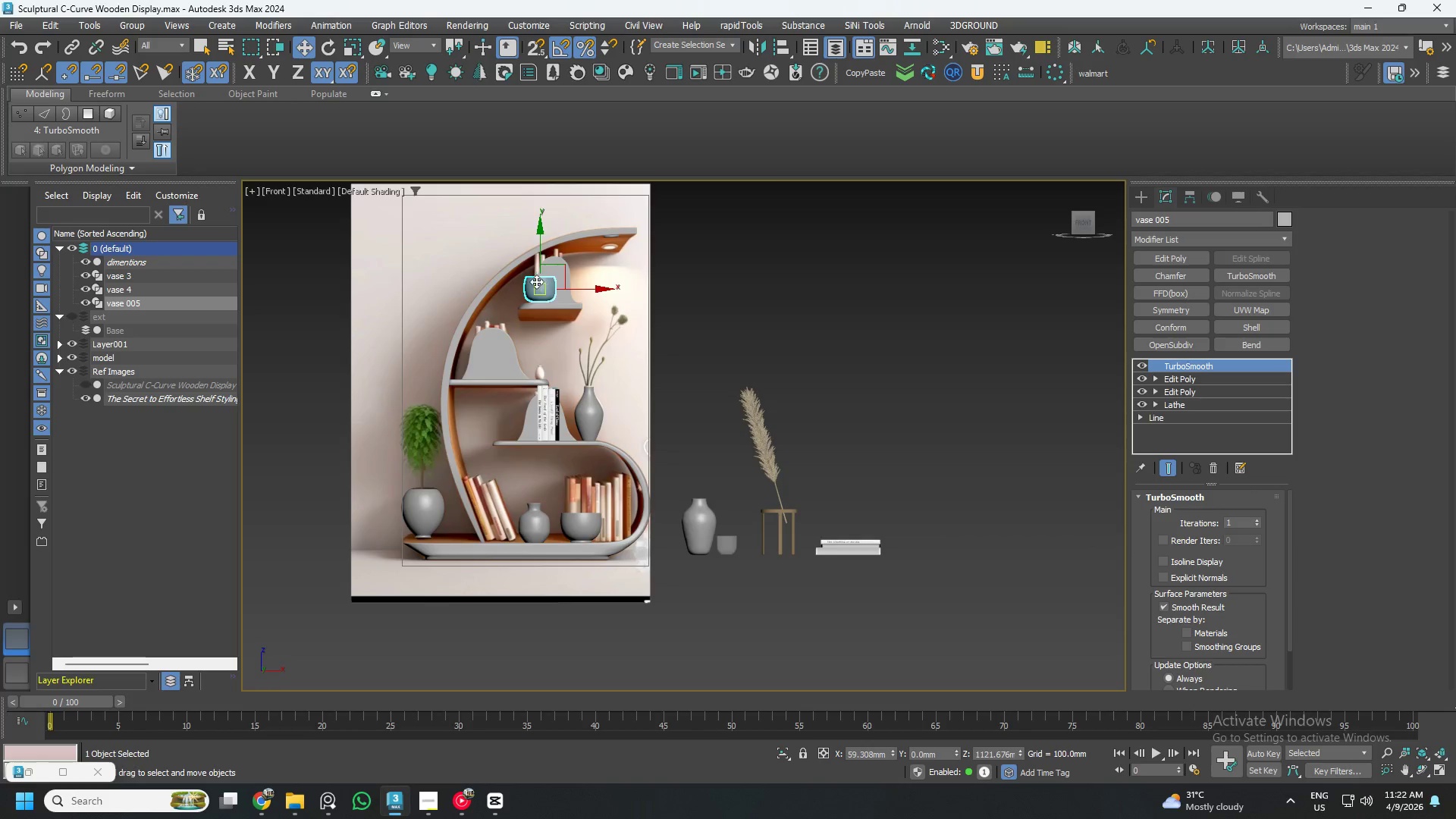 
scroll: coordinate [532, 288], scroll_direction: up, amount: 5.0
 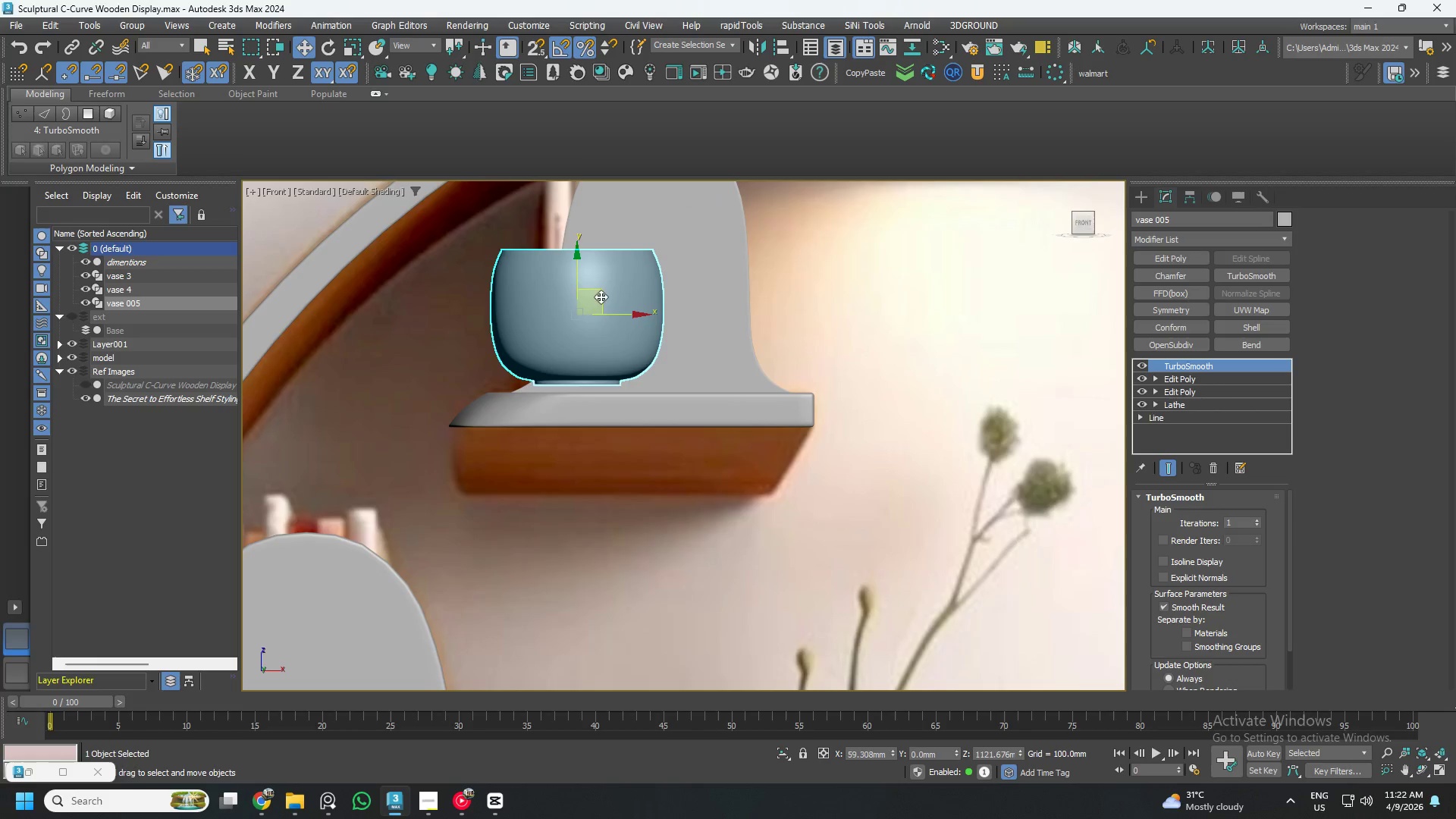 
left_click_drag(start_coordinate=[600, 295], to_coordinate=[616, 305])
 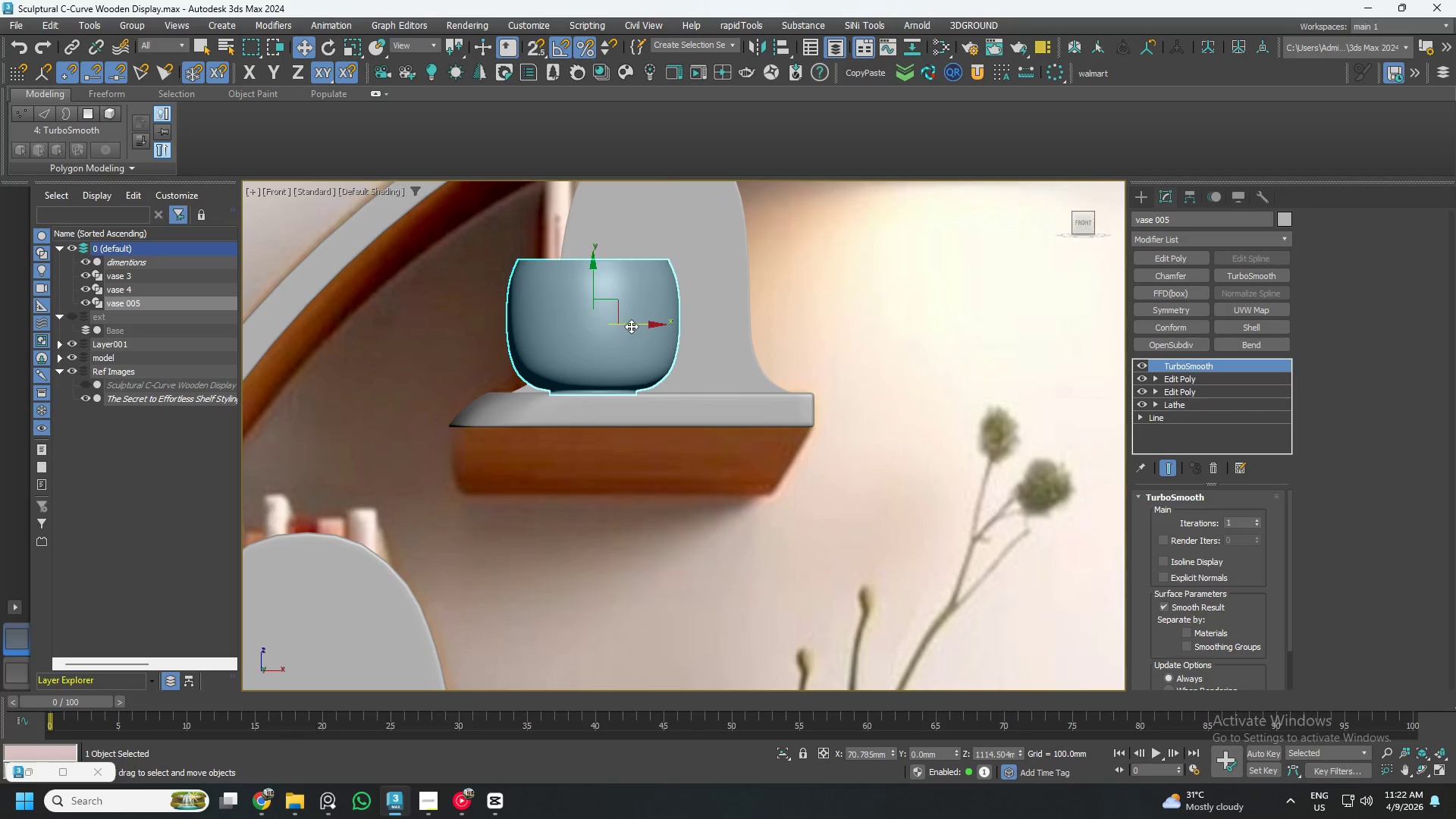 
left_click_drag(start_coordinate=[631, 326], to_coordinate=[681, 331])
 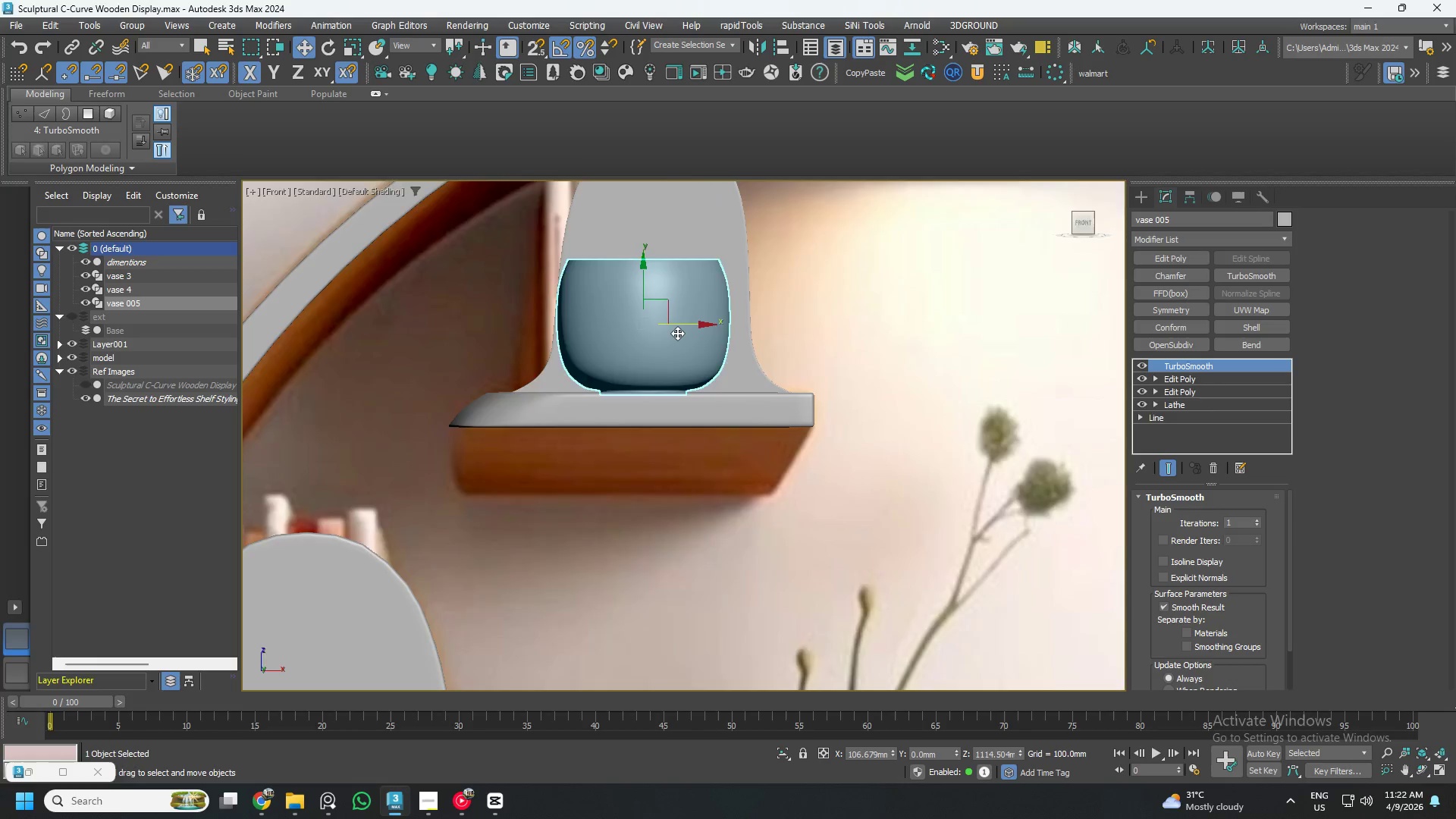 
scroll: coordinate [691, 406], scroll_direction: down, amount: 5.0
 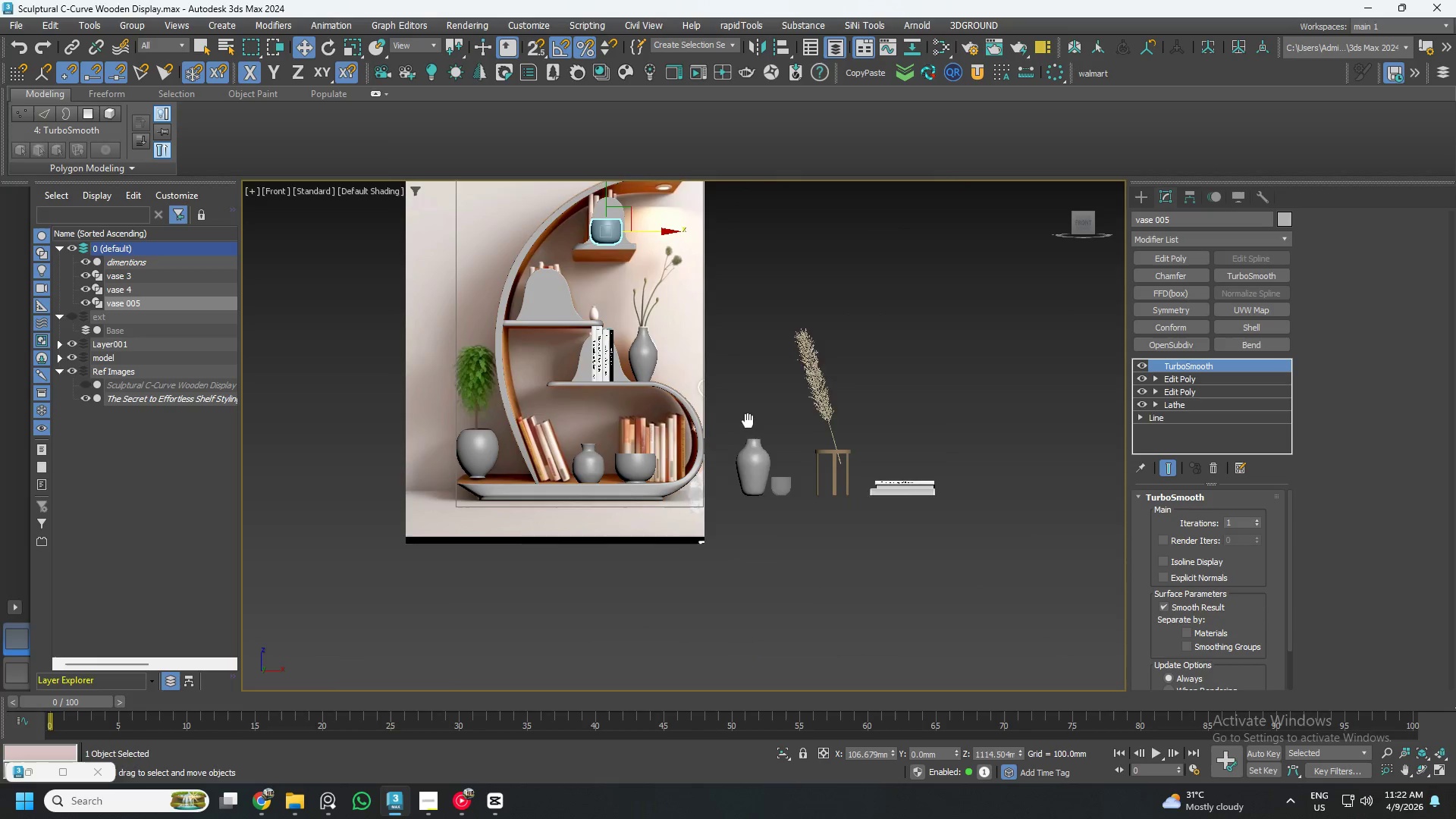 
mouse_move([728, 434])
 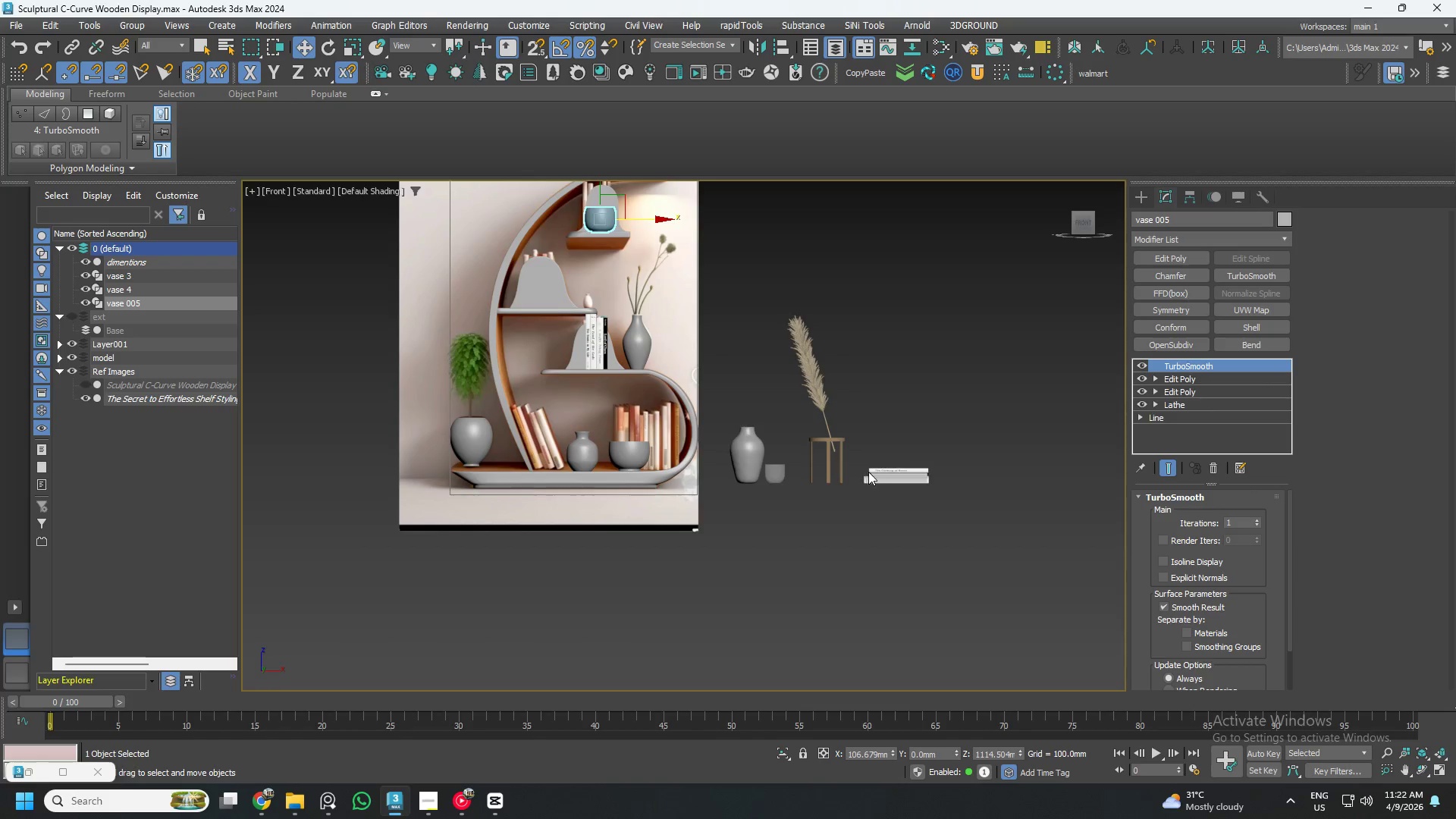 
left_click([884, 482])
 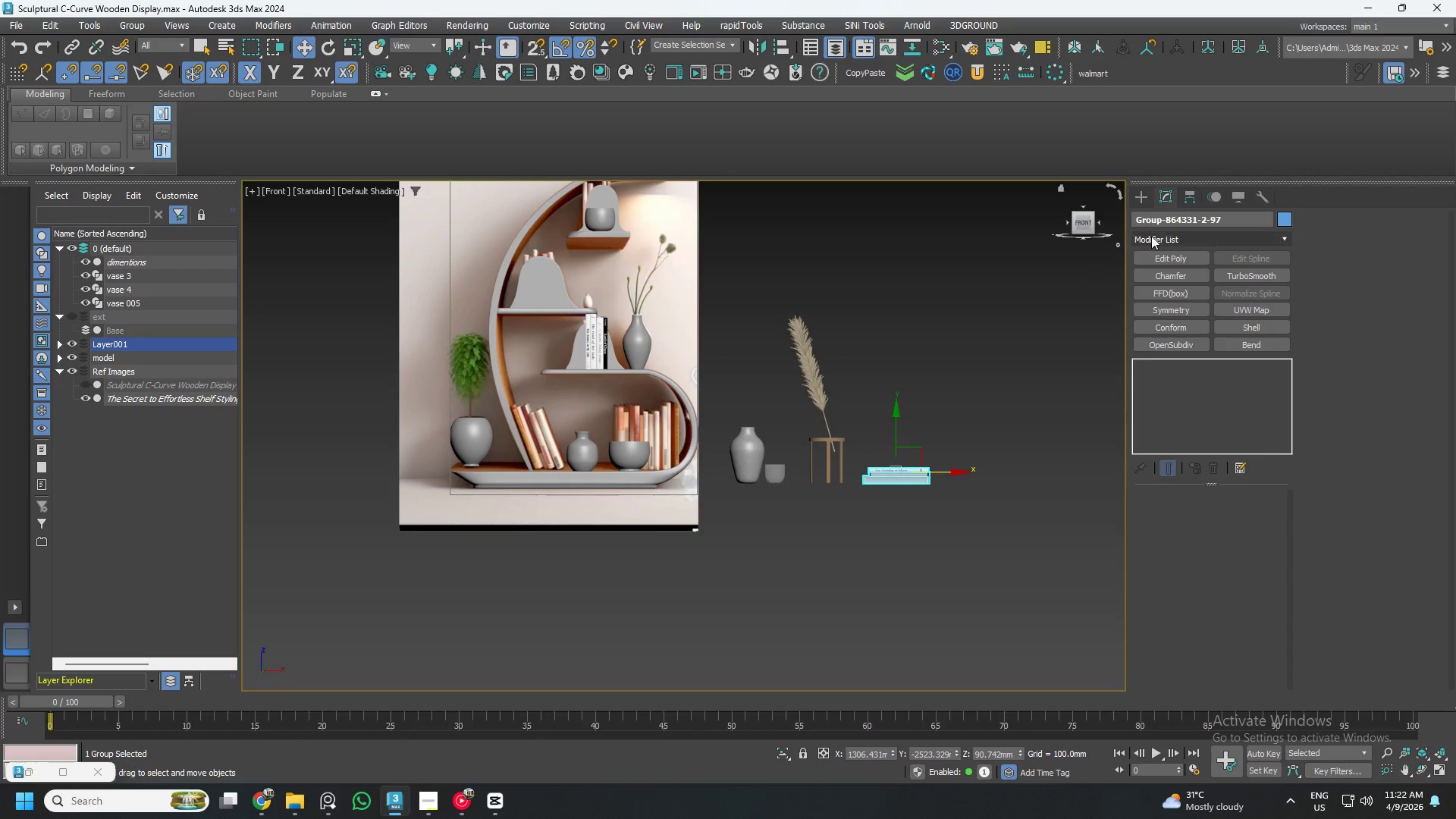 
left_click([1191, 196])
 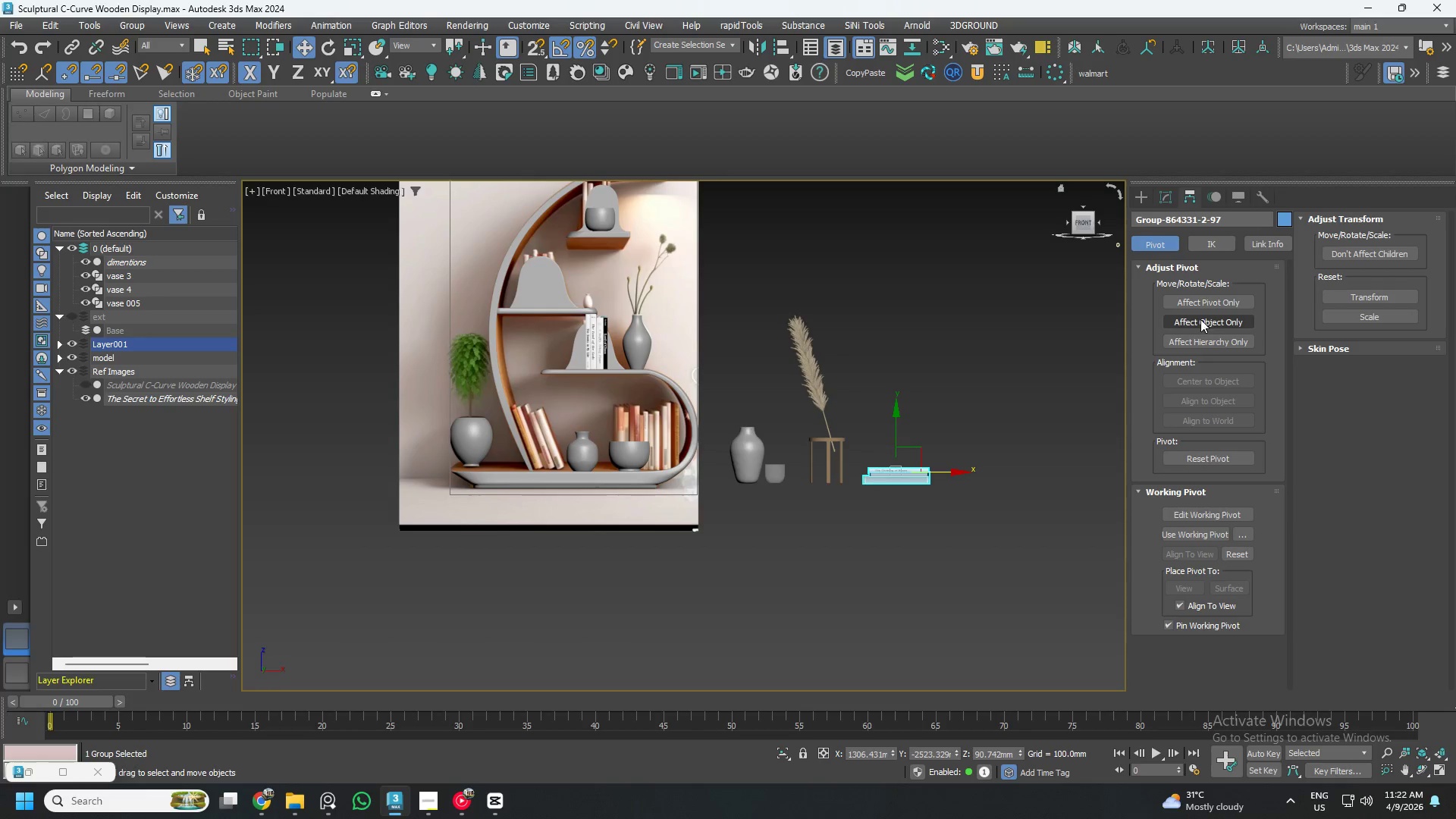 
left_click([1212, 298])
 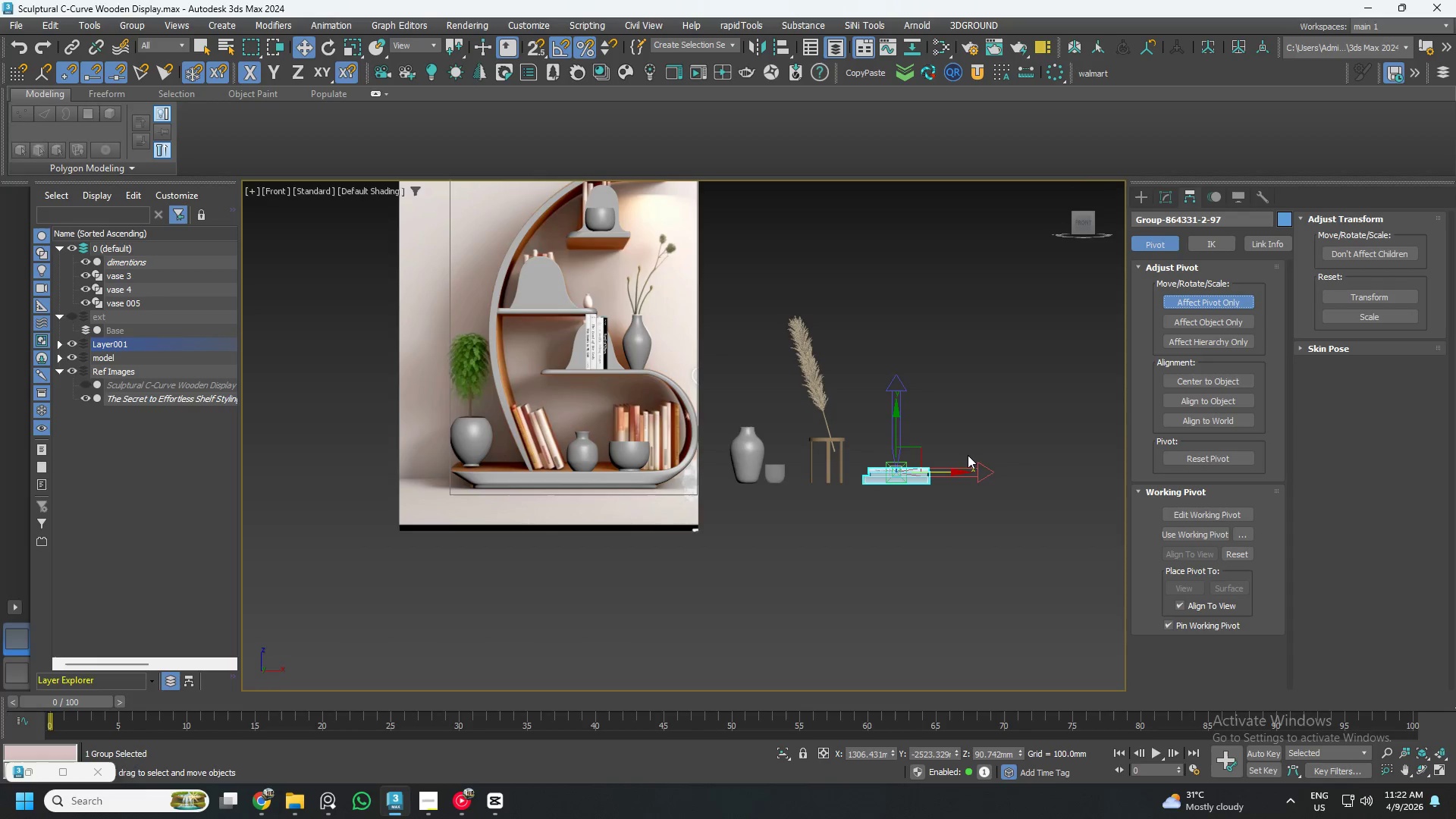 
scroll: coordinate [937, 481], scroll_direction: up, amount: 5.0
 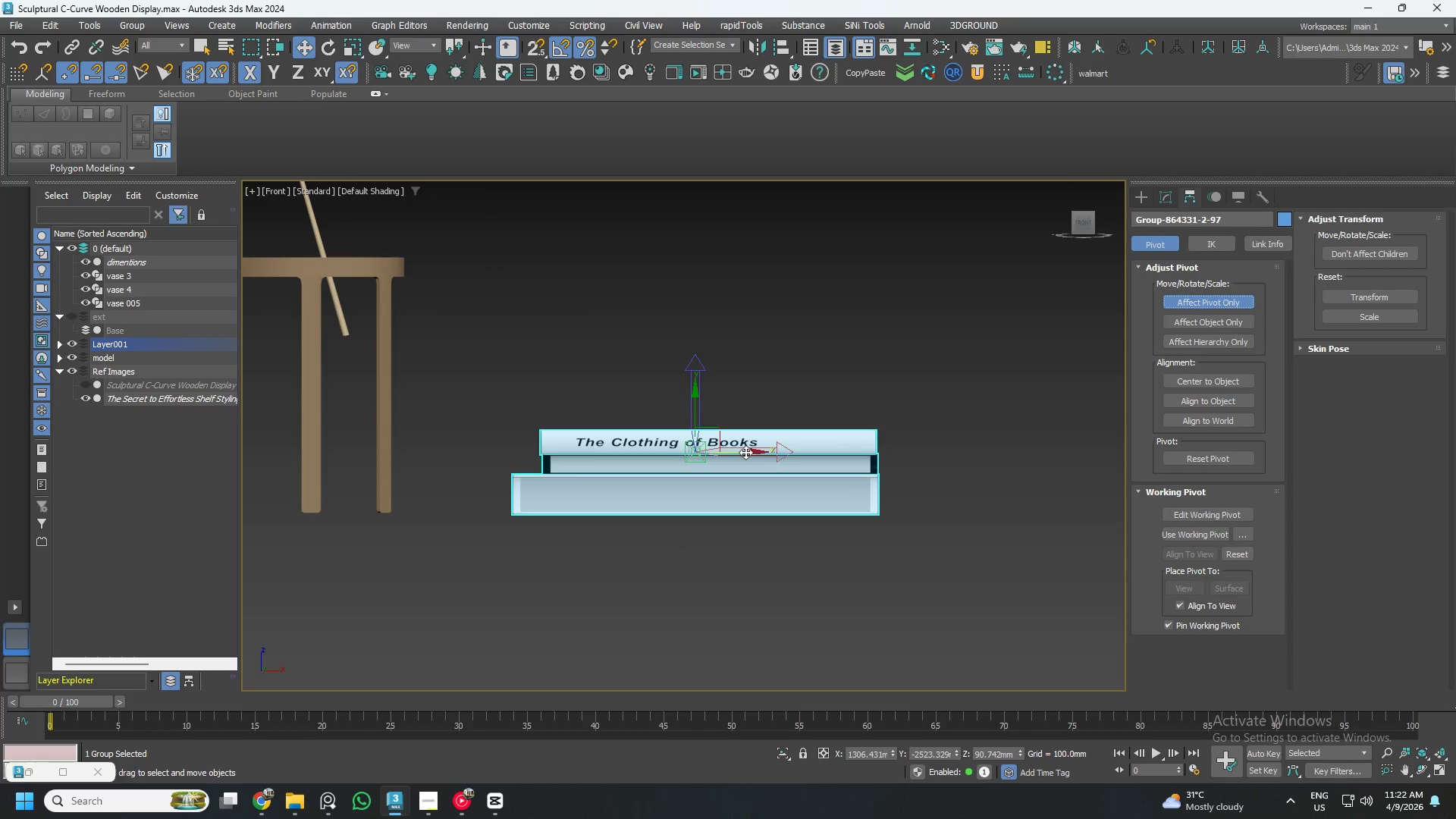 
left_click_drag(start_coordinate=[745, 452], to_coordinate=[878, 479])
 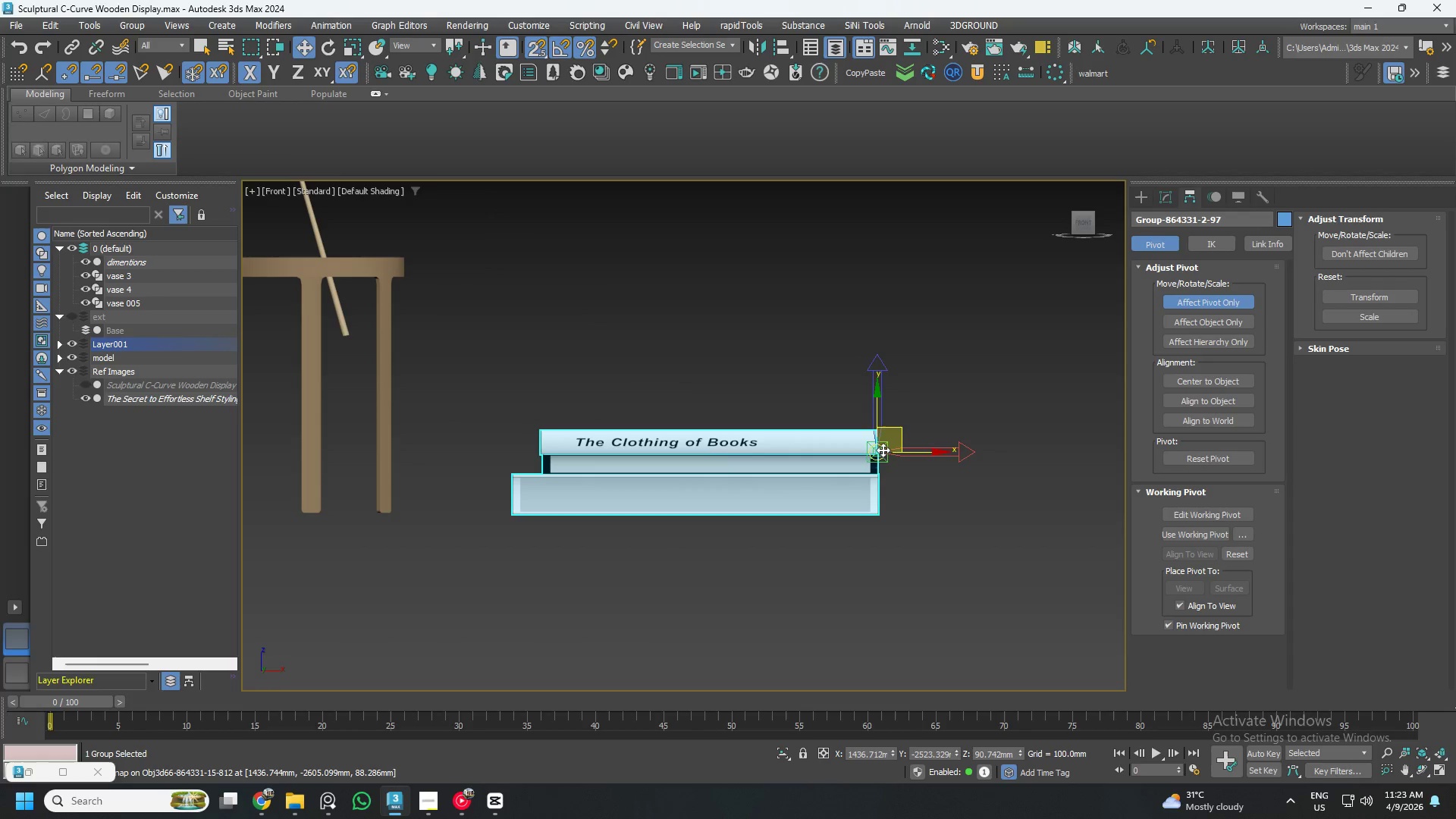 
key(S)
 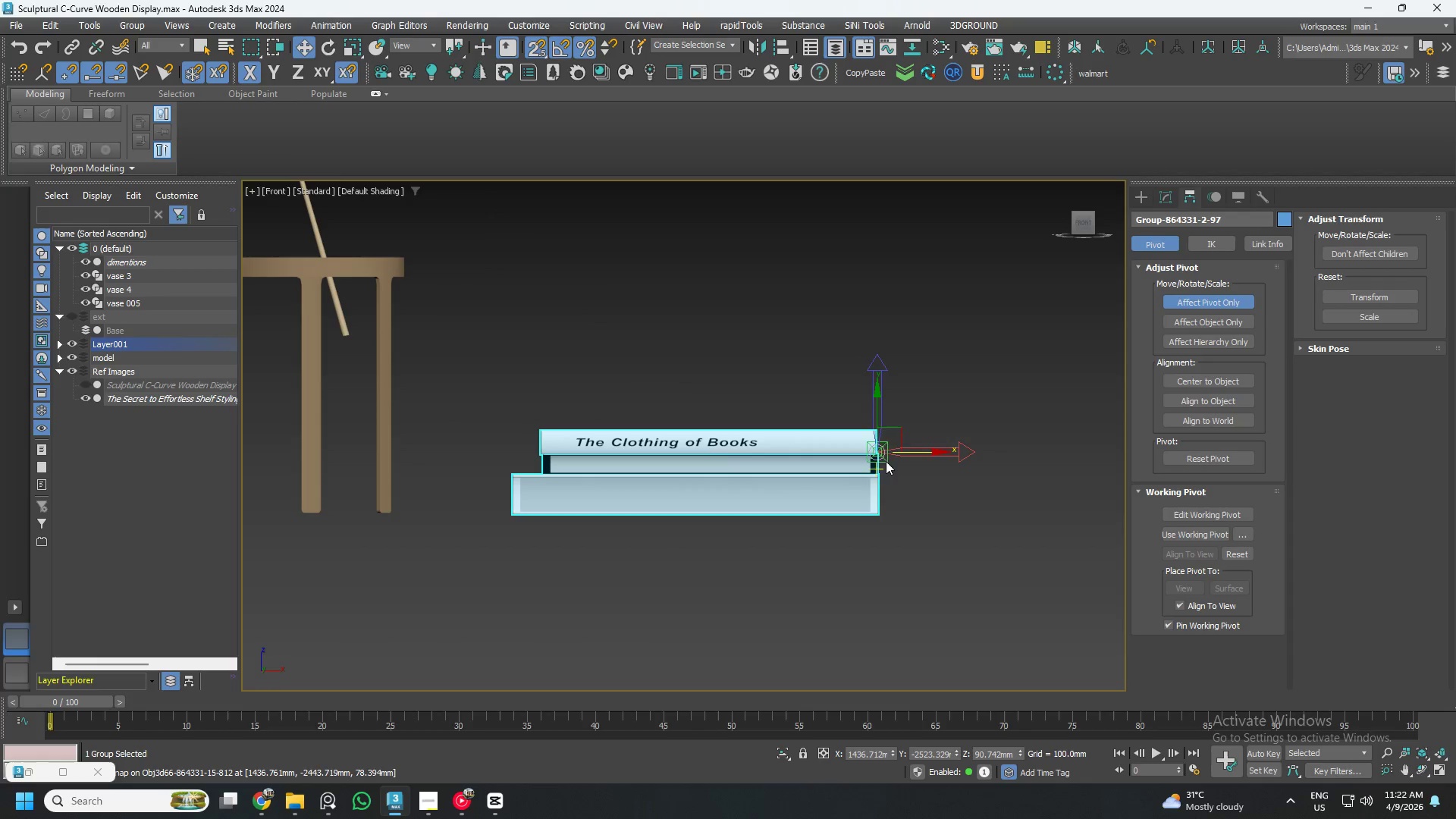 
key(S)
 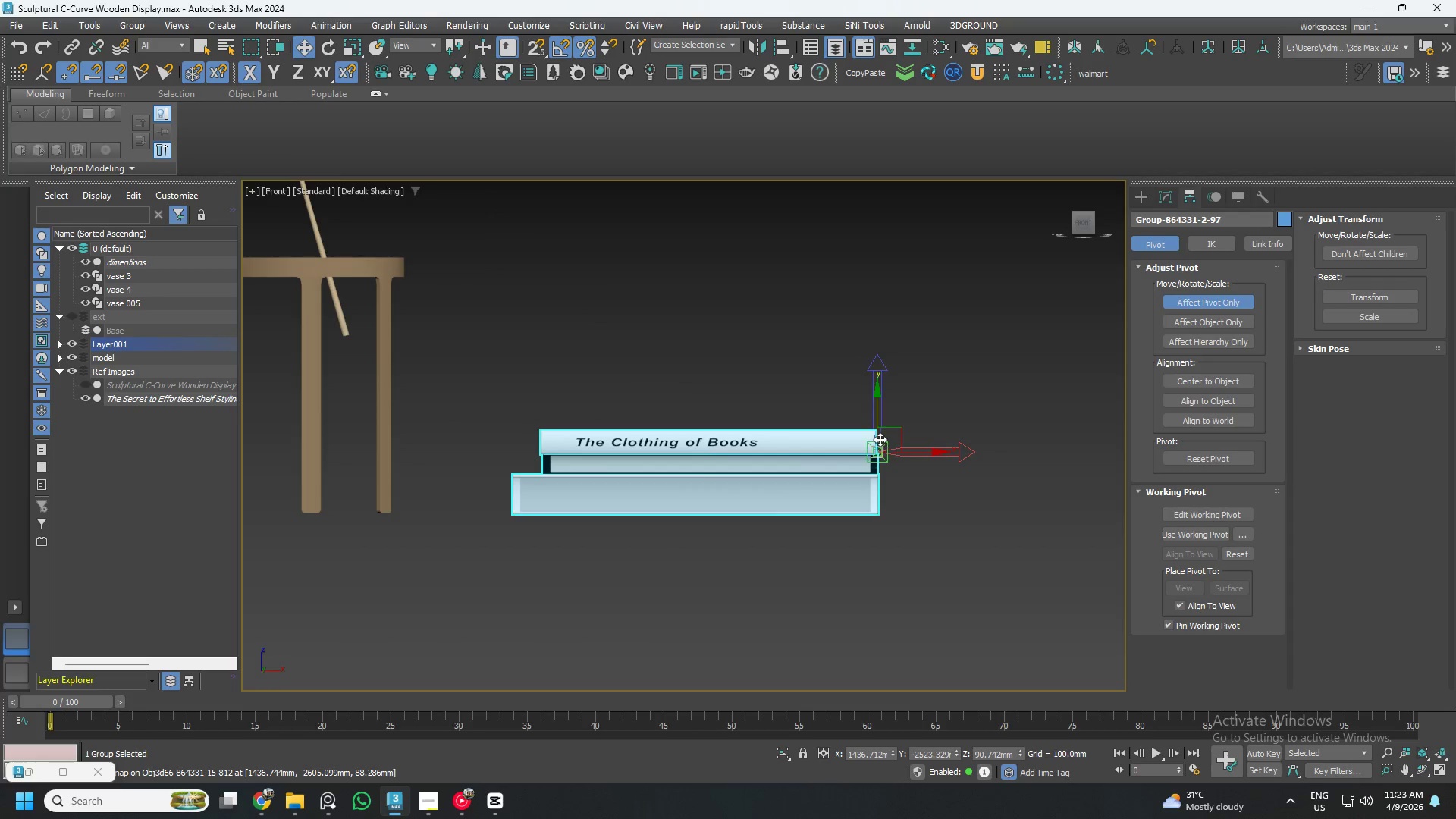 
scroll: coordinate [880, 439], scroll_direction: up, amount: 4.0
 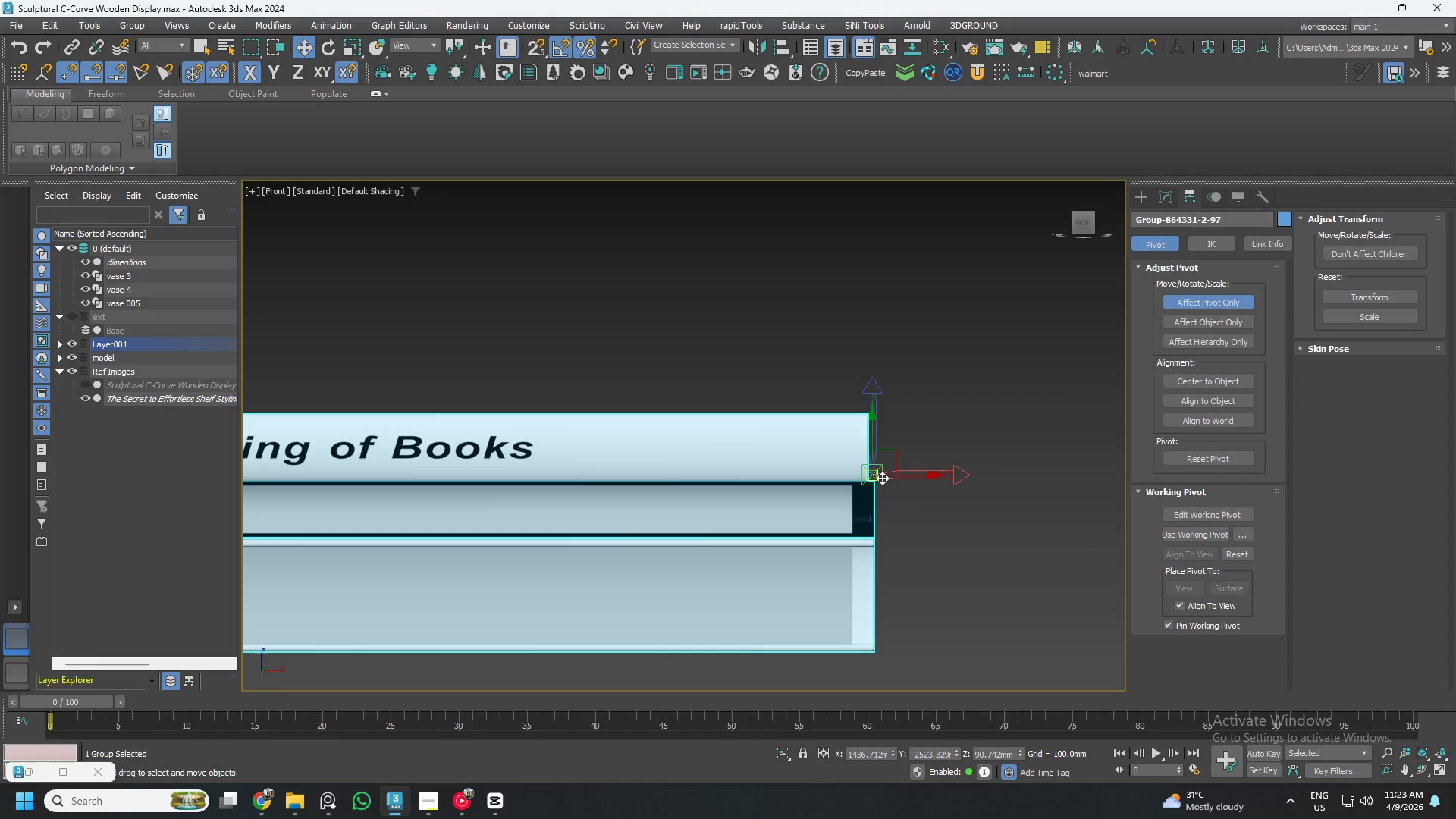 
key(E)
 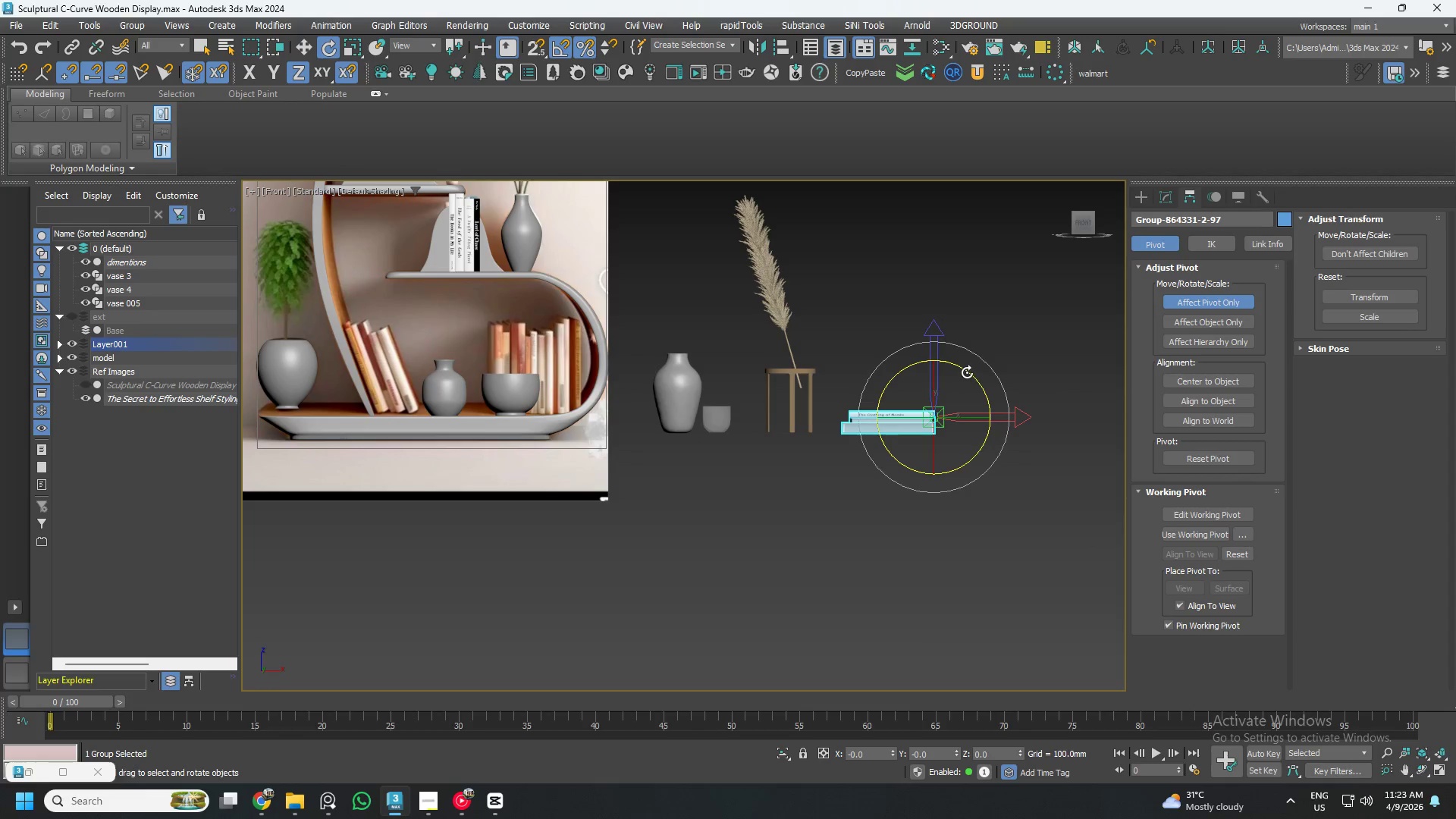 
scroll: coordinate [935, 410], scroll_direction: down, amount: 7.0
 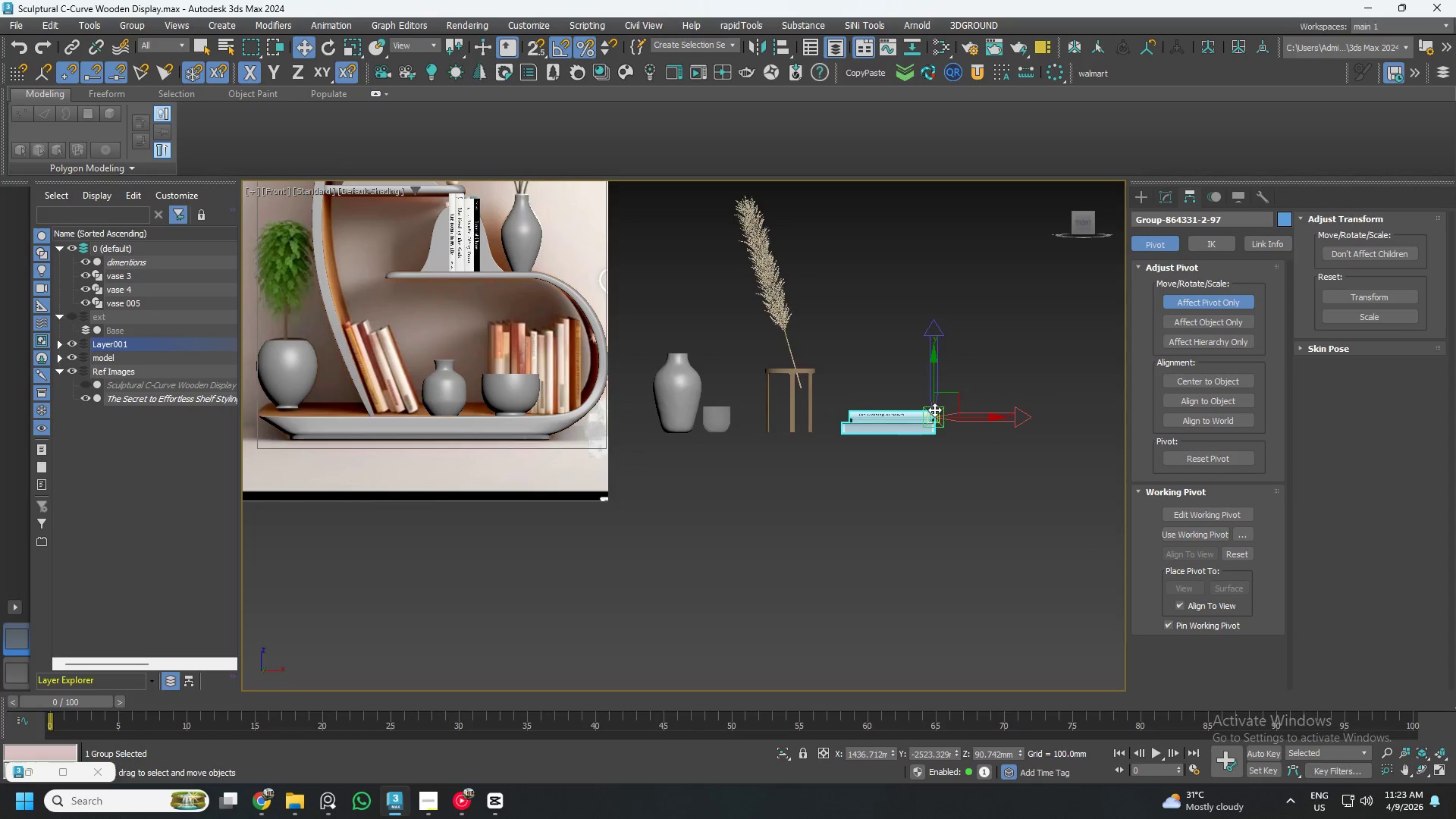 
left_click_drag(start_coordinate=[967, 372], to_coordinate=[987, 381])
 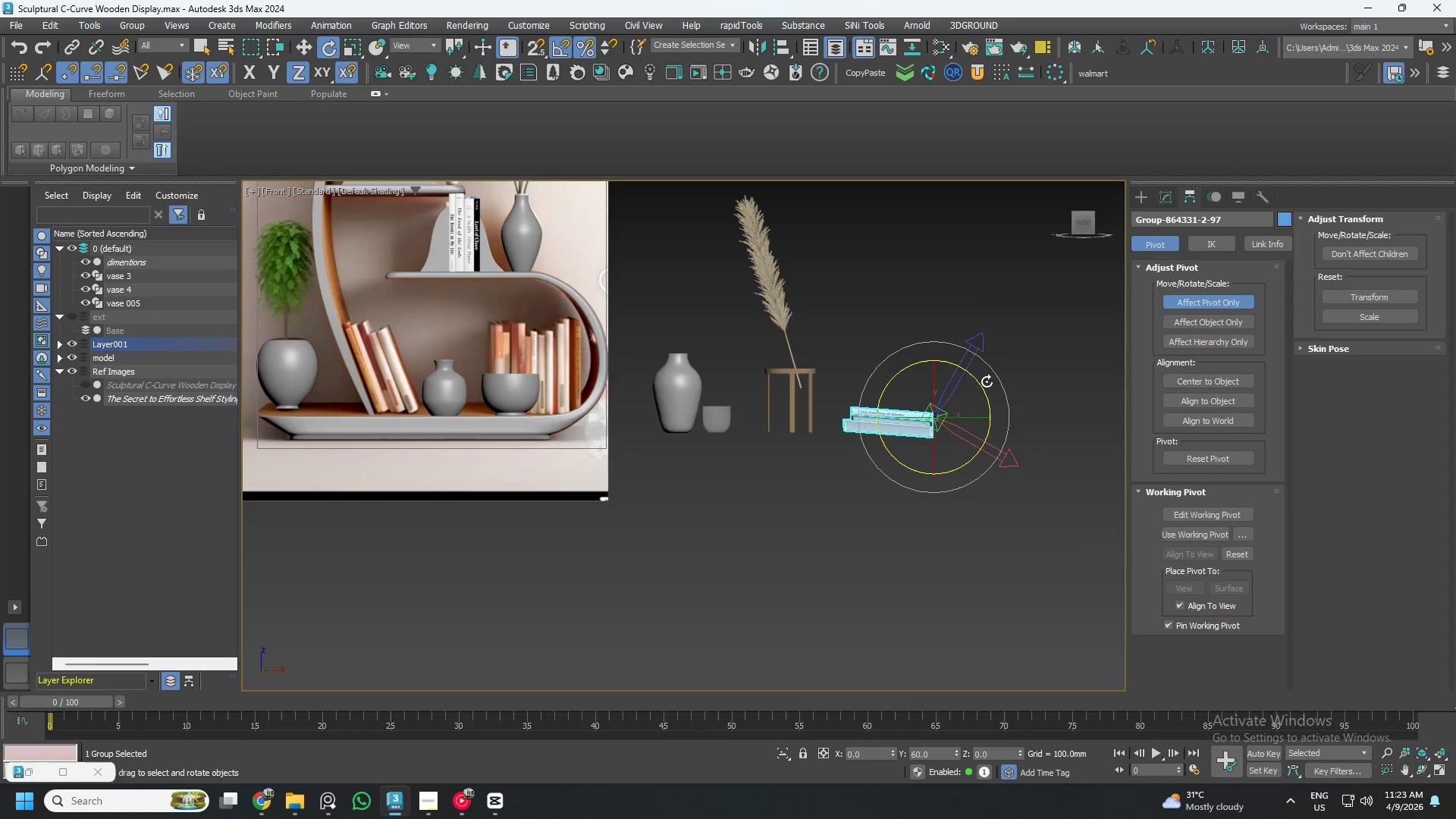 
key(Control+ControlLeft)
 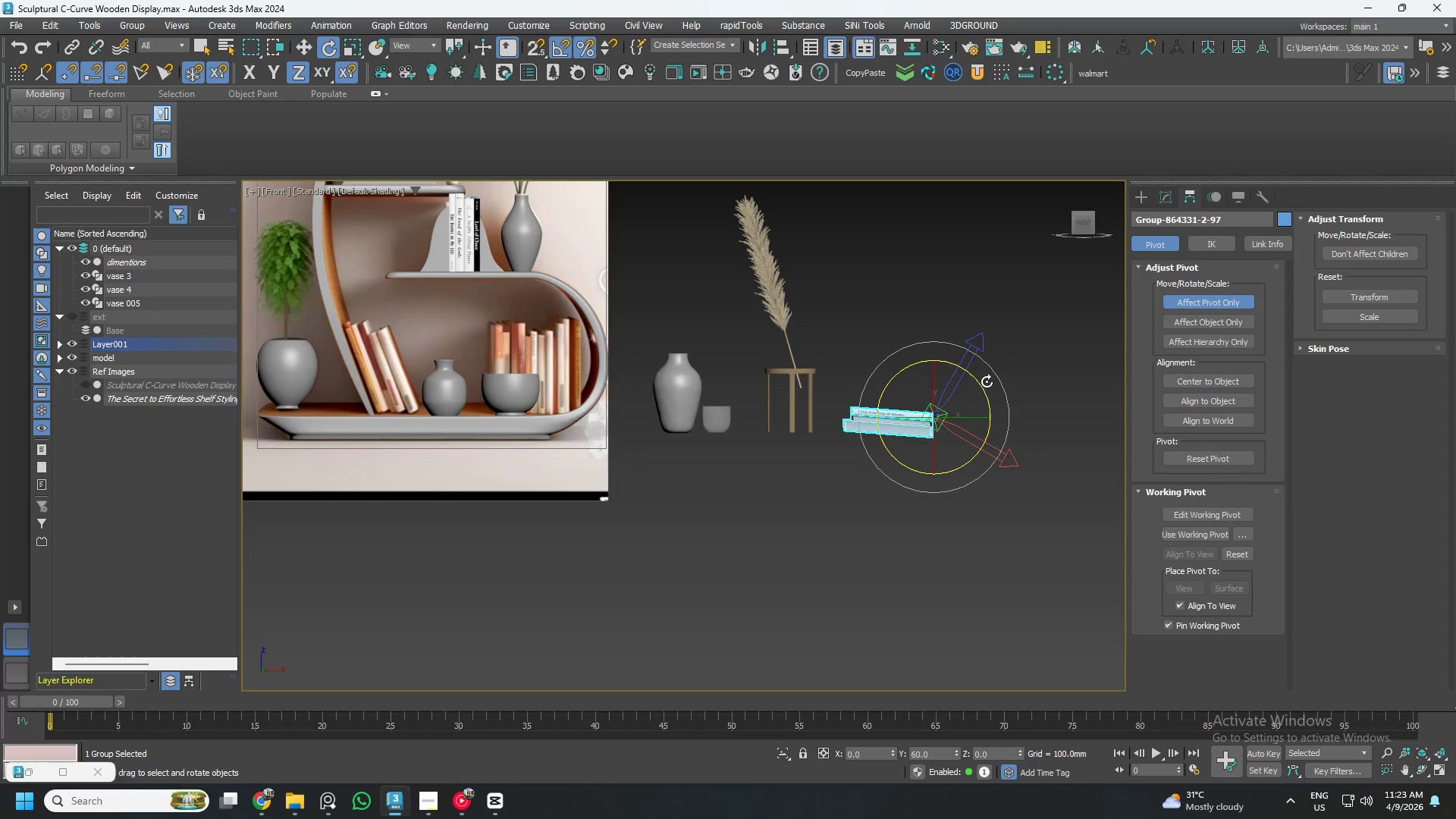 
key(Control+Z)
 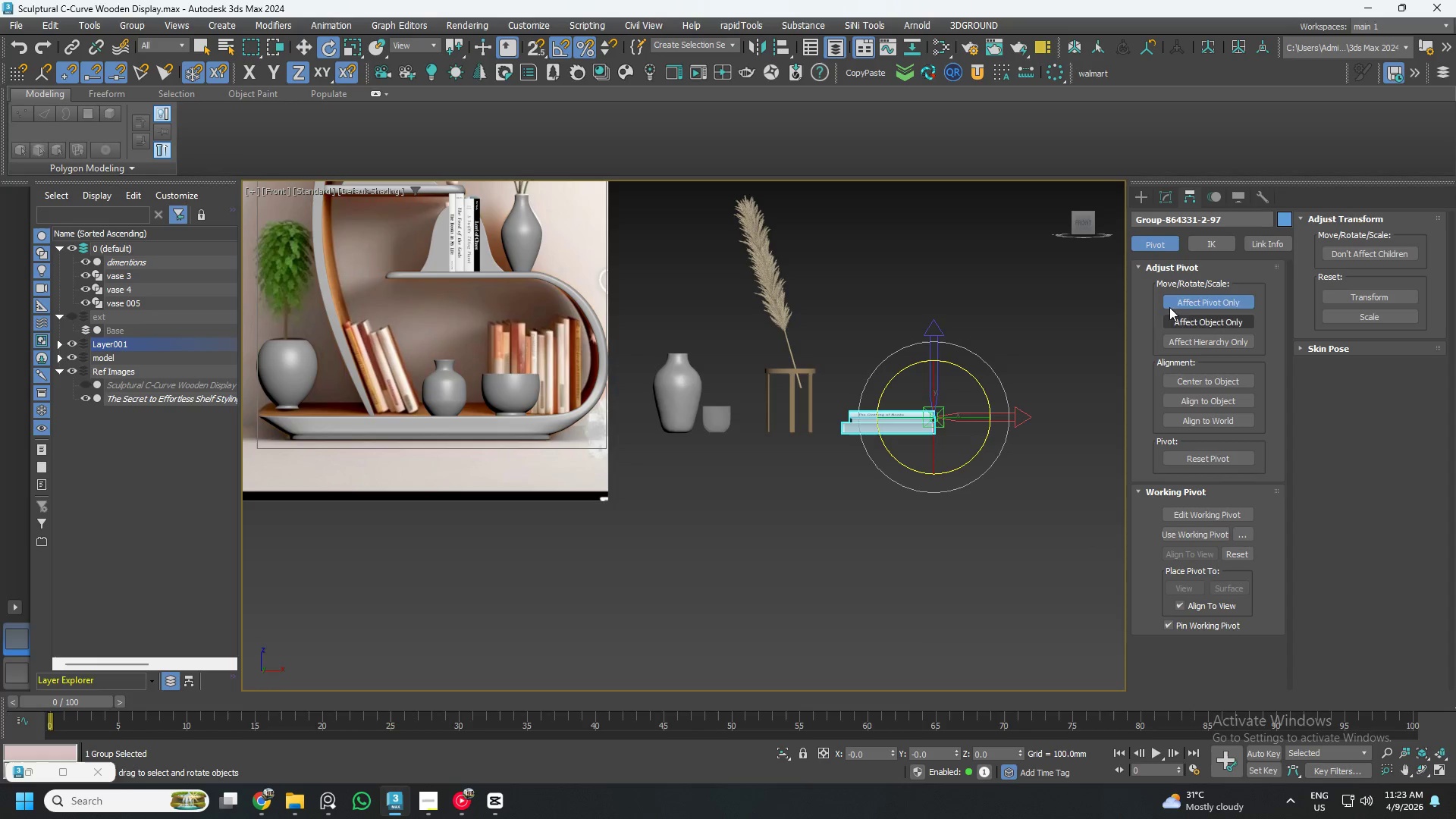 
left_click([1176, 301])
 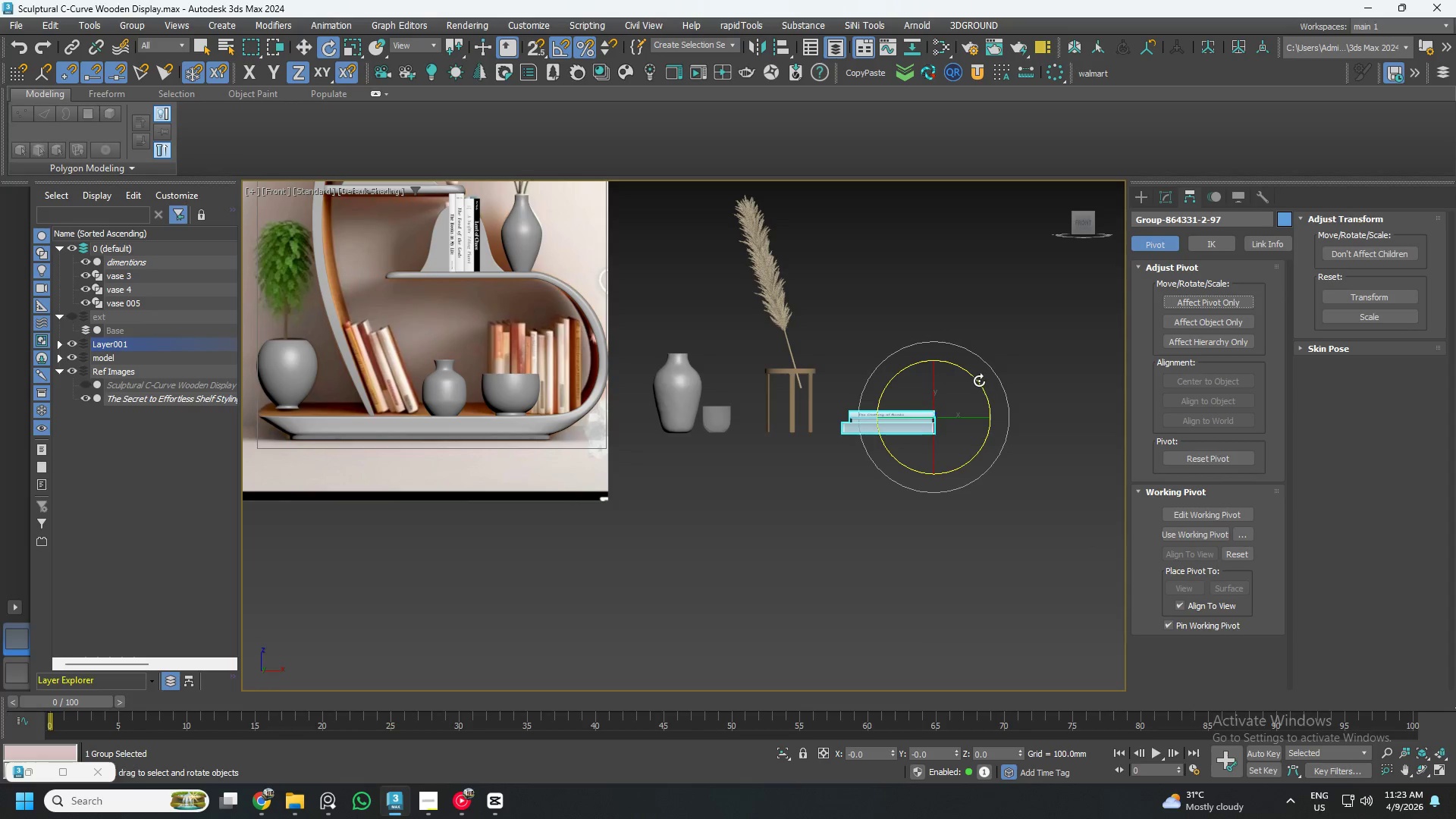 
left_click_drag(start_coordinate=[978, 378], to_coordinate=[1027, 426])
 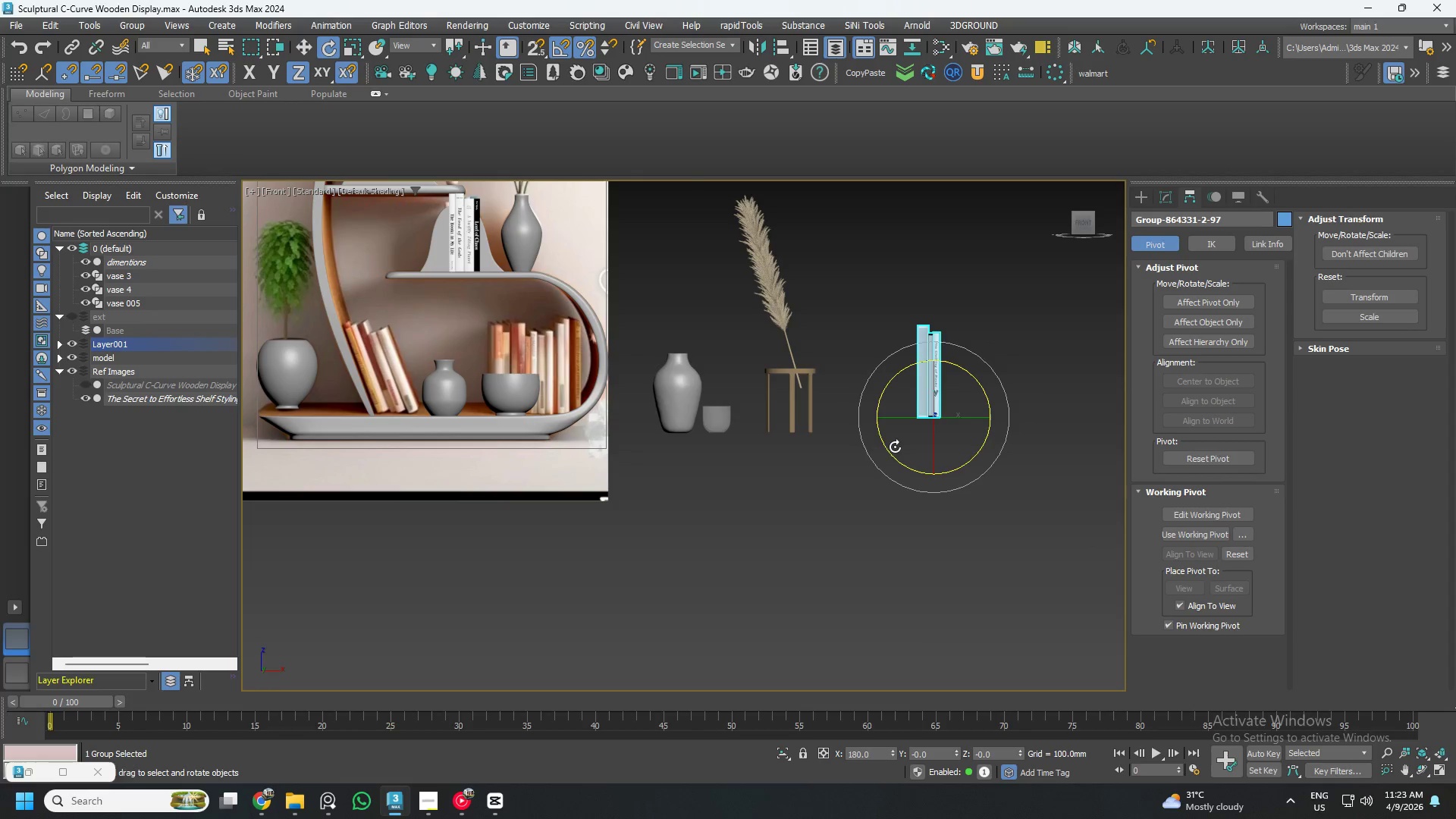 
key(W)
 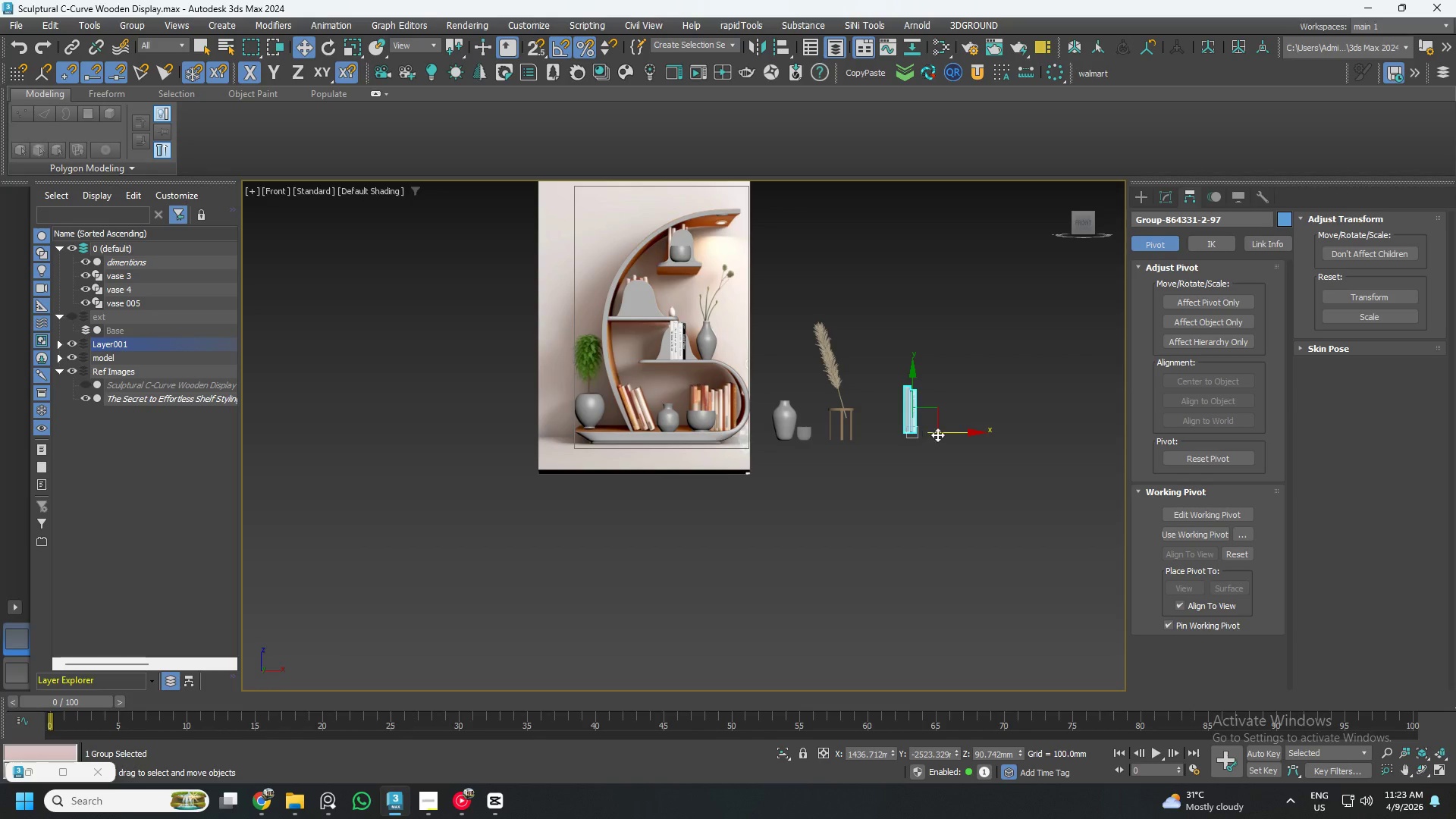 
scroll: coordinate [890, 447], scroll_direction: down, amount: 2.0
 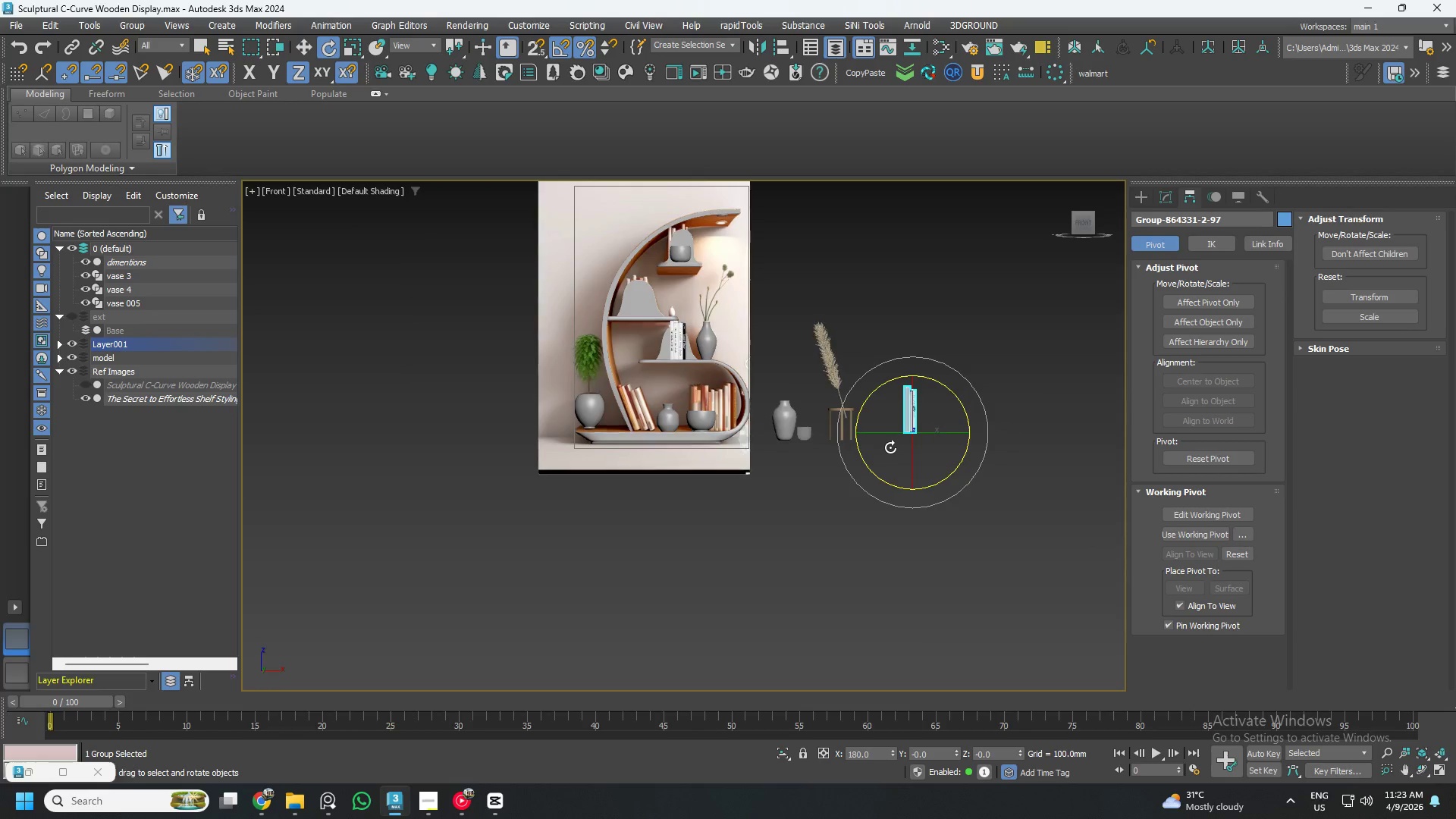 
left_click_drag(start_coordinate=[949, 434], to_coordinate=[679, 453])
 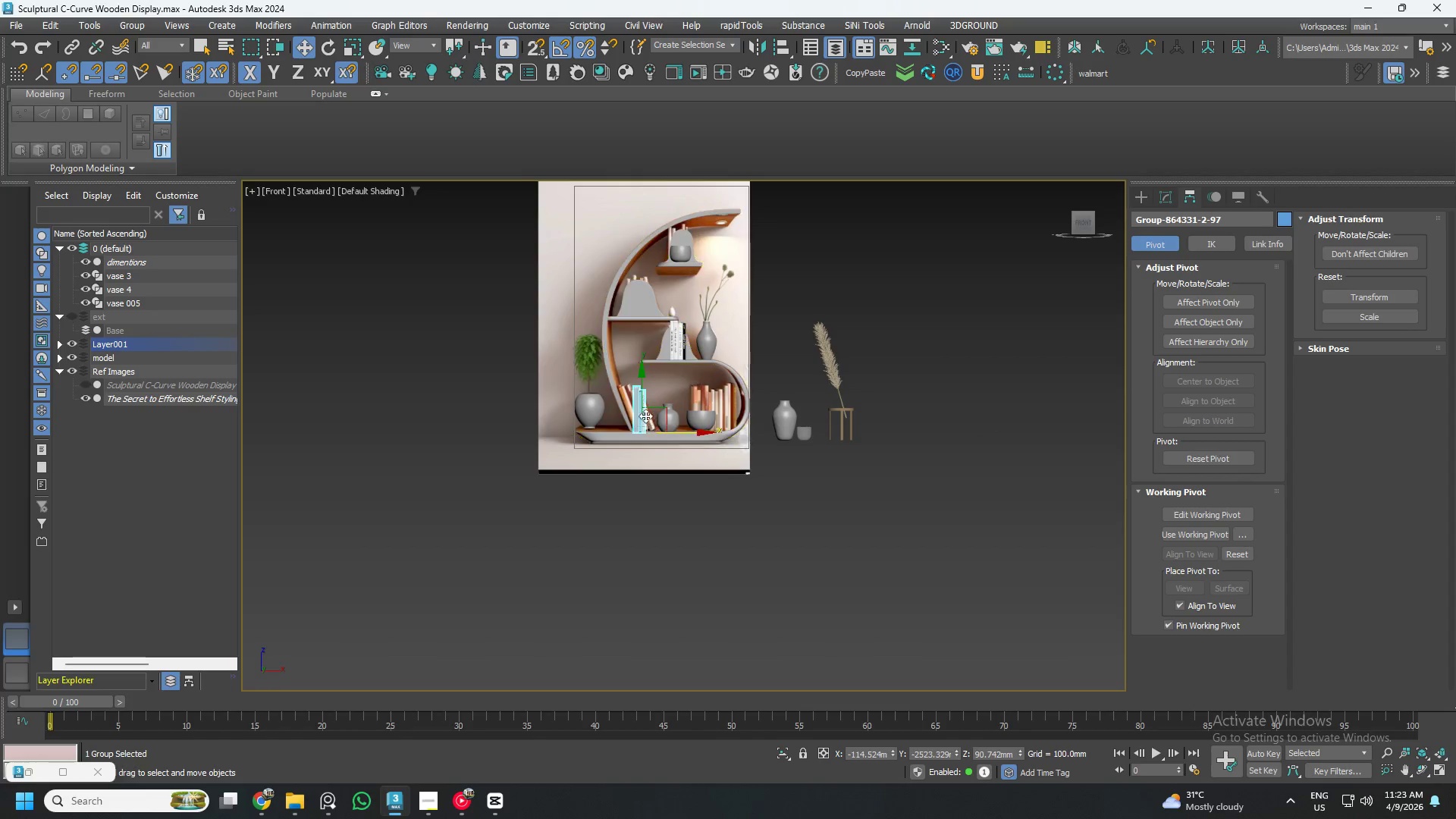 
scroll: coordinate [642, 509], scroll_direction: up, amount: 9.0
 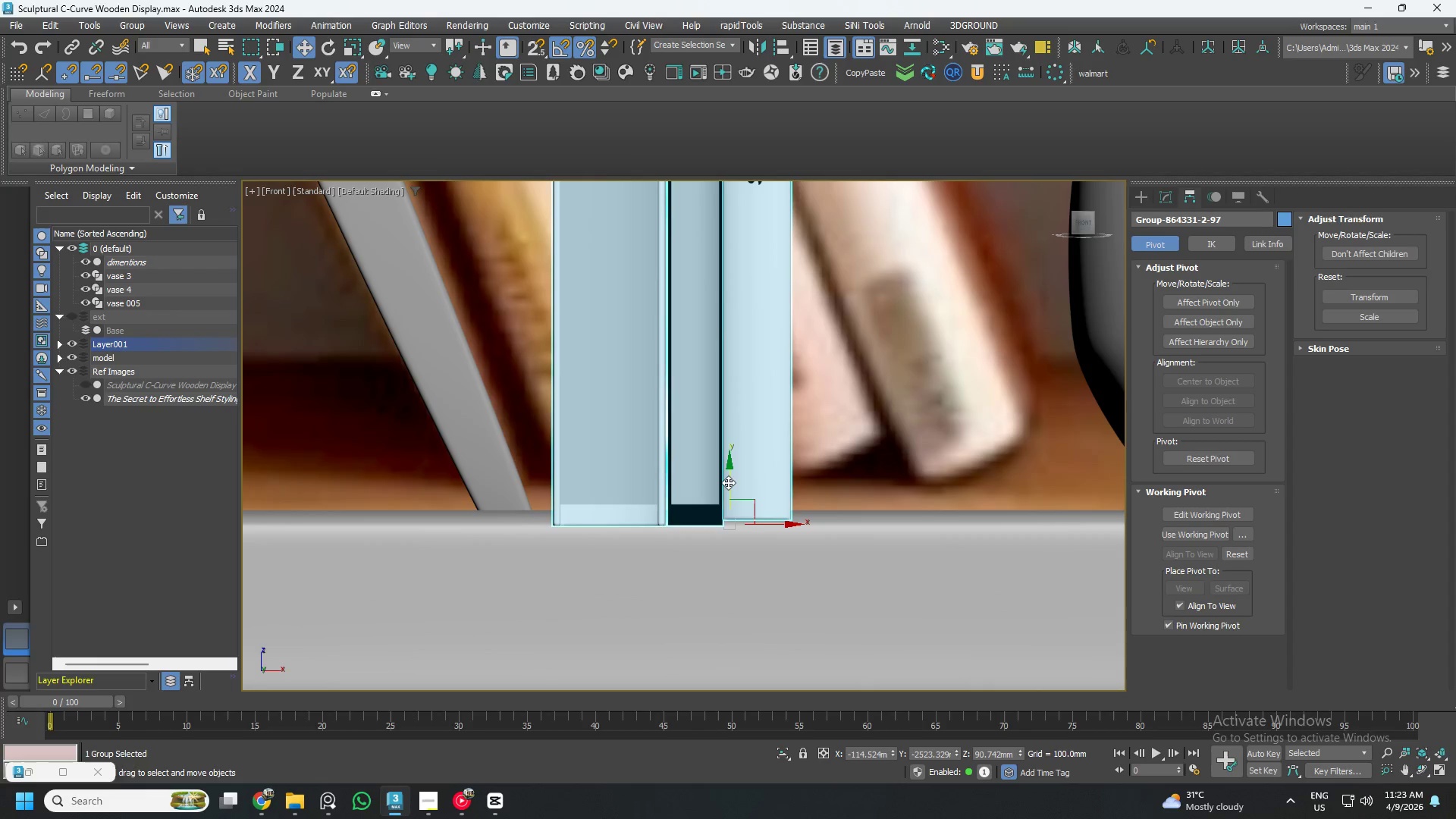 
scroll: coordinate [719, 482], scroll_direction: down, amount: 2.0
 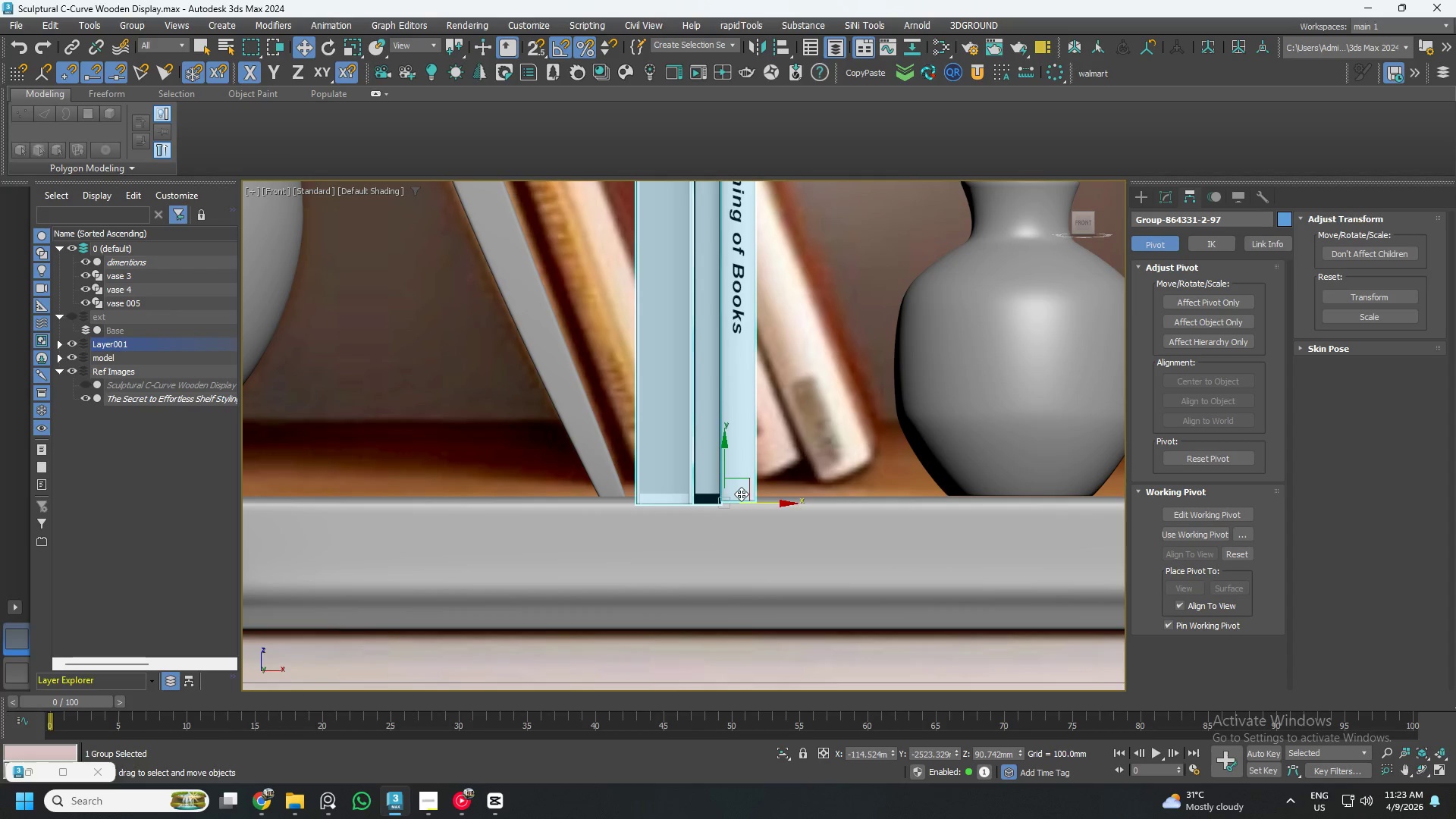 
key(E)
 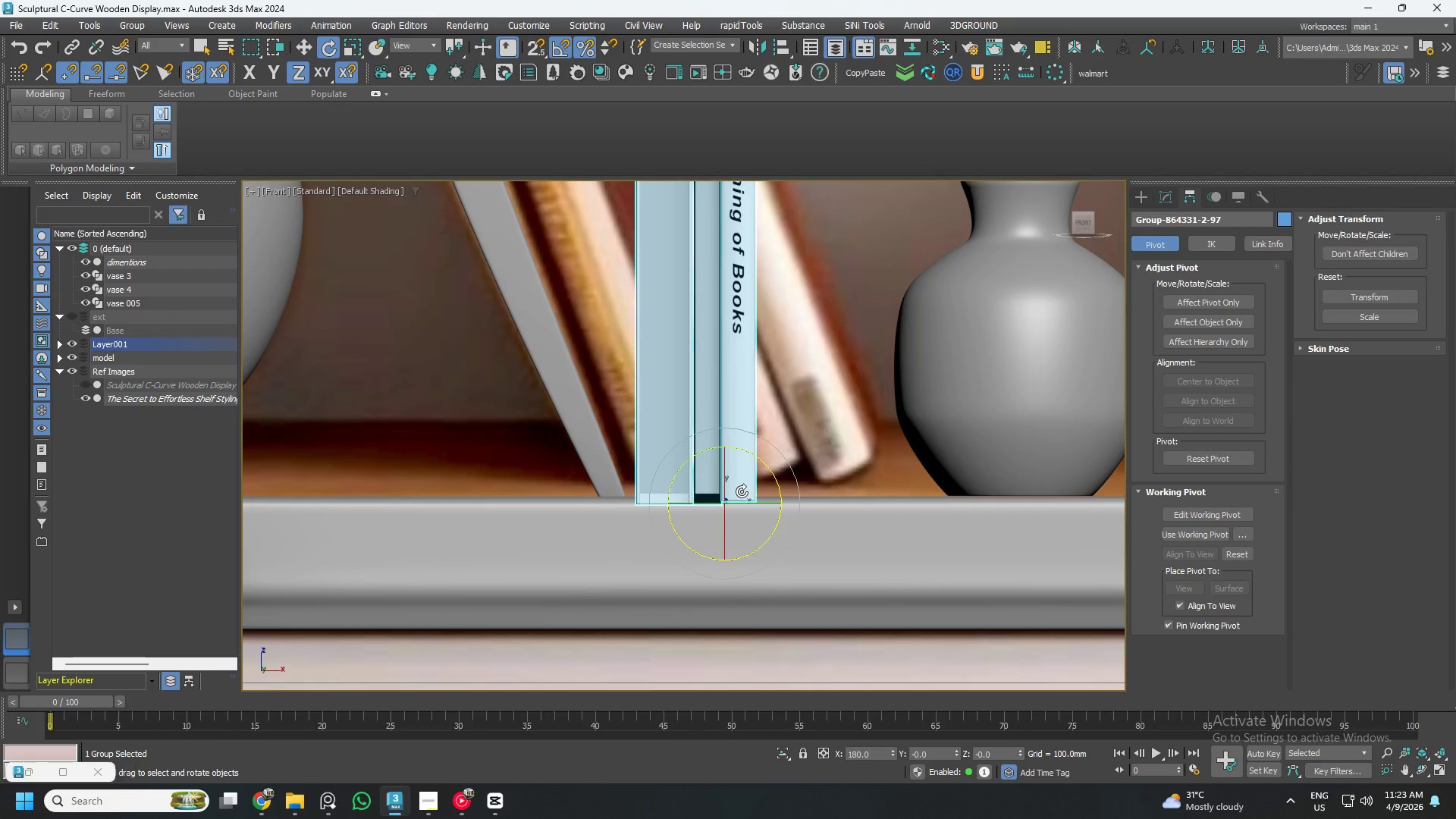 
scroll: coordinate [742, 491], scroll_direction: down, amount: 1.0
 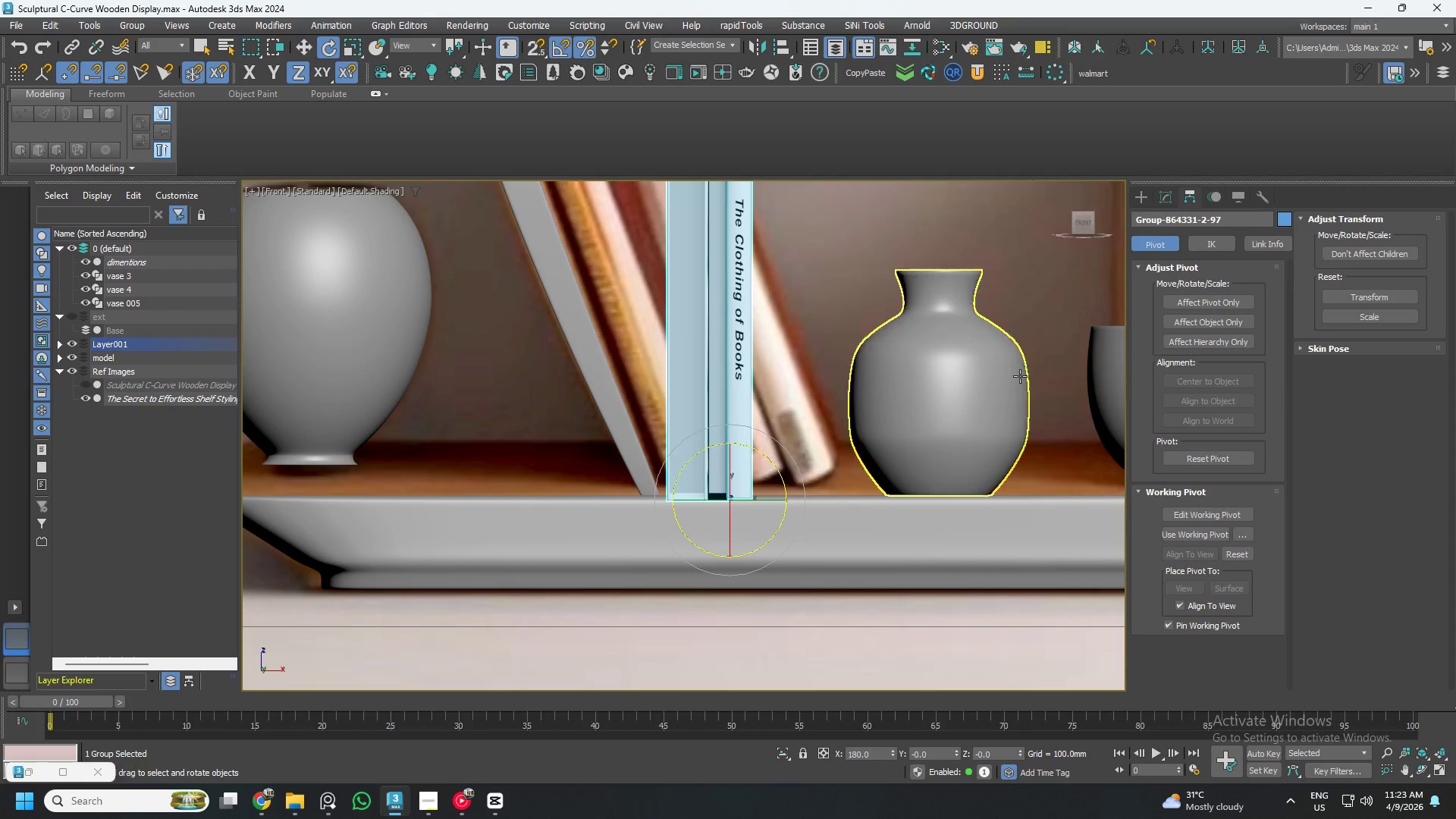 
left_click([1200, 298])
 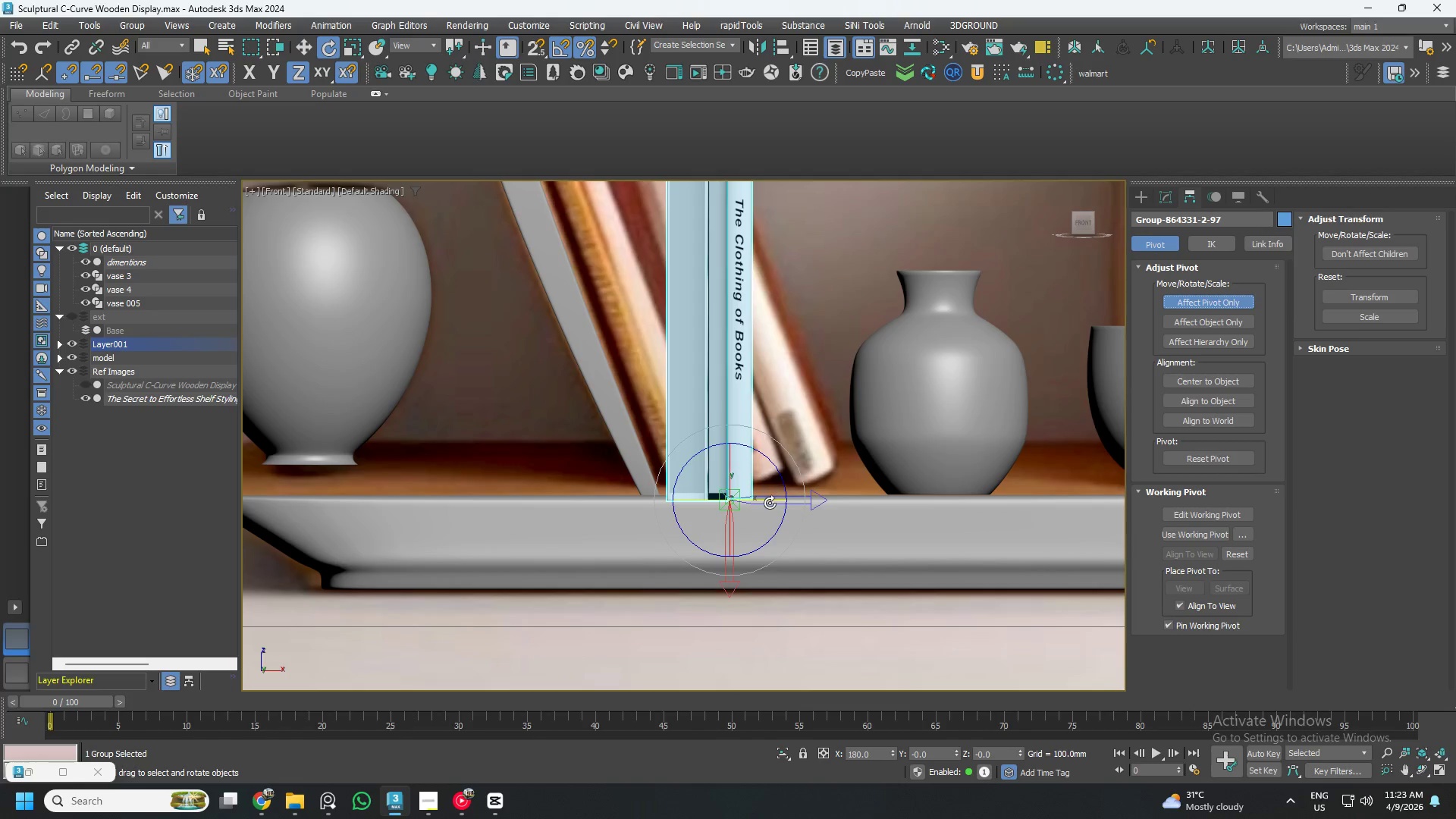 
left_click_drag(start_coordinate=[770, 504], to_coordinate=[726, 508])
 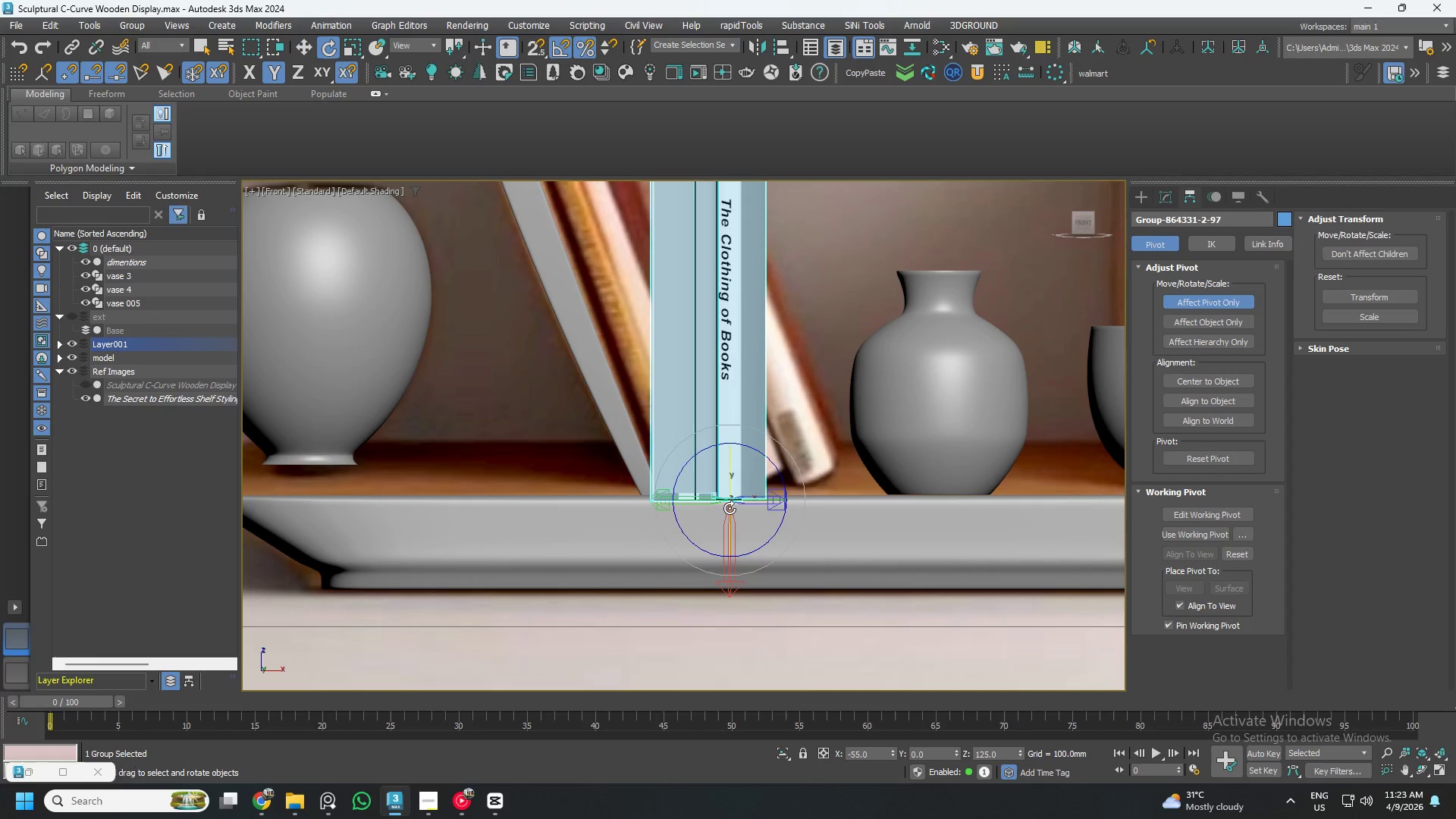 
key(Control+ControlLeft)
 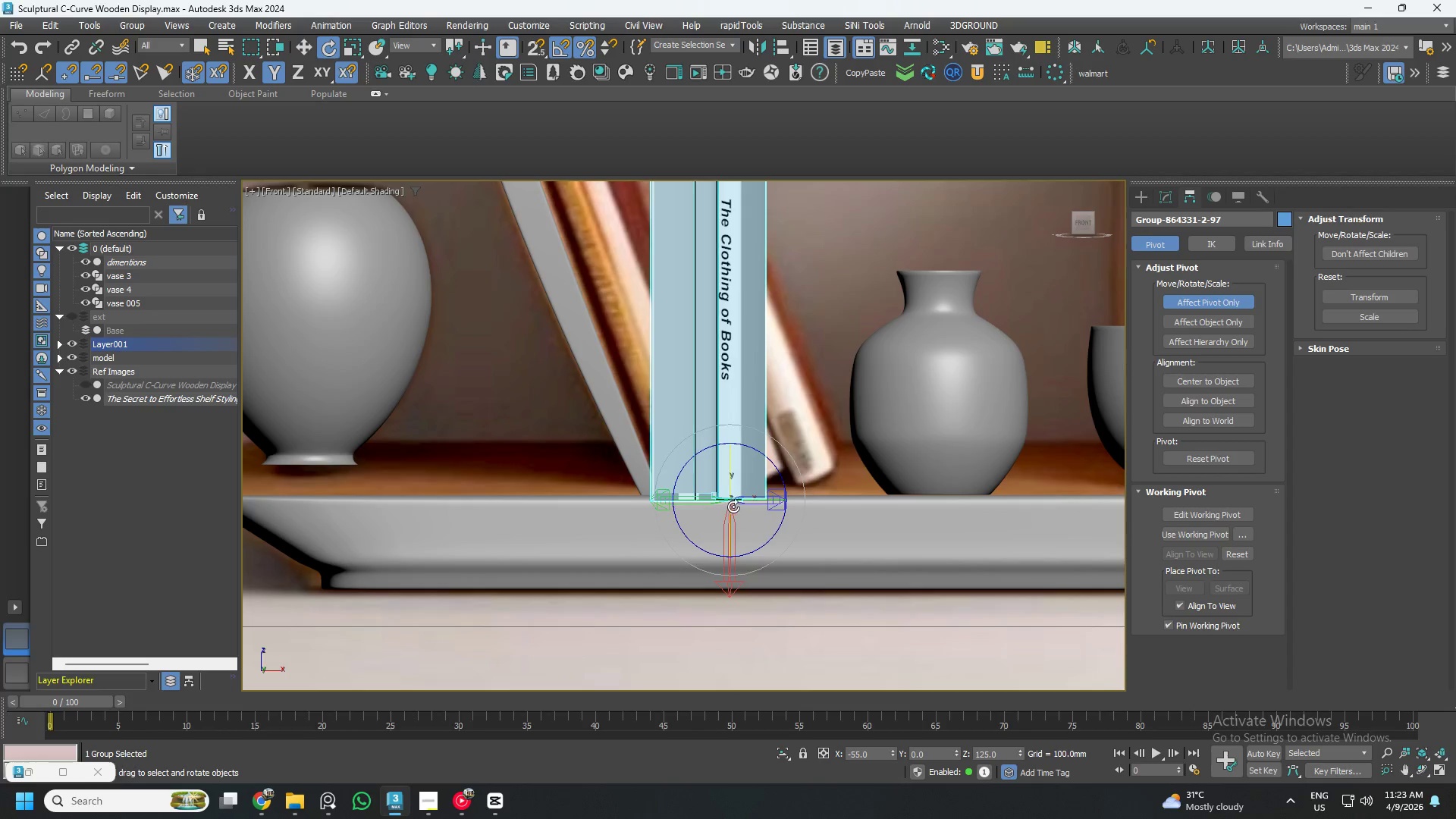 
key(Control+Z)
 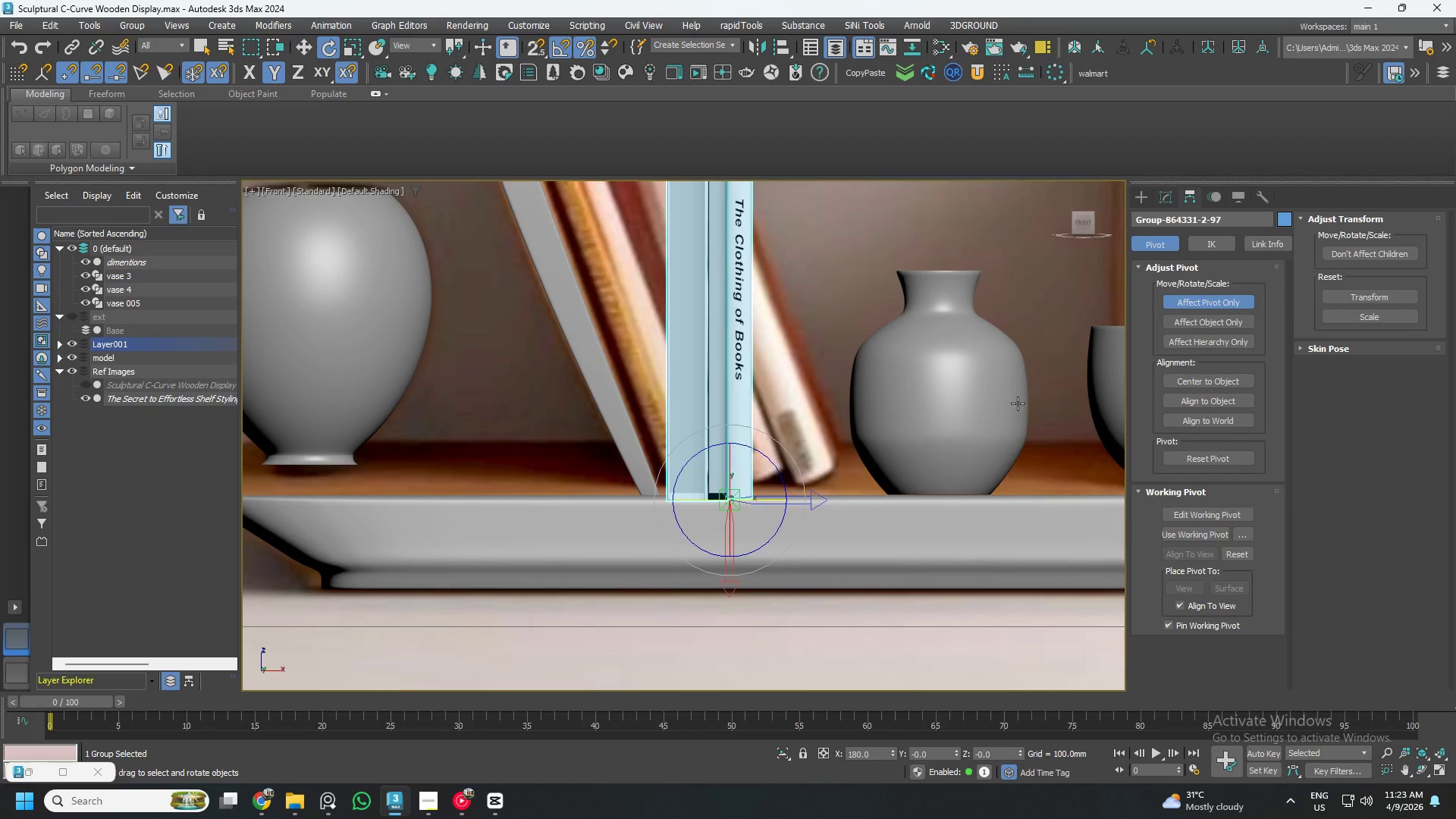 
key(W)
 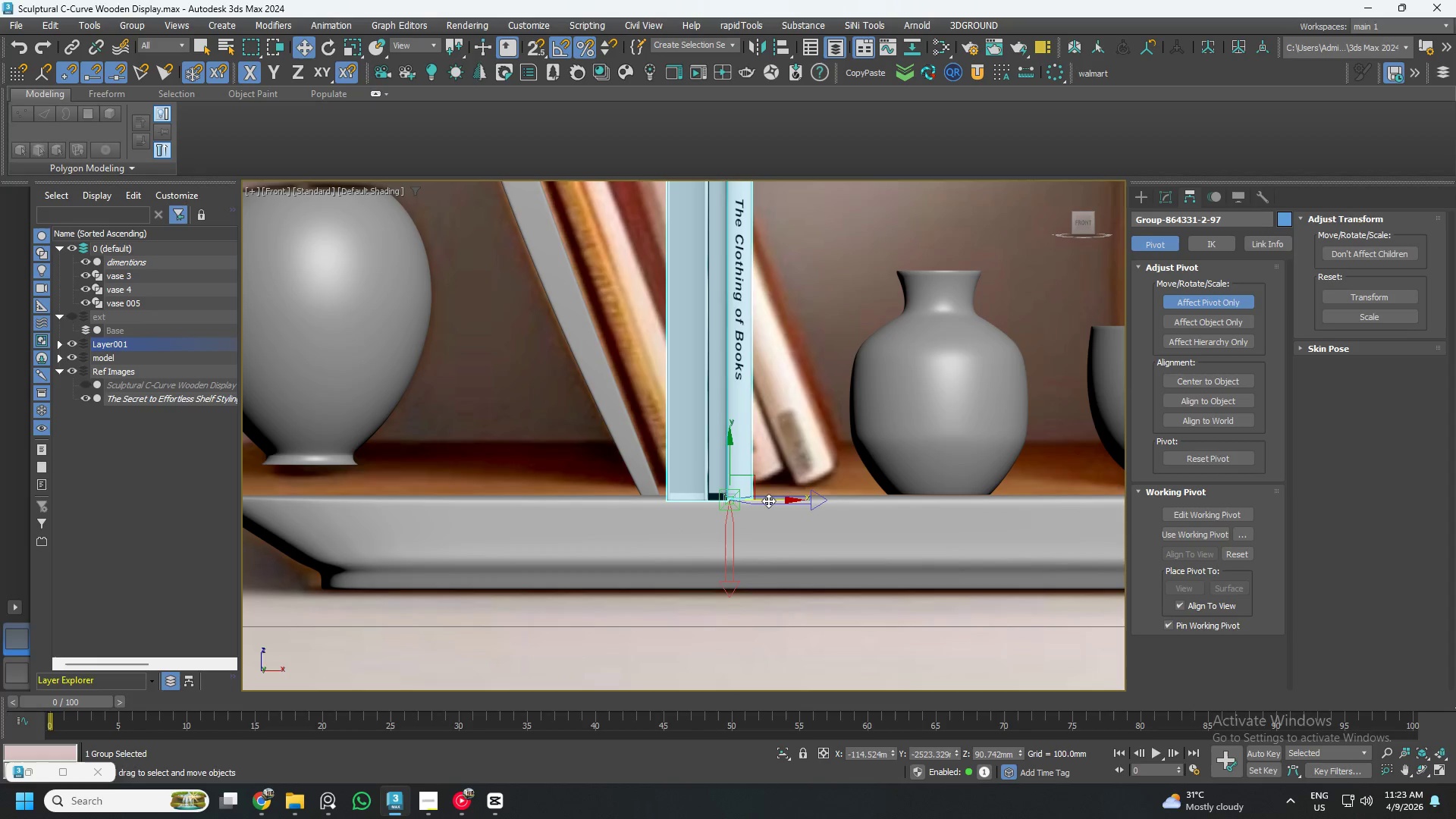 
left_click_drag(start_coordinate=[772, 500], to_coordinate=[709, 509])
 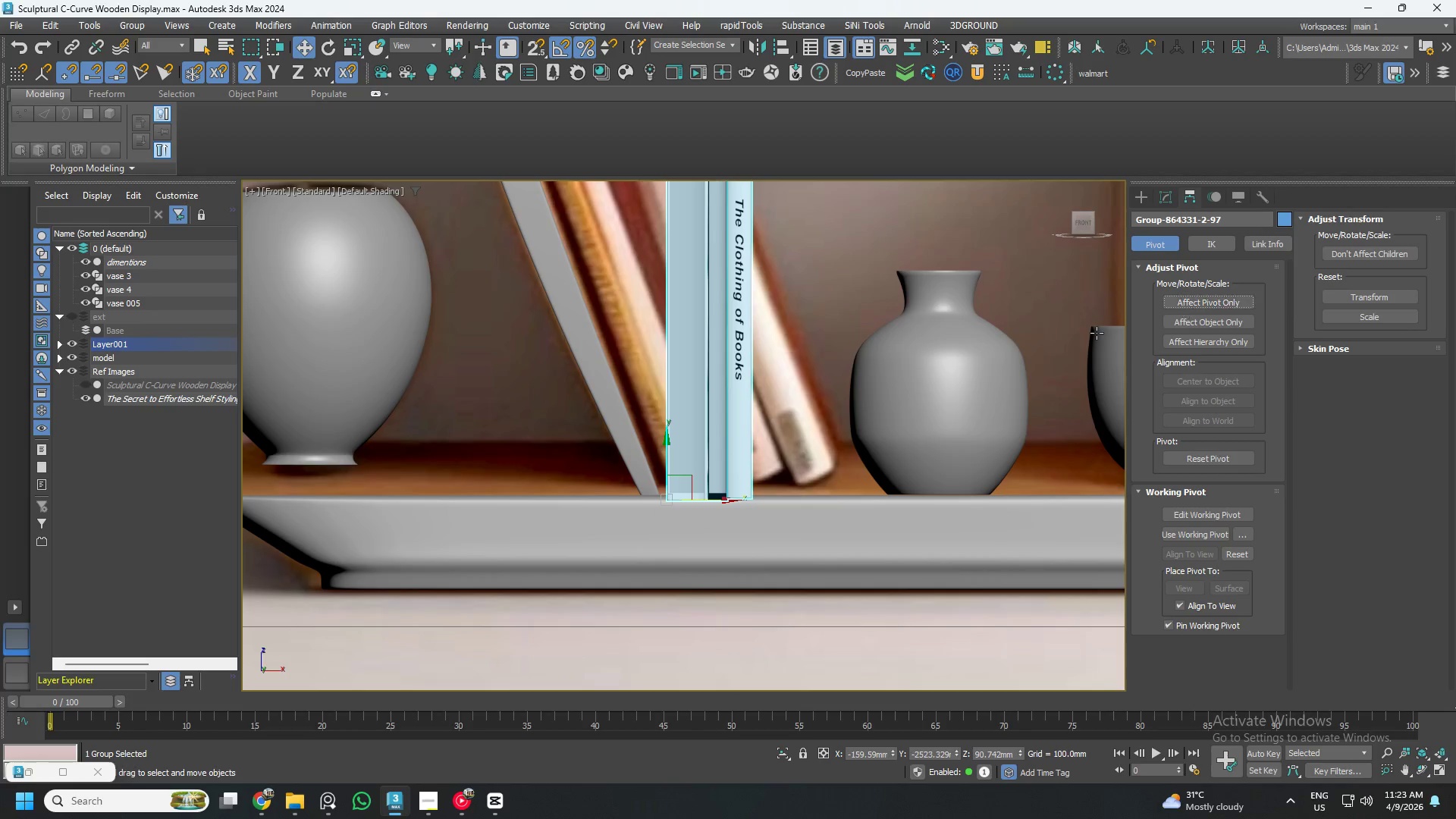 
key(E)
 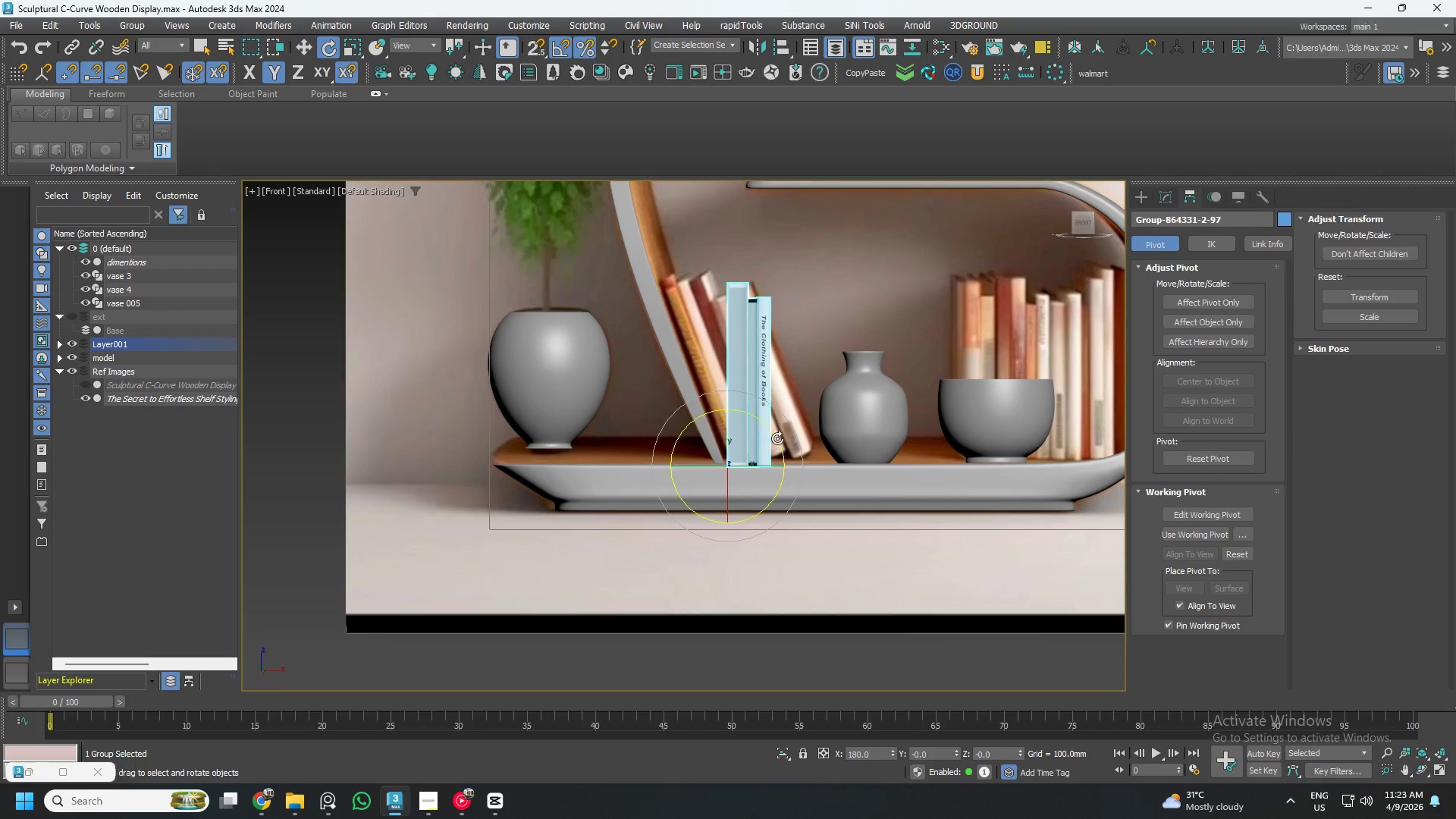 
scroll: coordinate [786, 433], scroll_direction: down, amount: 2.0
 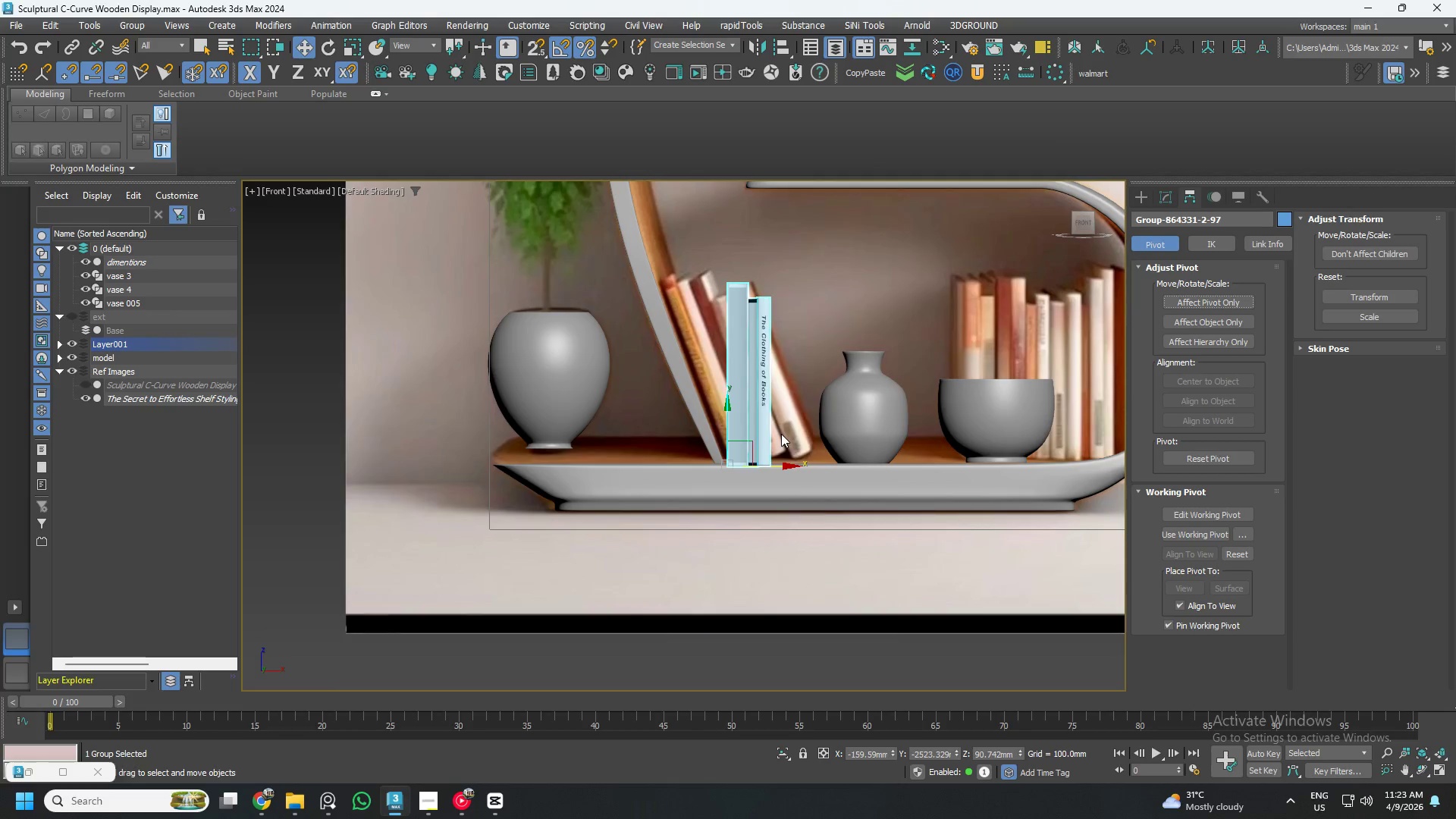 
left_click_drag(start_coordinate=[777, 438], to_coordinate=[766, 428])
 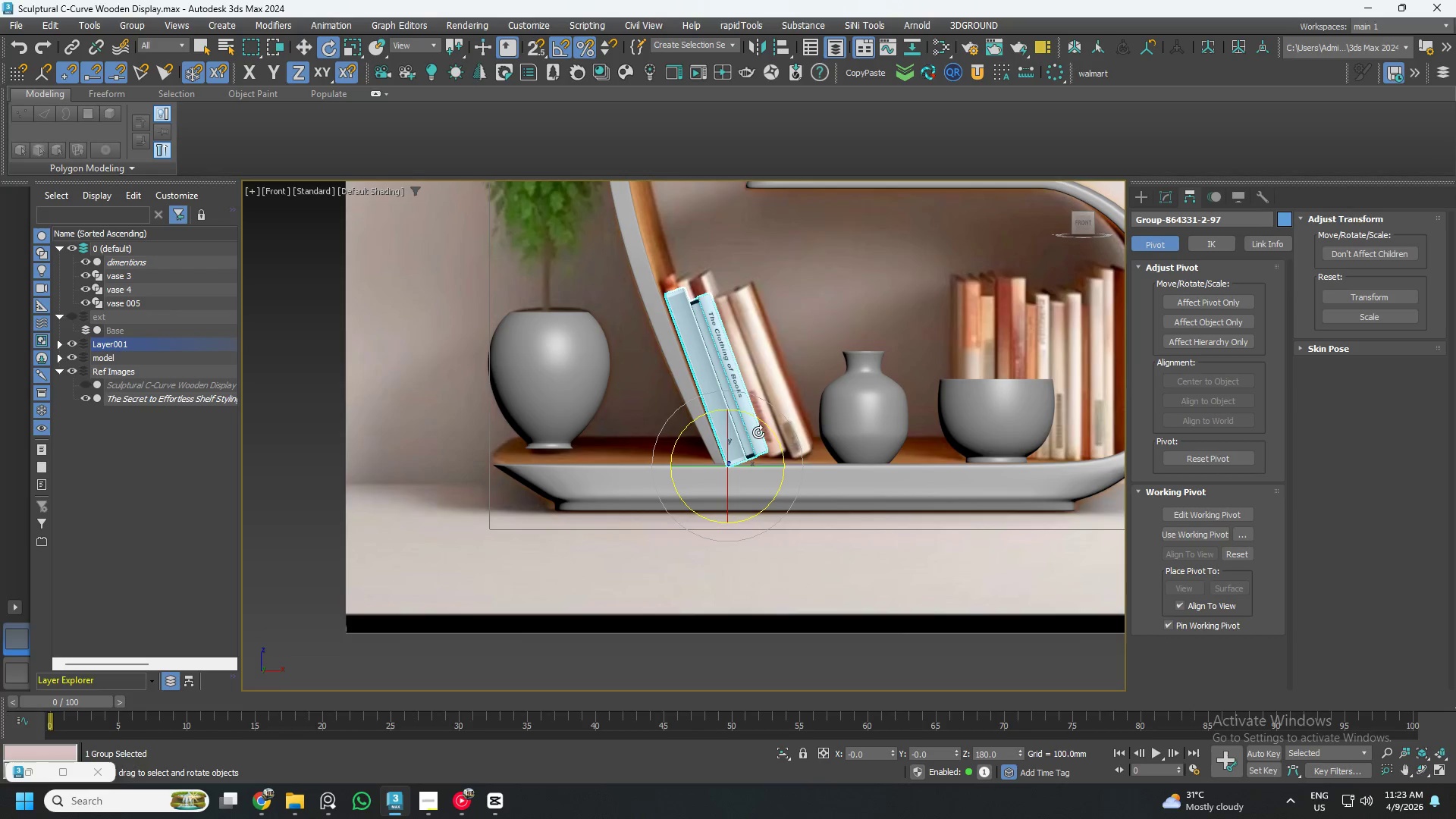 
key(W)
 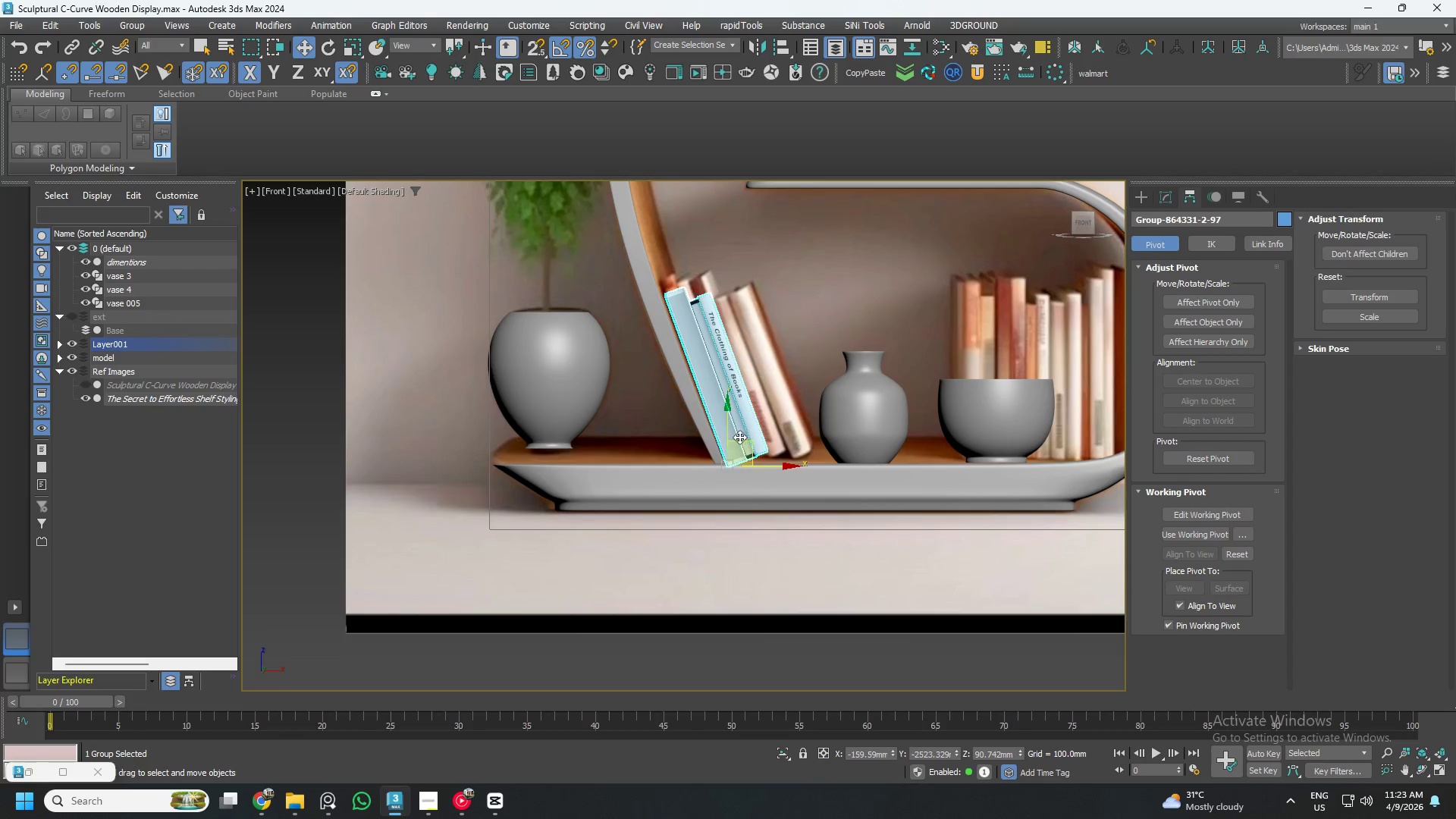 
scroll: coordinate [736, 439], scroll_direction: up, amount: 2.0
 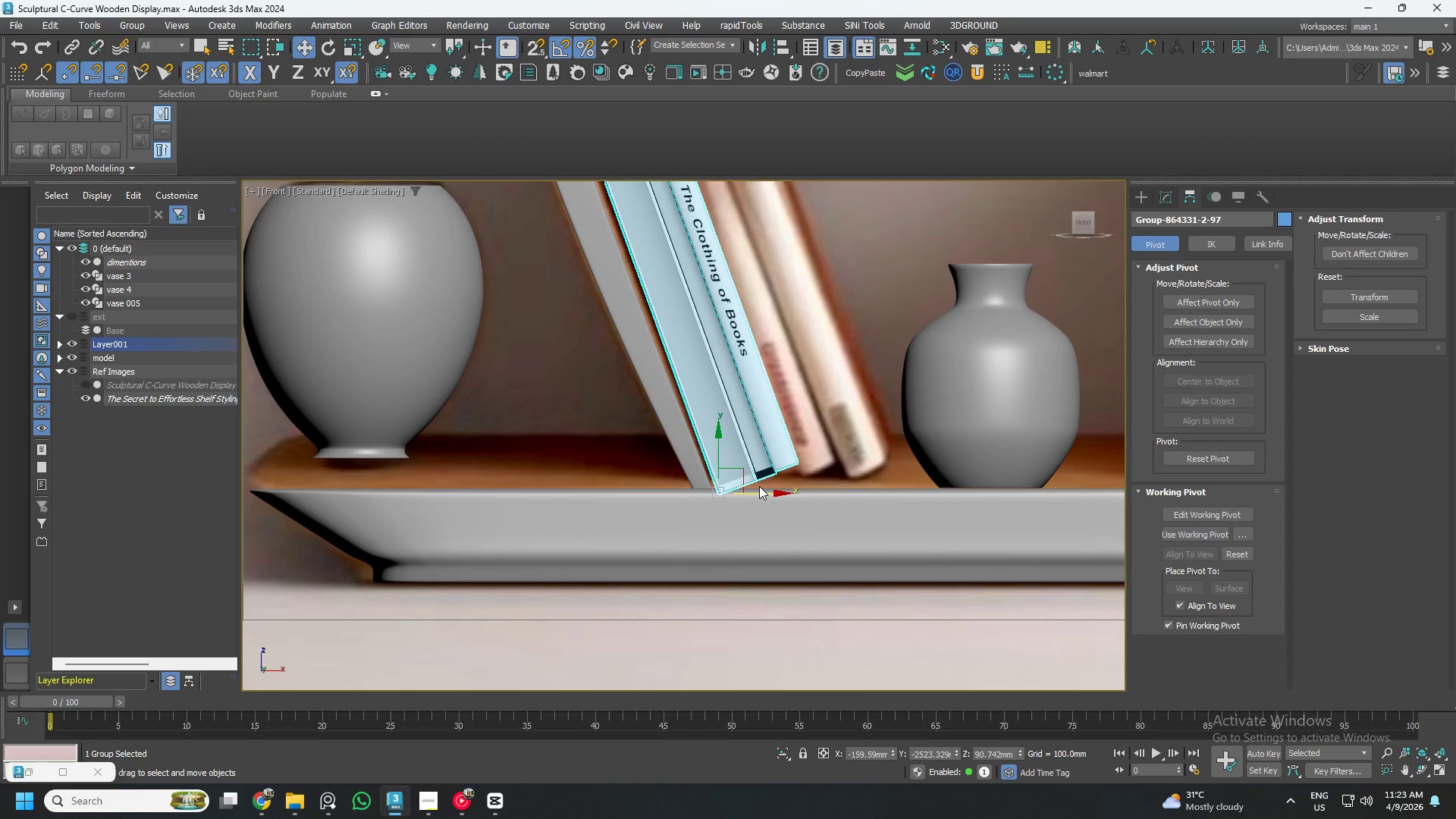 
scroll: coordinate [750, 464], scroll_direction: down, amount: 2.0
 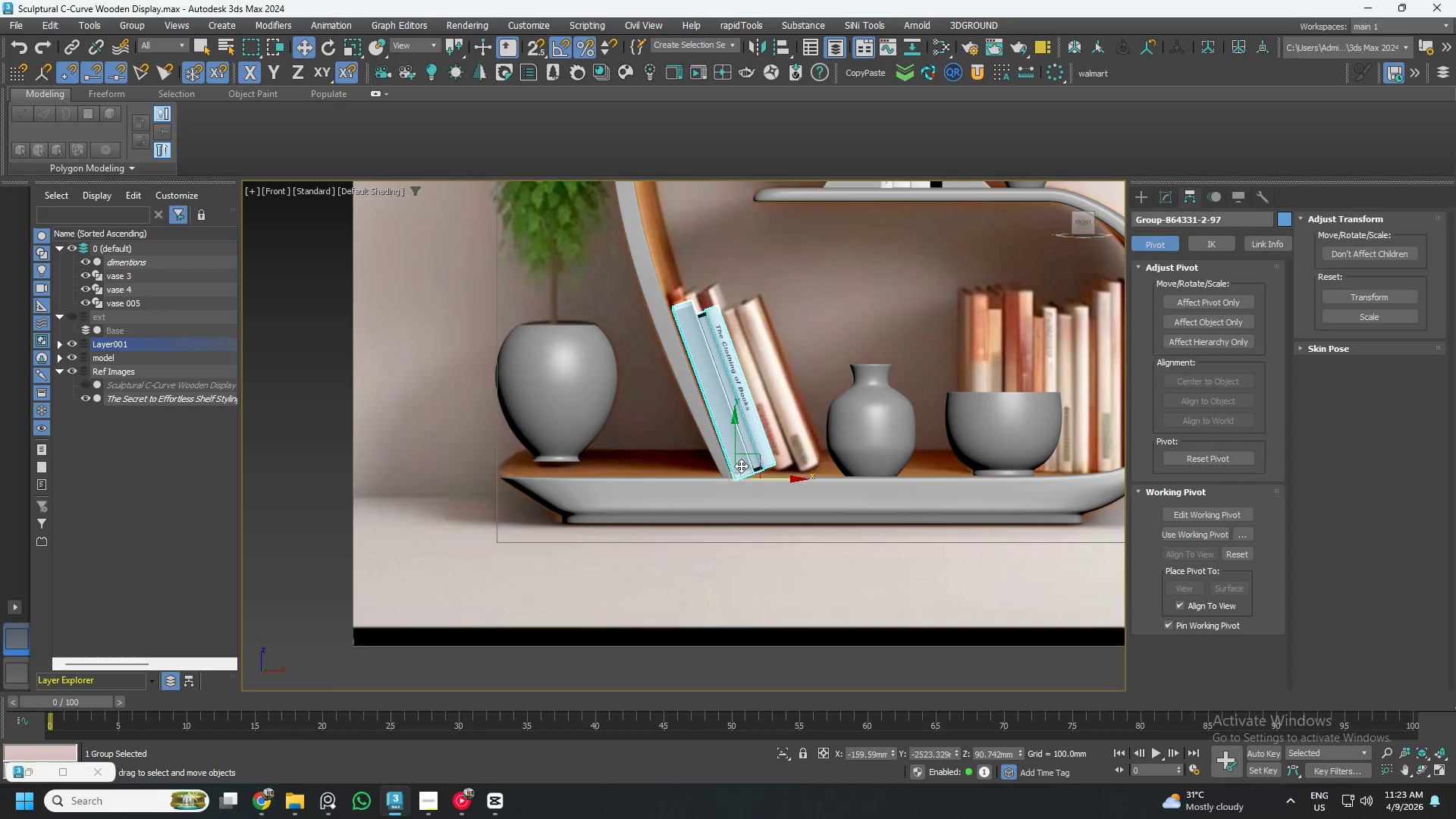 
key(Control+ControlLeft)
 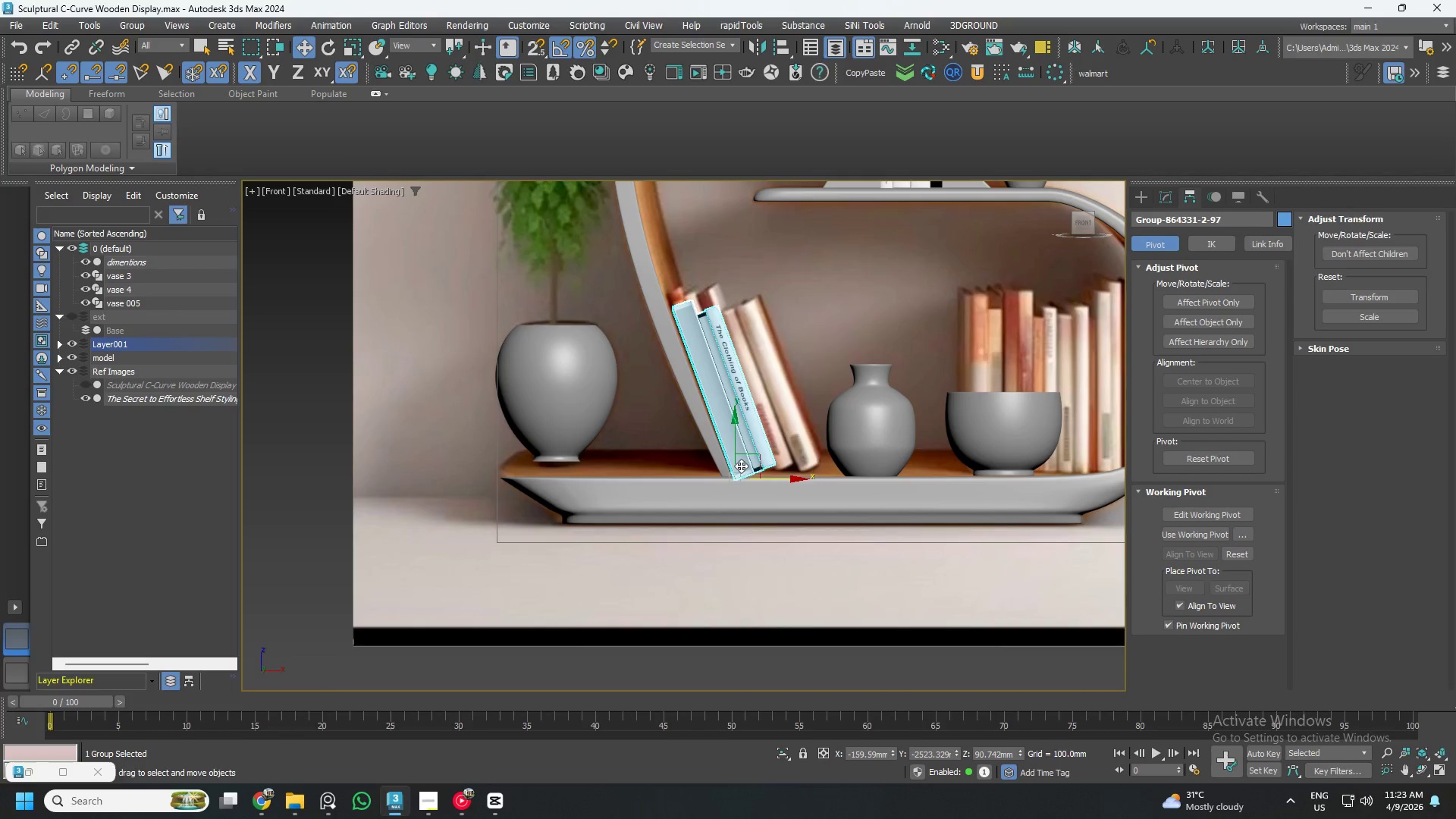 
key(Control+S)
 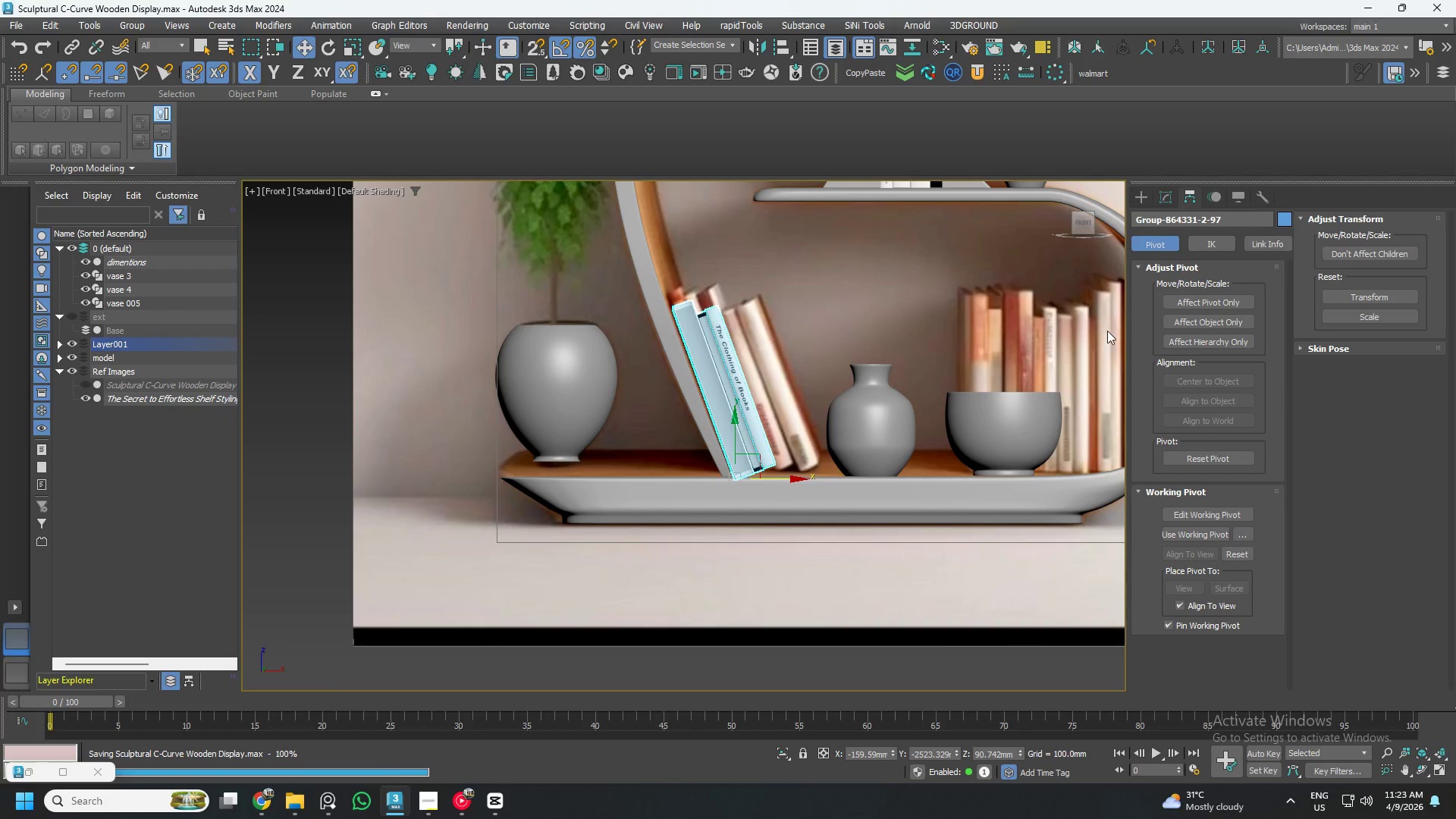 
left_click([1171, 201])
 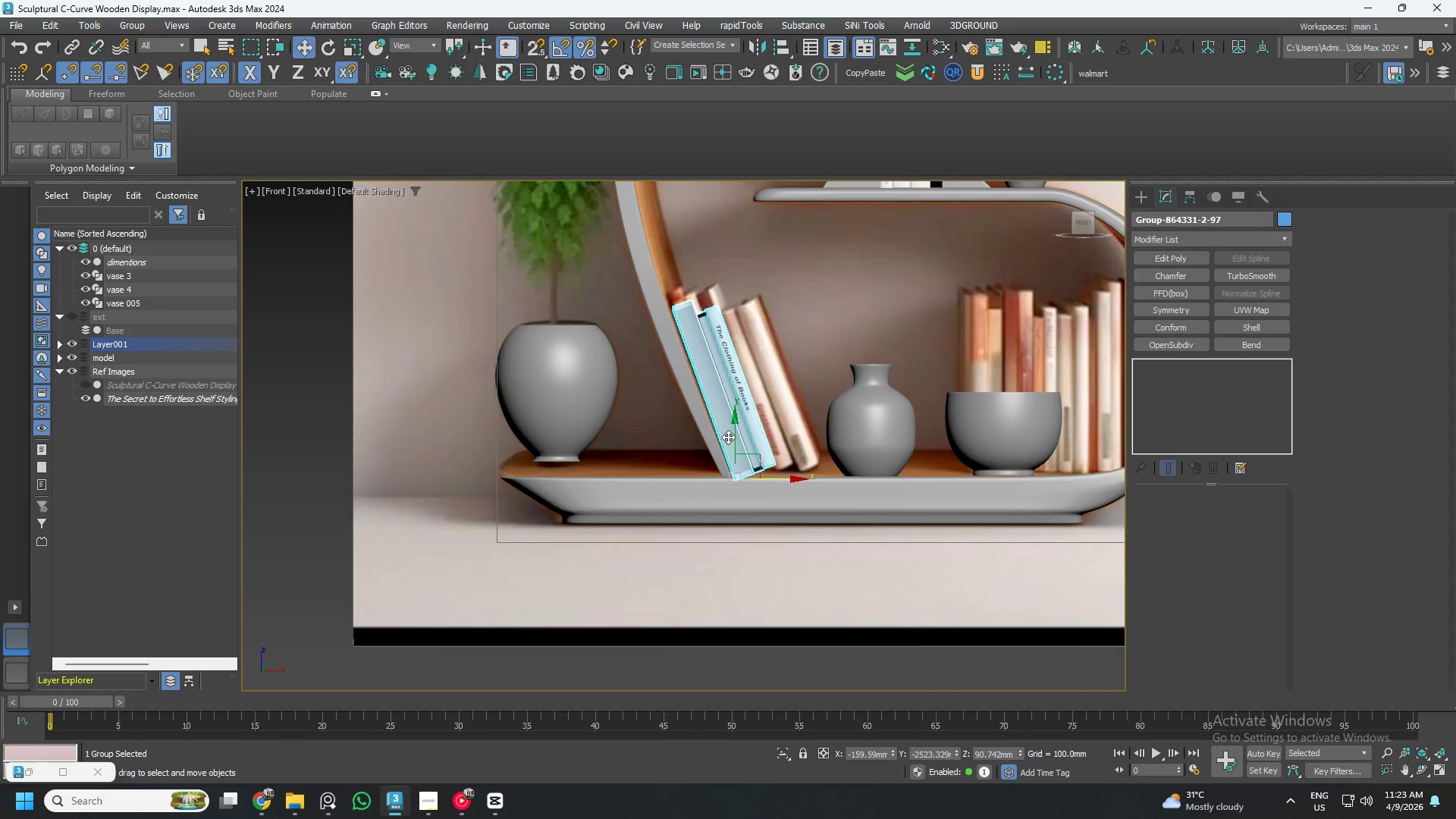 
key(Alt+O)
 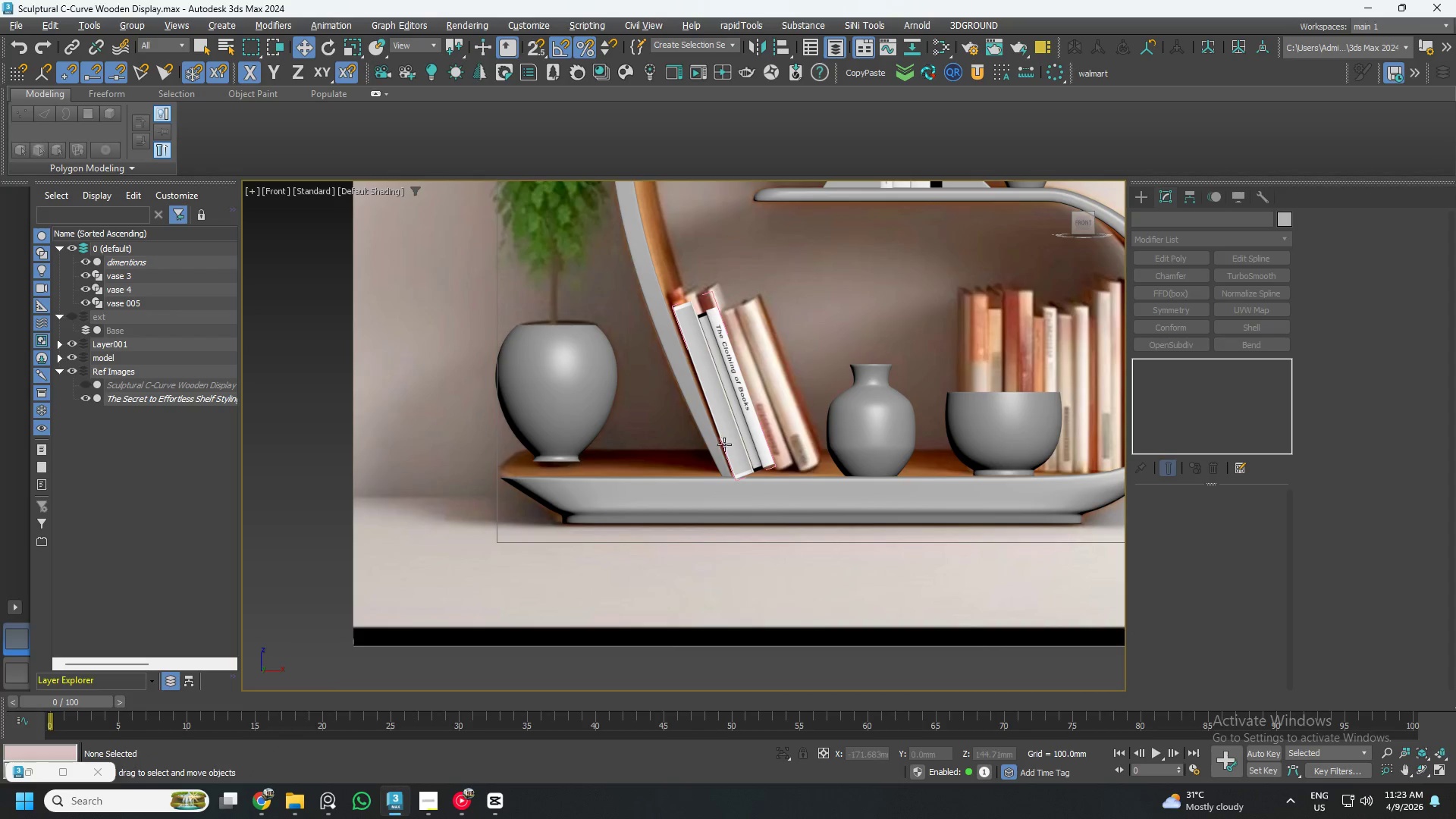 
scroll: coordinate [756, 472], scroll_direction: up, amount: 5.0
 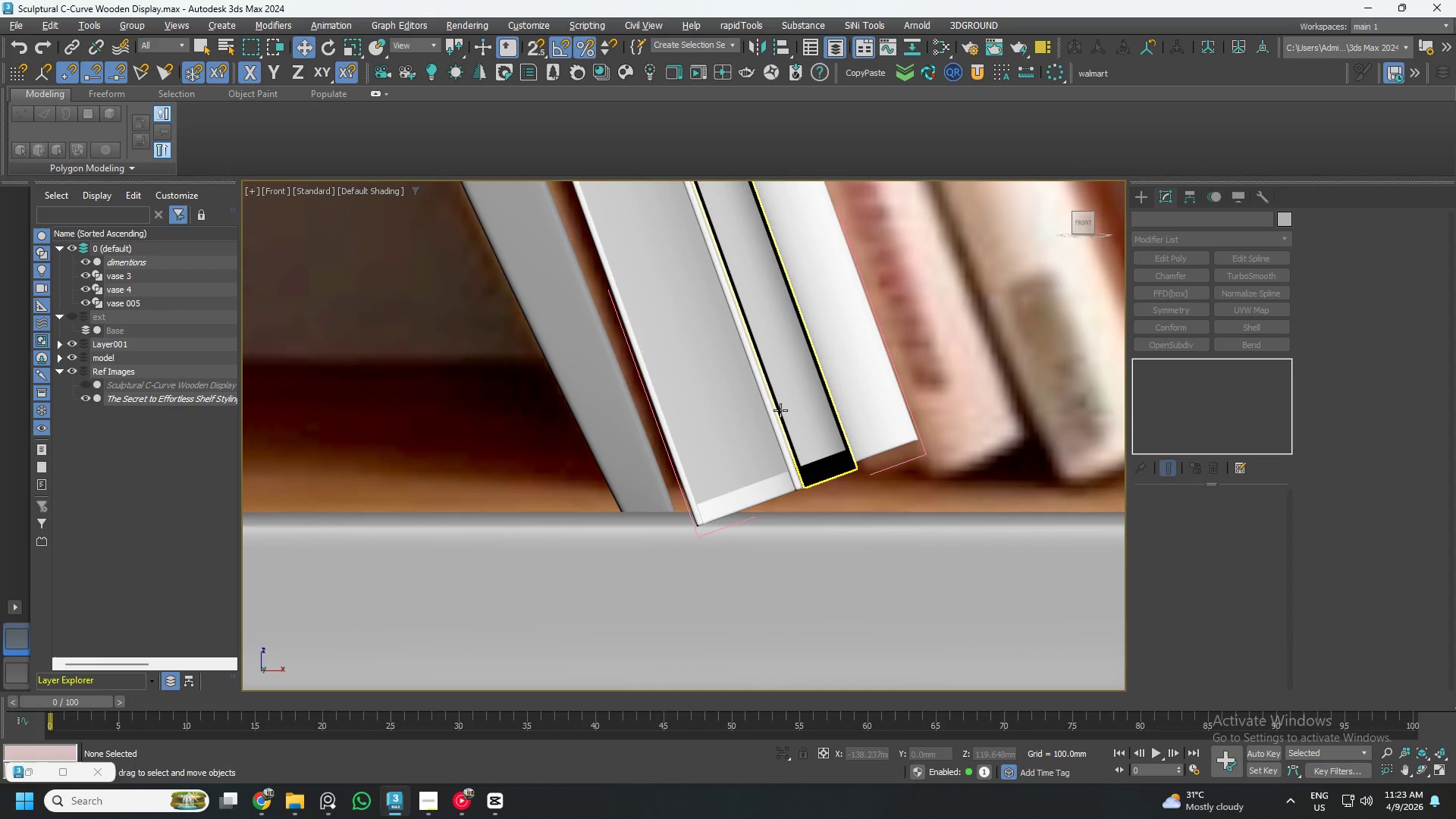 
left_click([785, 403])
 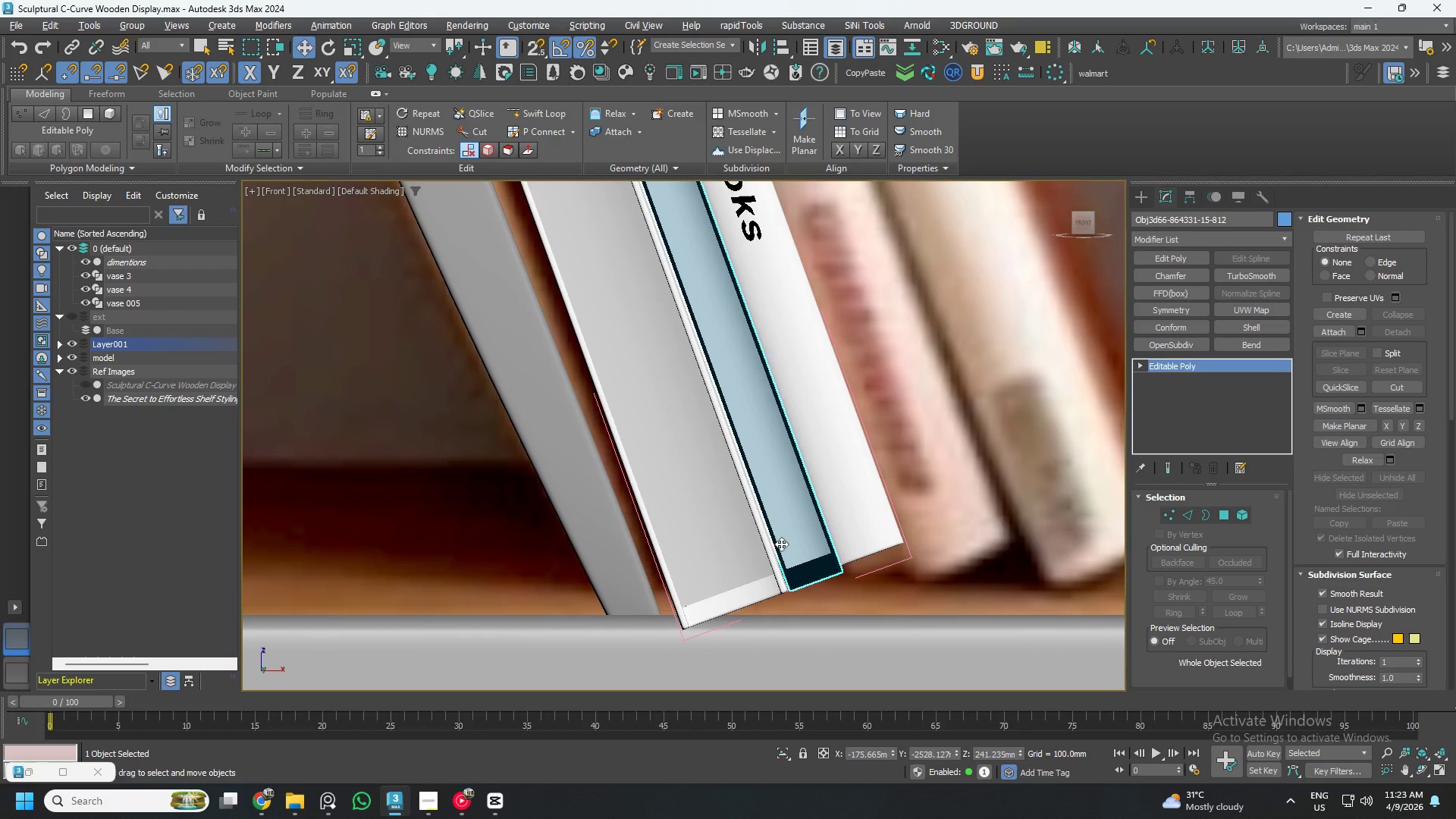 
scroll: coordinate [772, 538], scroll_direction: down, amount: 2.0
 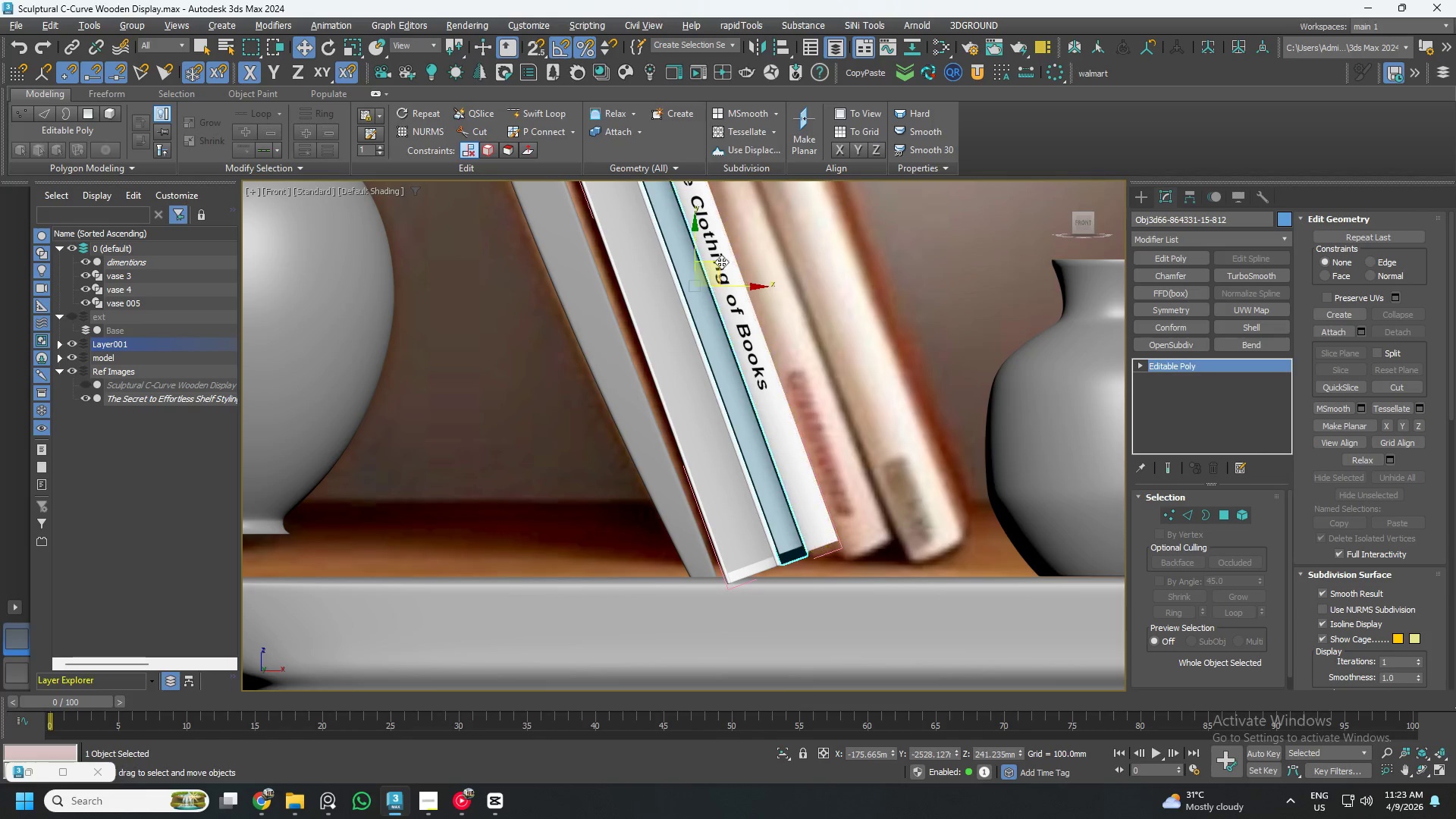 
left_click([748, 364])
 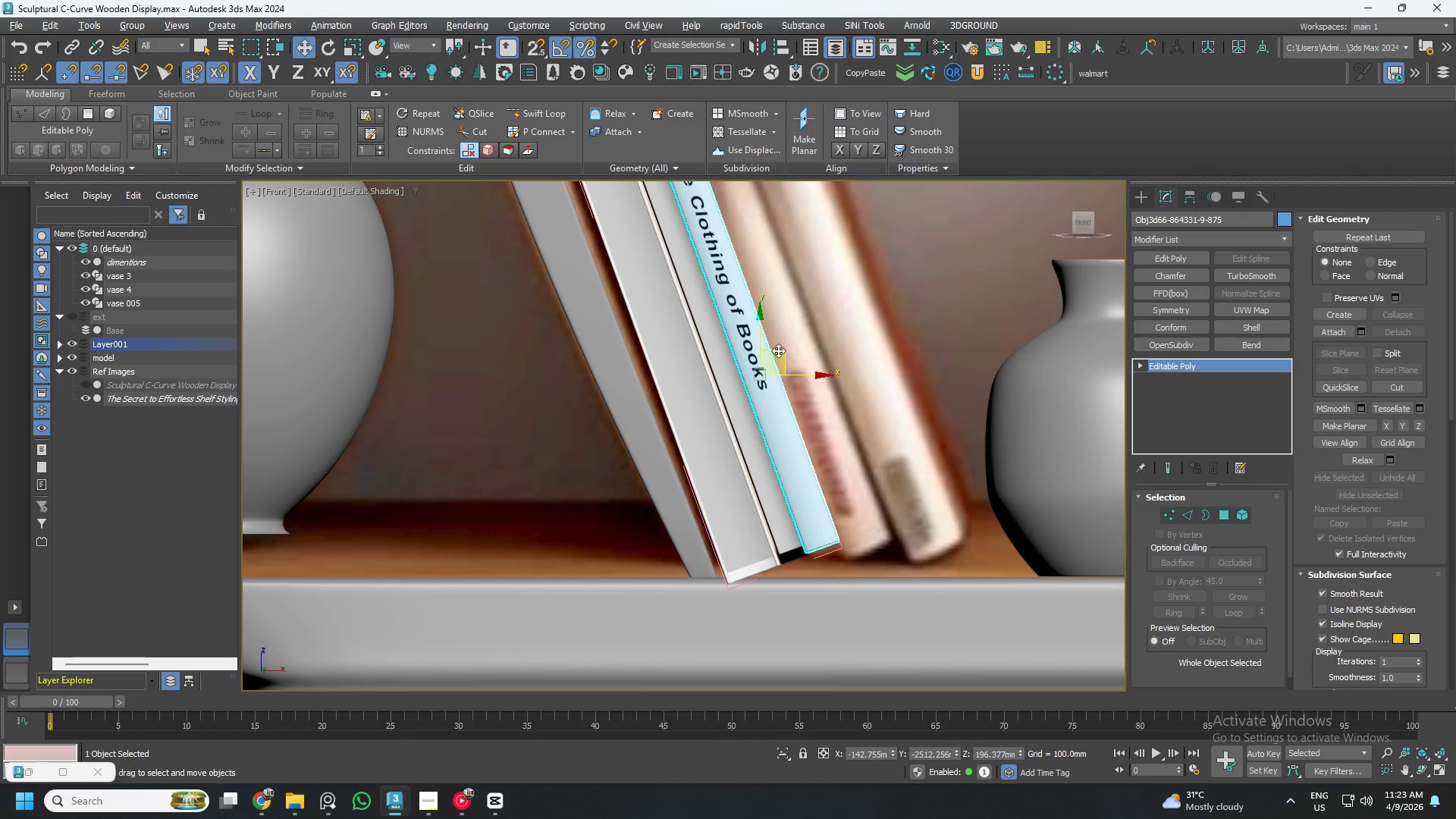 
left_click_drag(start_coordinate=[778, 350], to_coordinate=[795, 379])
 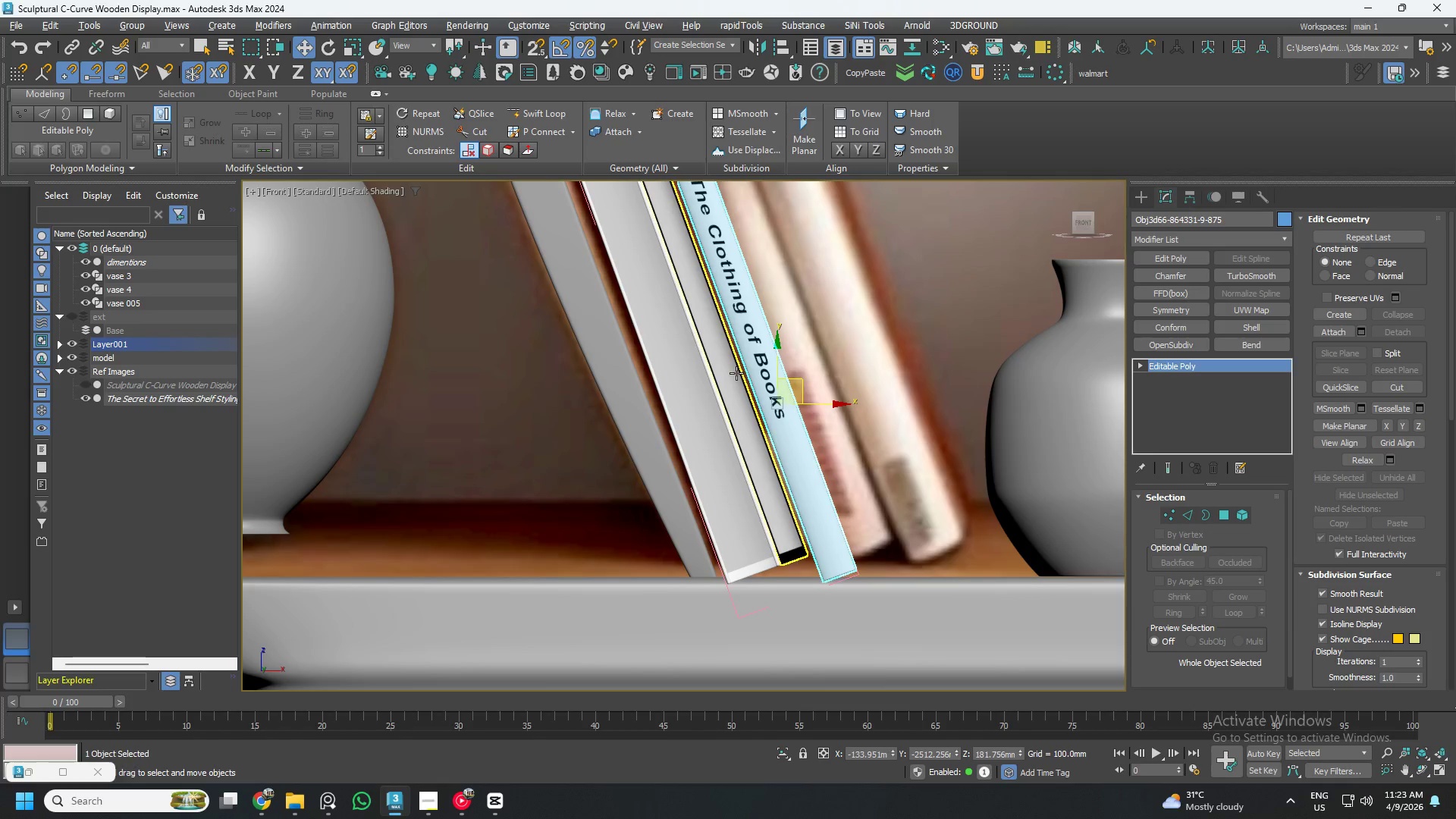 
left_click([736, 373])
 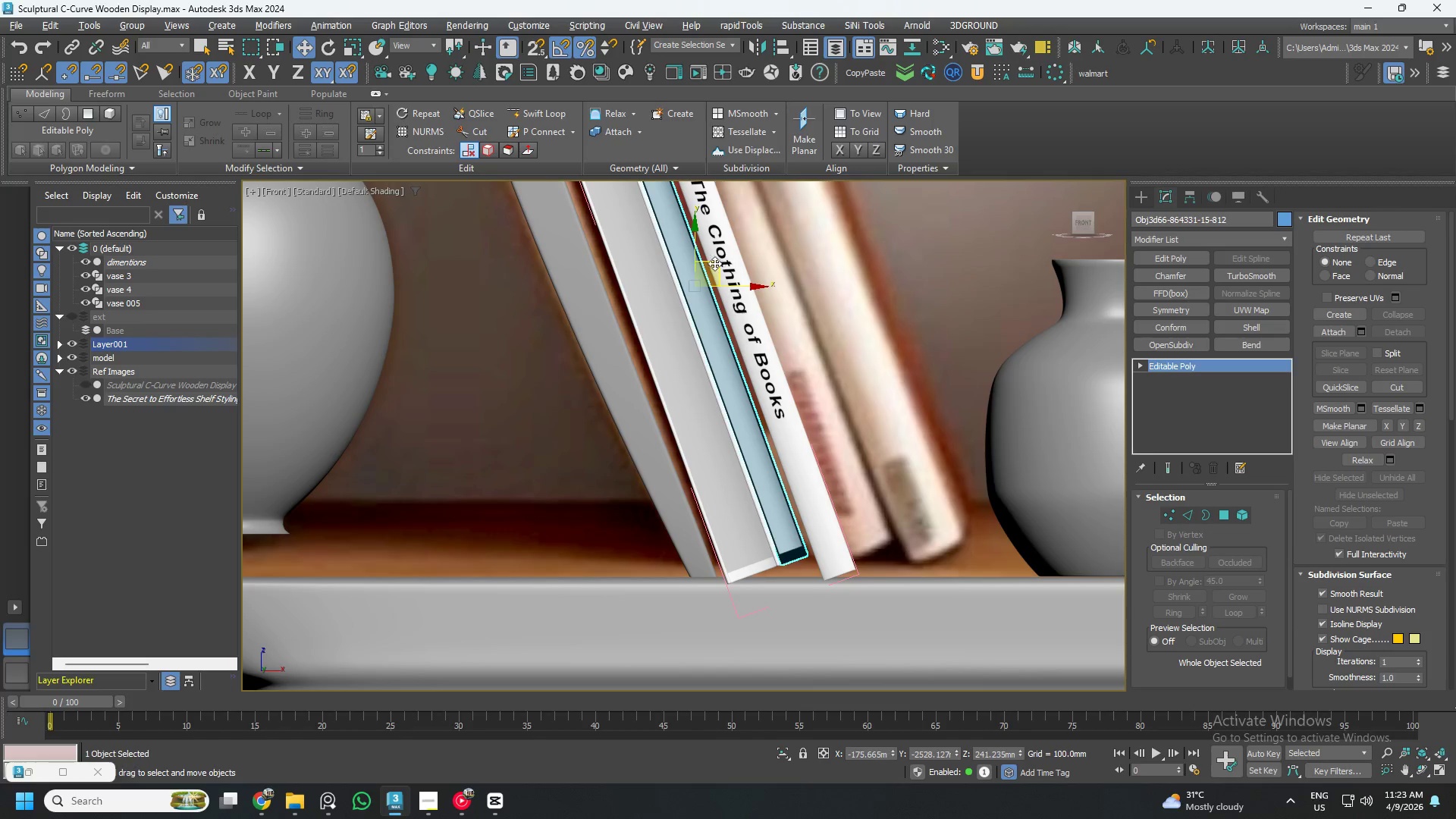 
left_click_drag(start_coordinate=[695, 239], to_coordinate=[702, 262])
 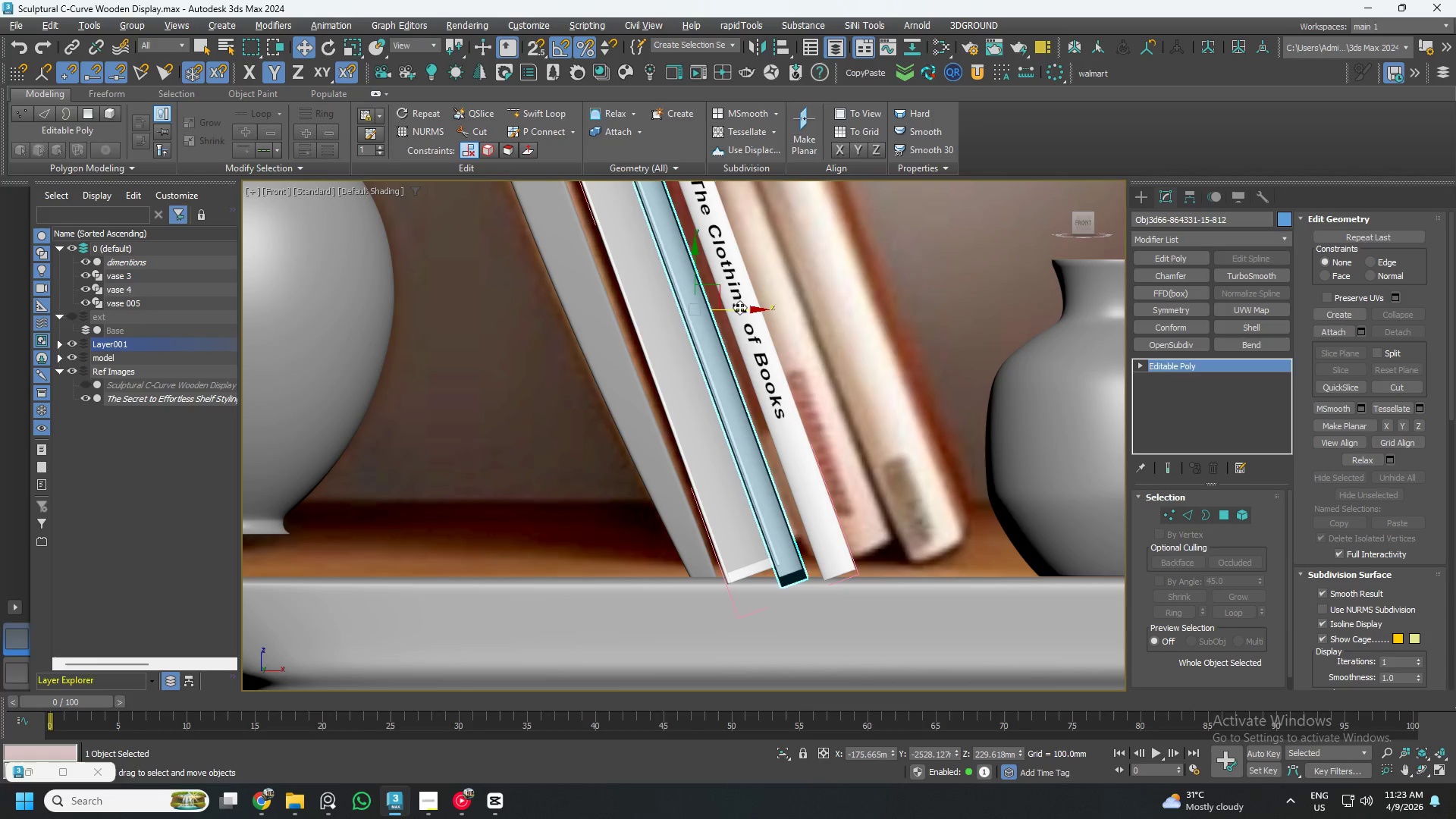 
left_click_drag(start_coordinate=[738, 309], to_coordinate=[744, 312])
 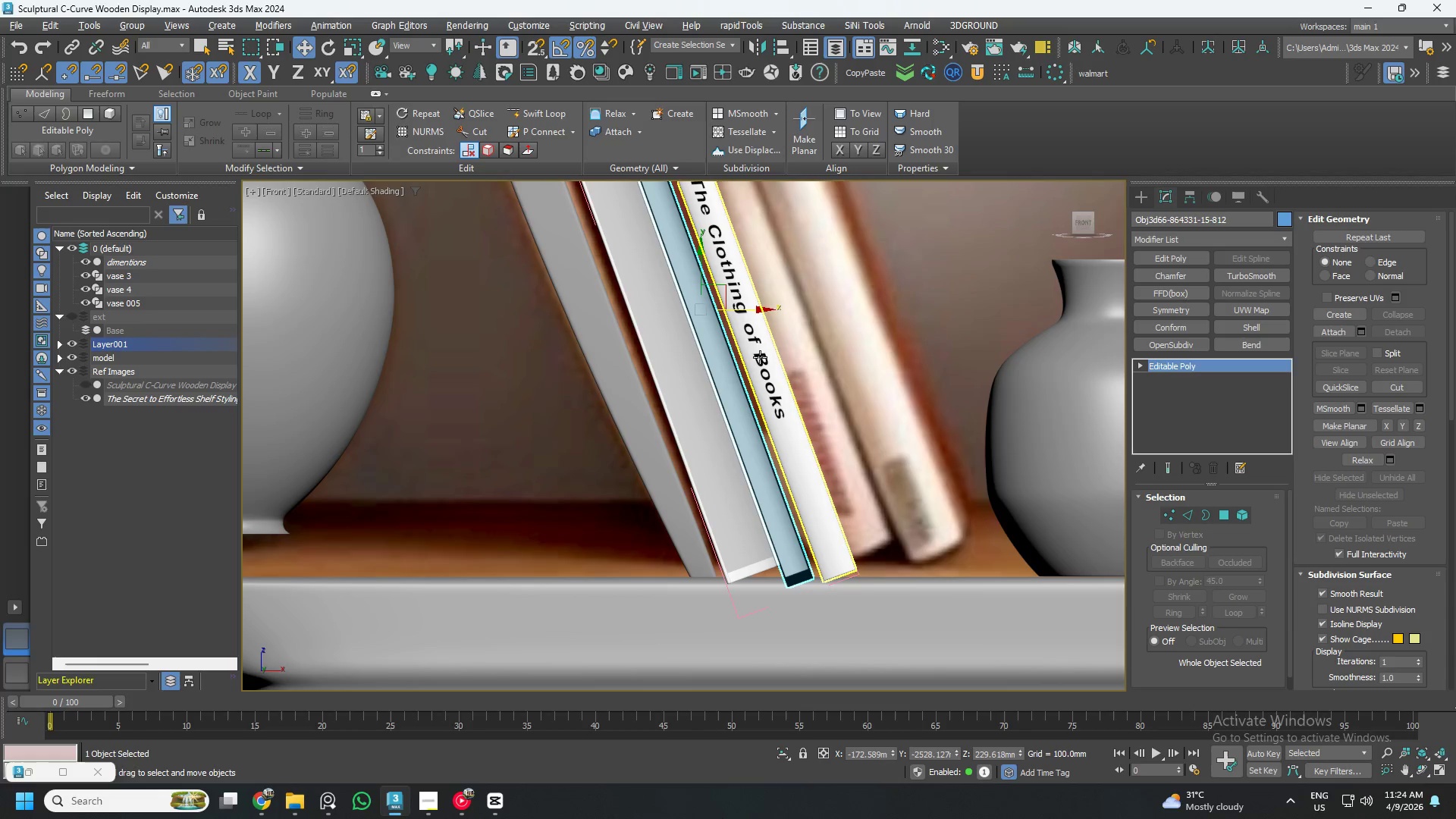 
left_click([760, 359])
 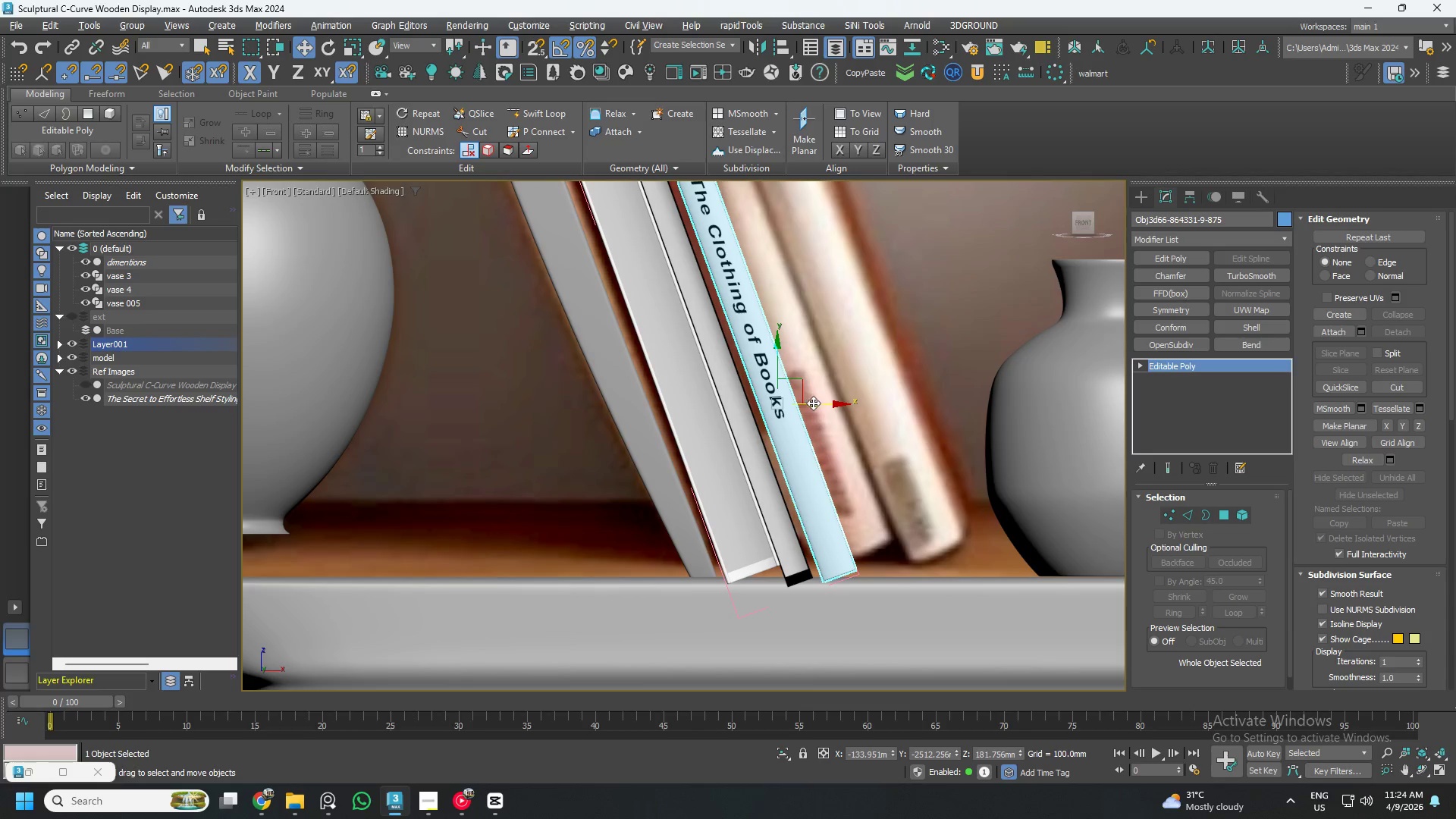 
left_click_drag(start_coordinate=[816, 404], to_coordinate=[809, 407])
 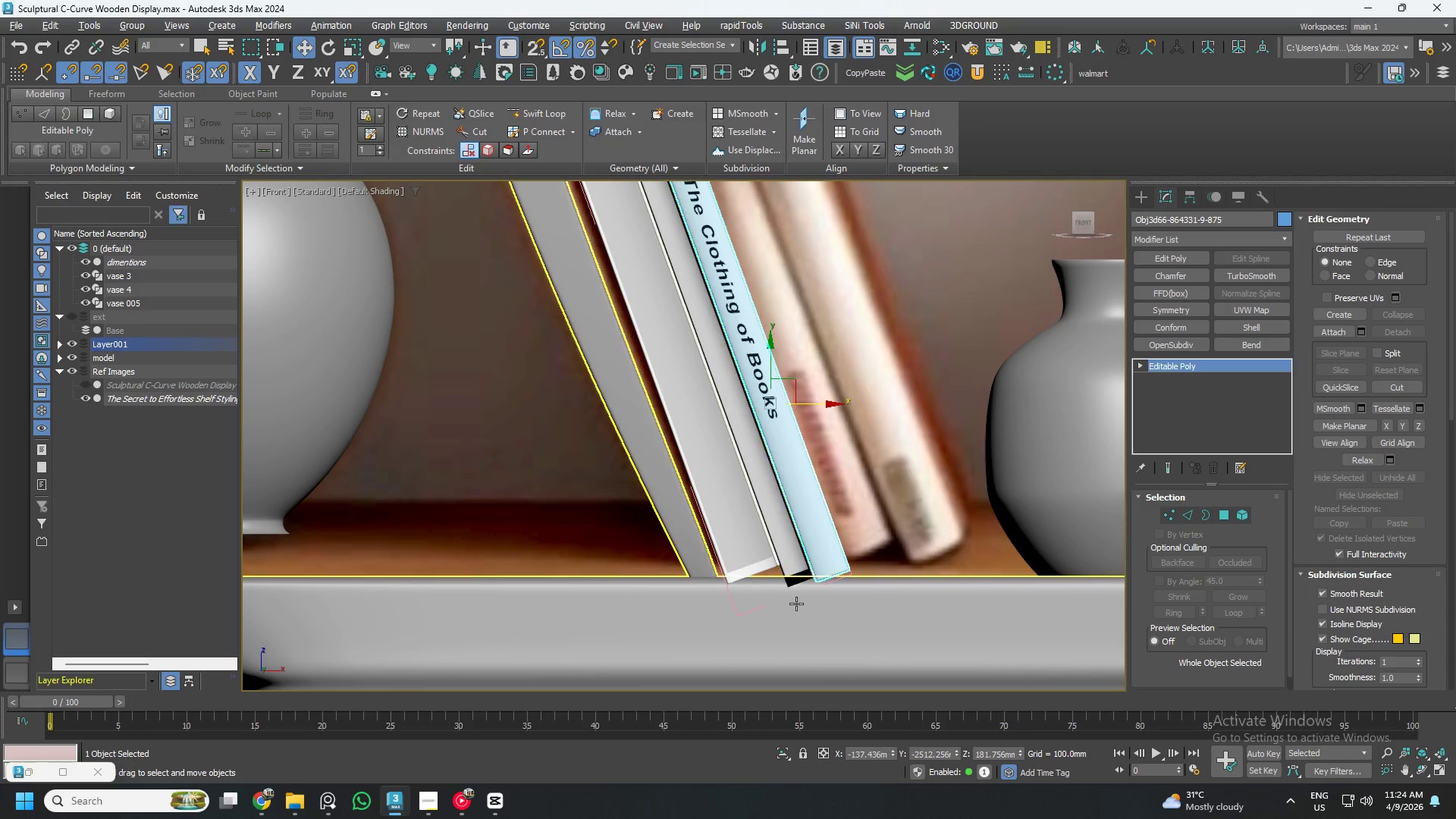 
scroll: coordinate [814, 580], scroll_direction: up, amount: 6.0
 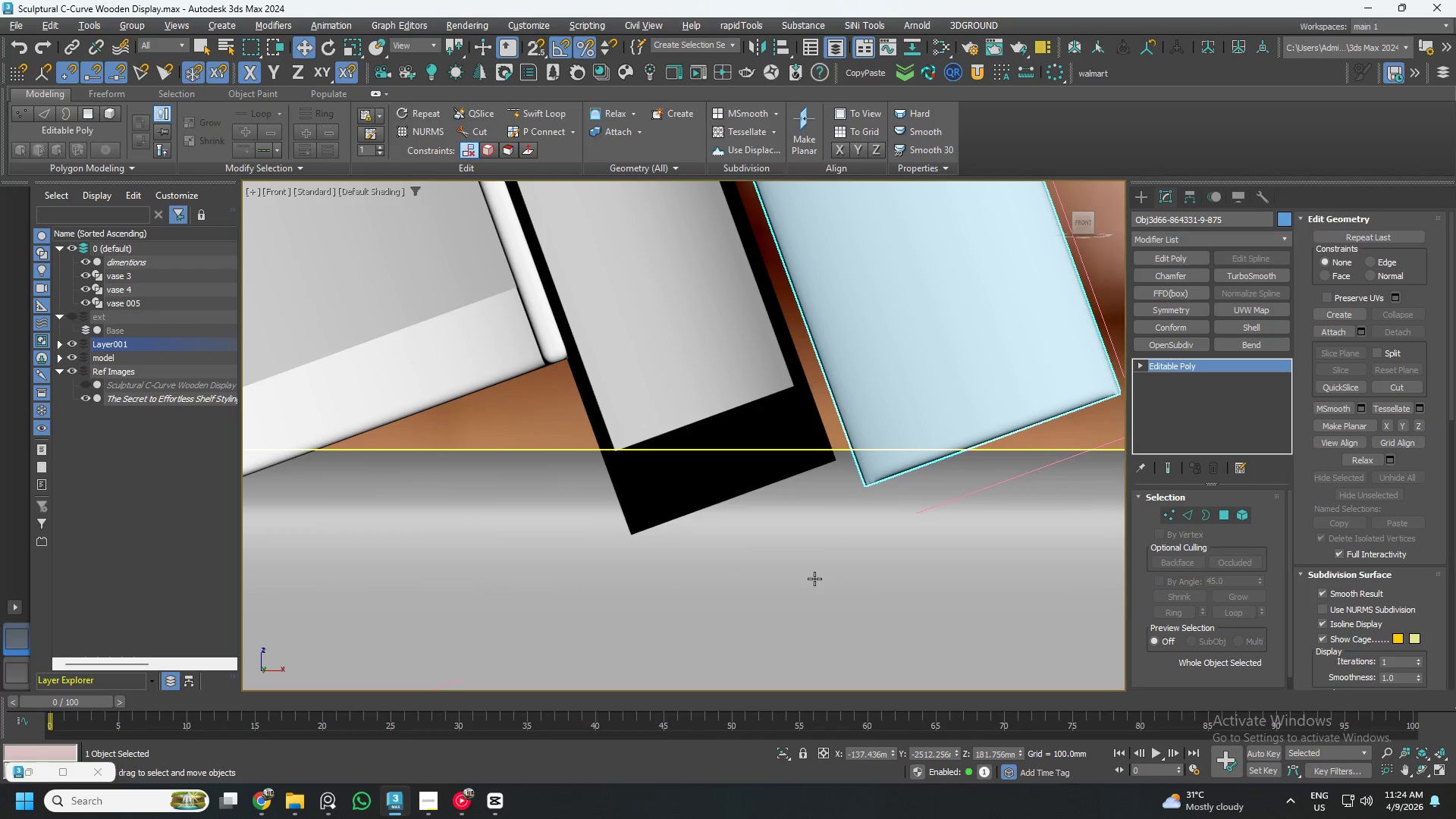 
left_click([718, 482])
 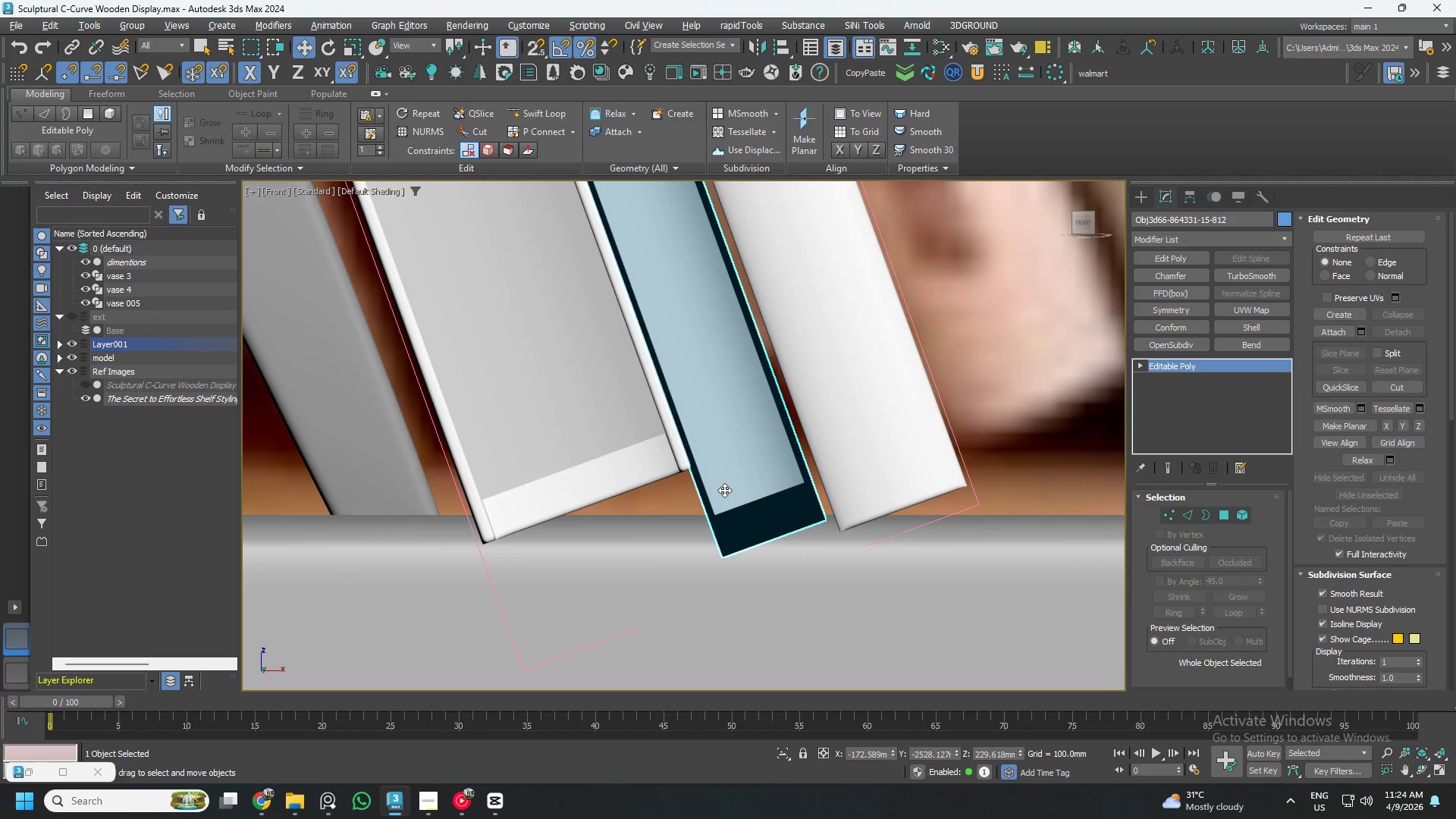 
scroll: coordinate [733, 503], scroll_direction: down, amount: 4.0
 